 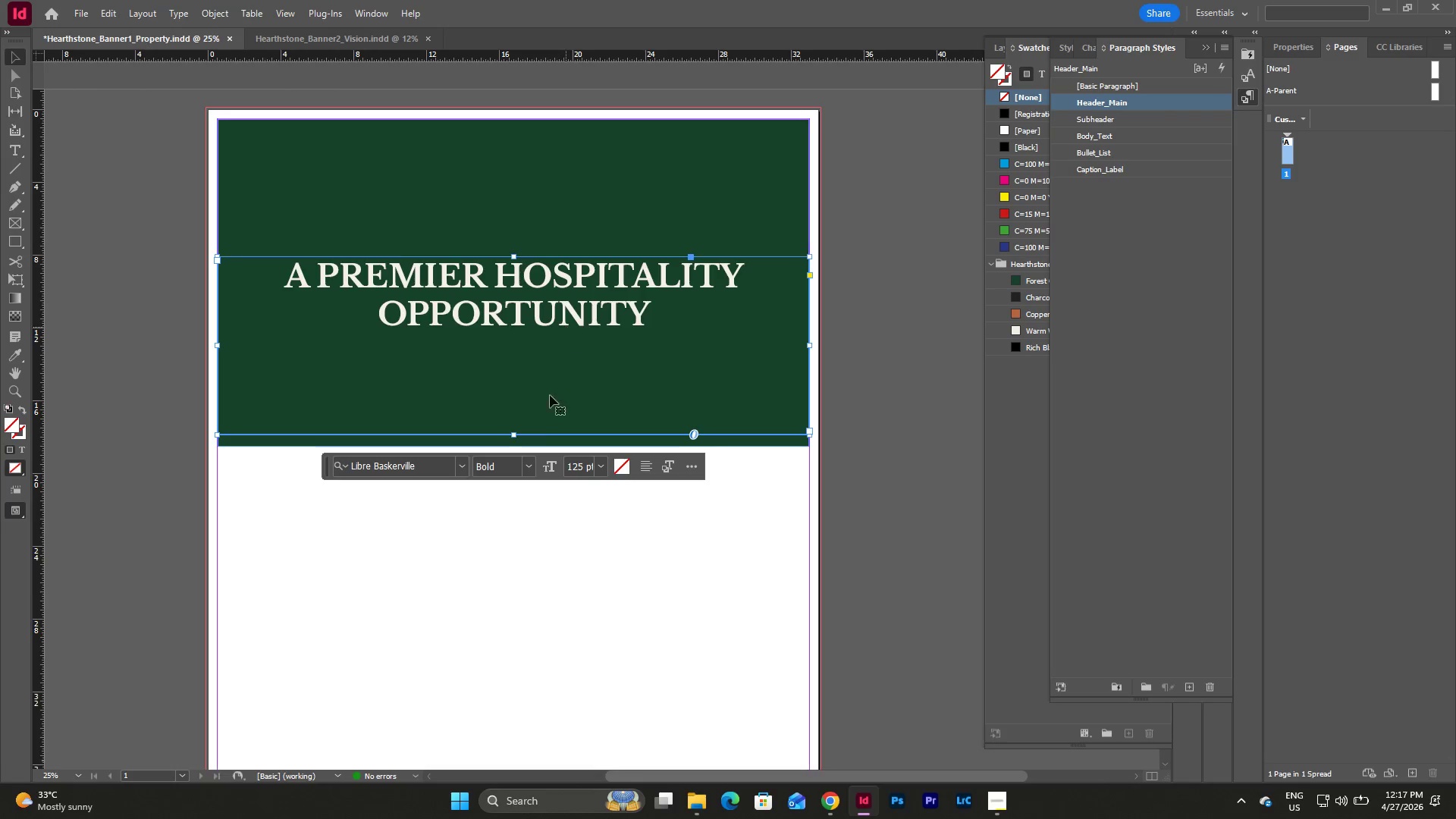 
left_click_drag(start_coordinate=[513, 435], to_coordinate=[522, 337])
 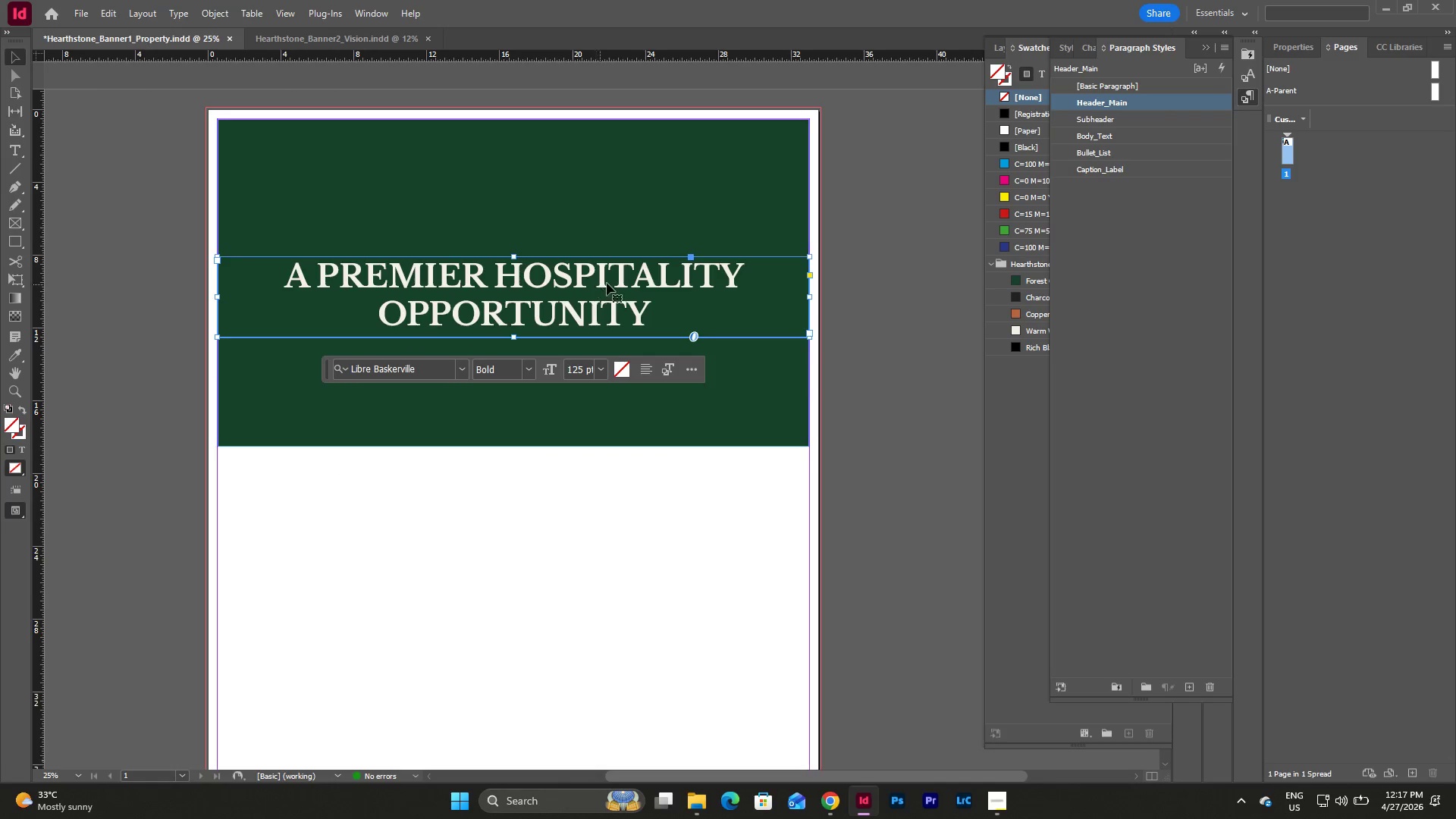 
left_click_drag(start_coordinate=[610, 281], to_coordinate=[613, 267])
 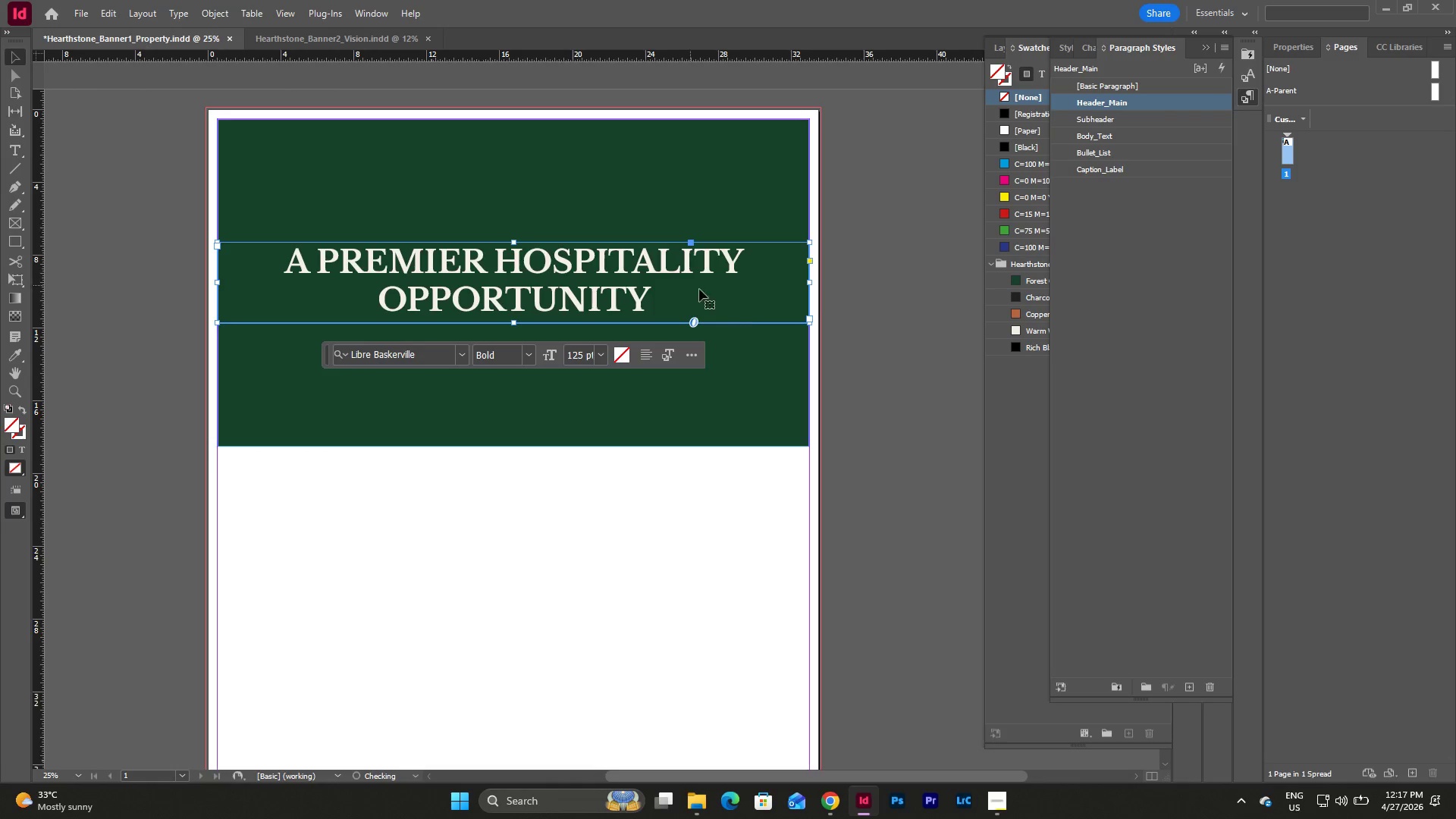 
left_click_drag(start_coordinate=[811, 284], to_coordinate=[808, 286])
 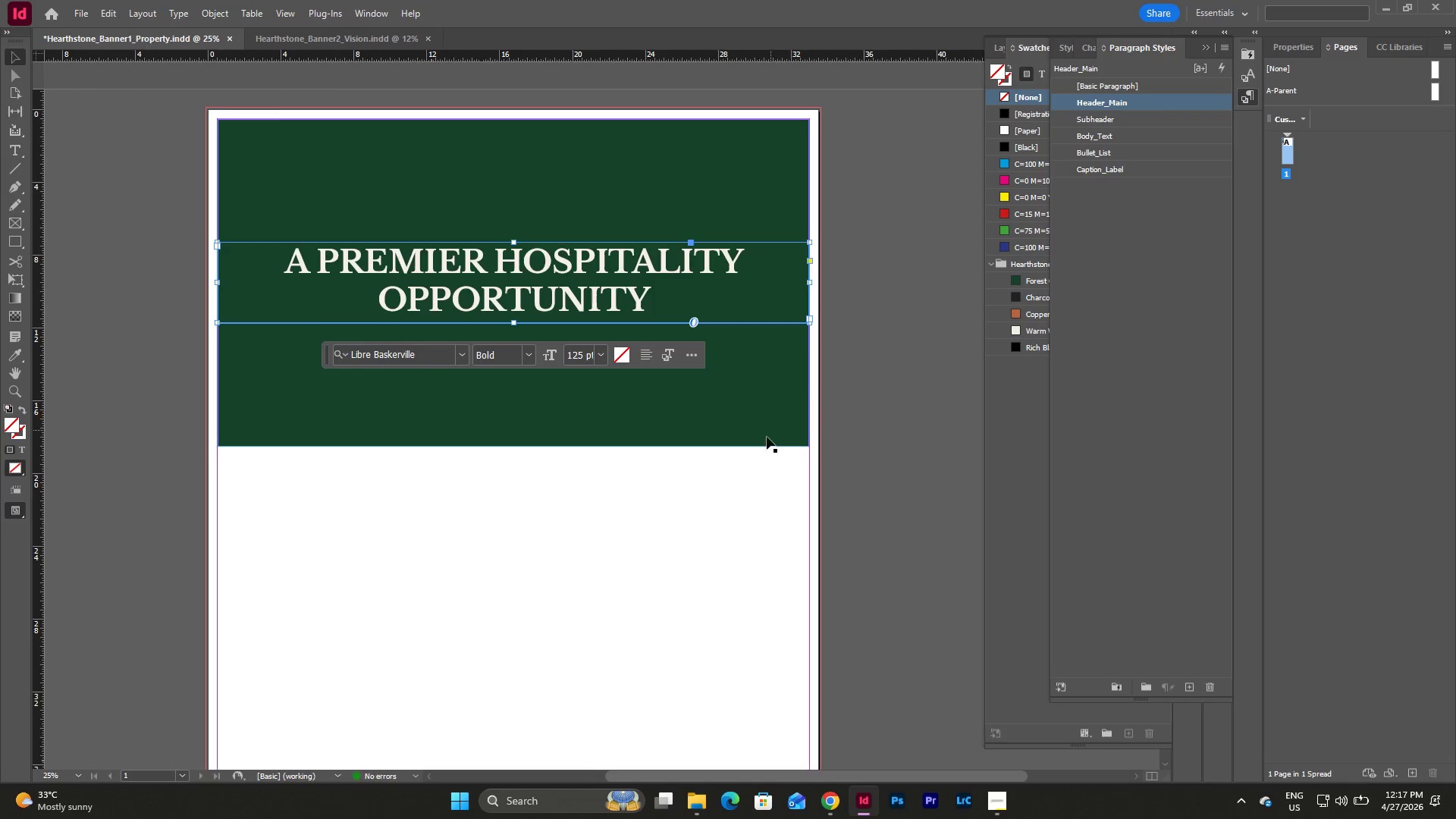 
left_click([725, 529])
 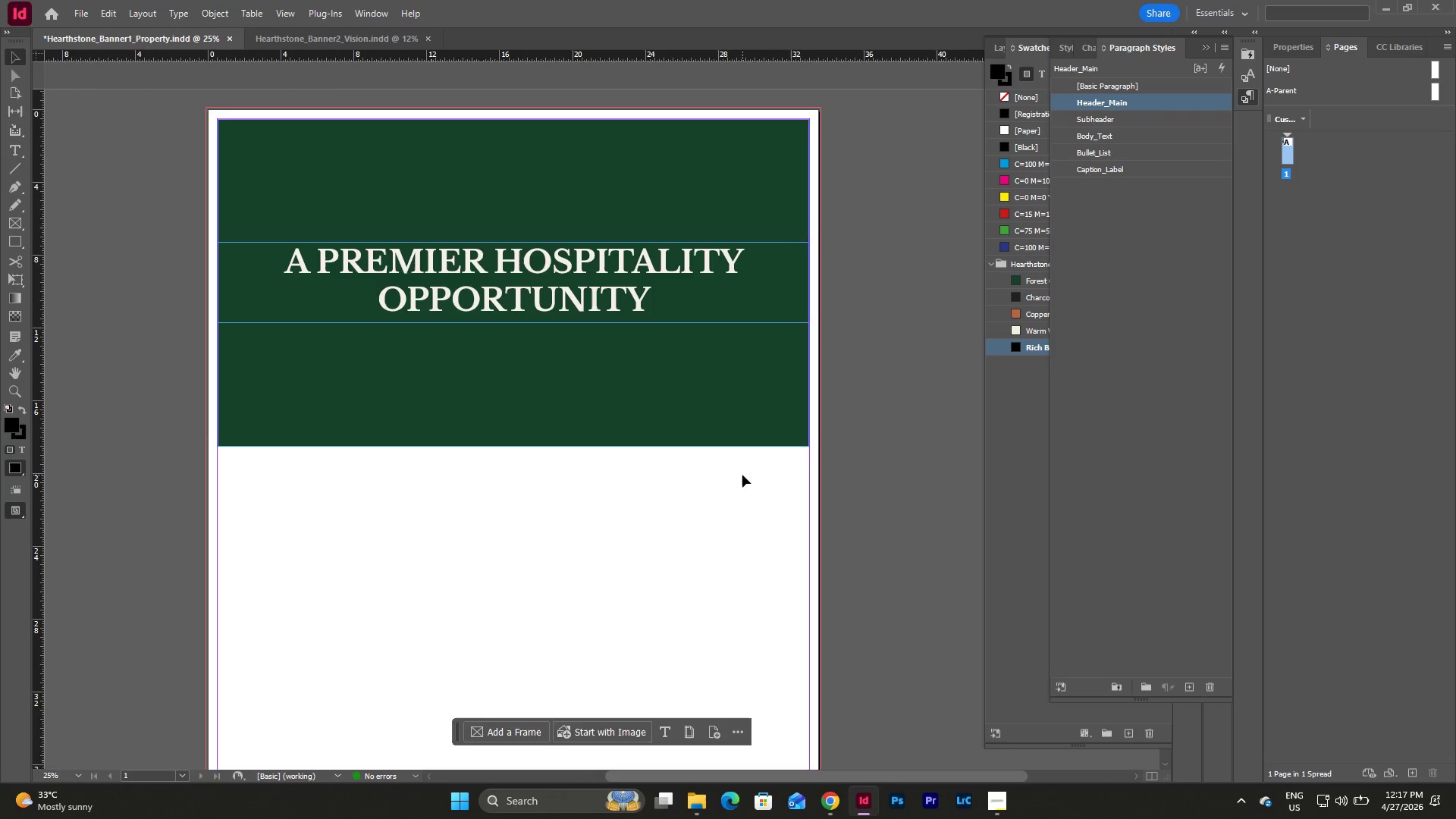 
wait(14.38)
 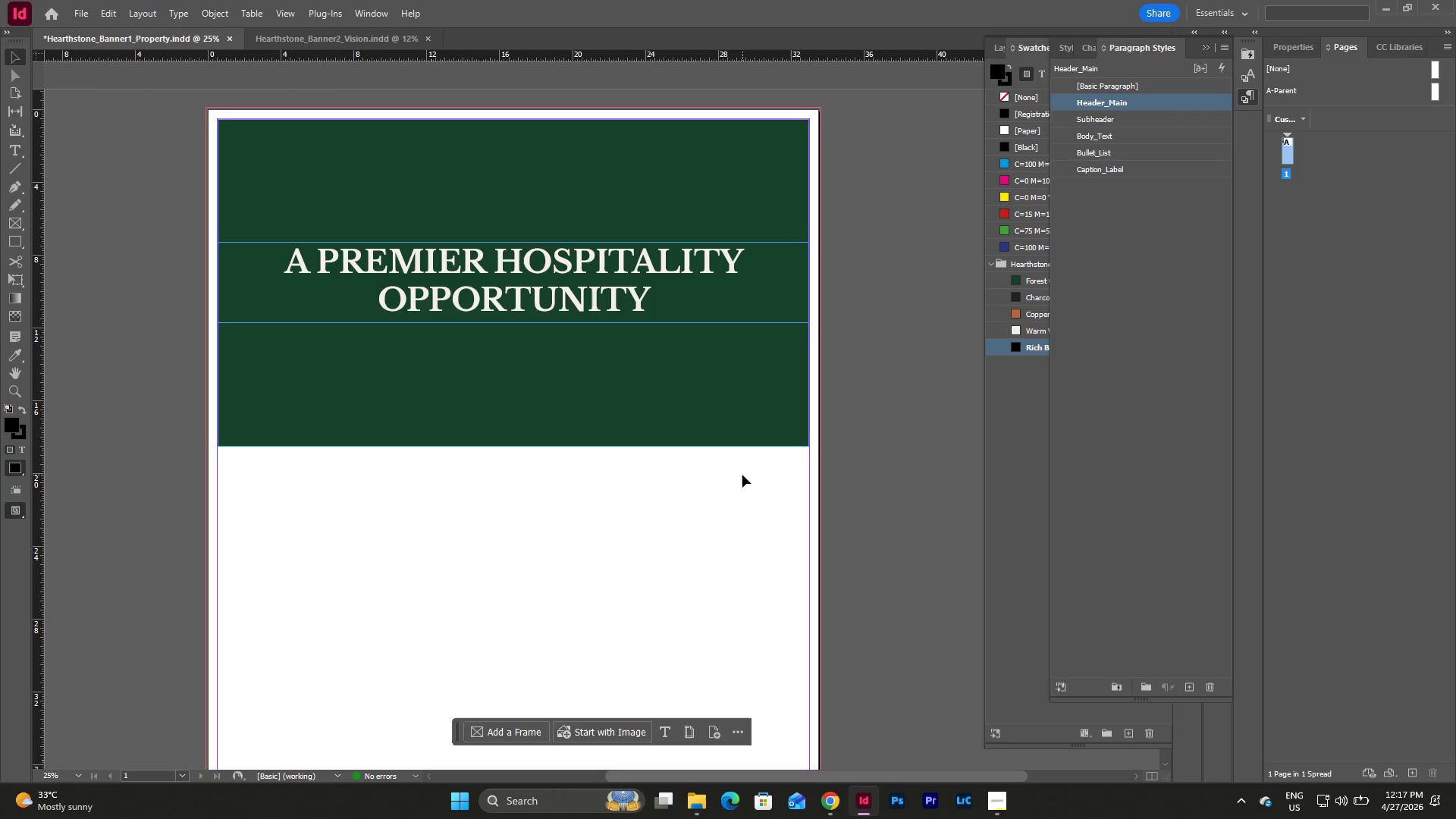 
left_click([1128, 117])
 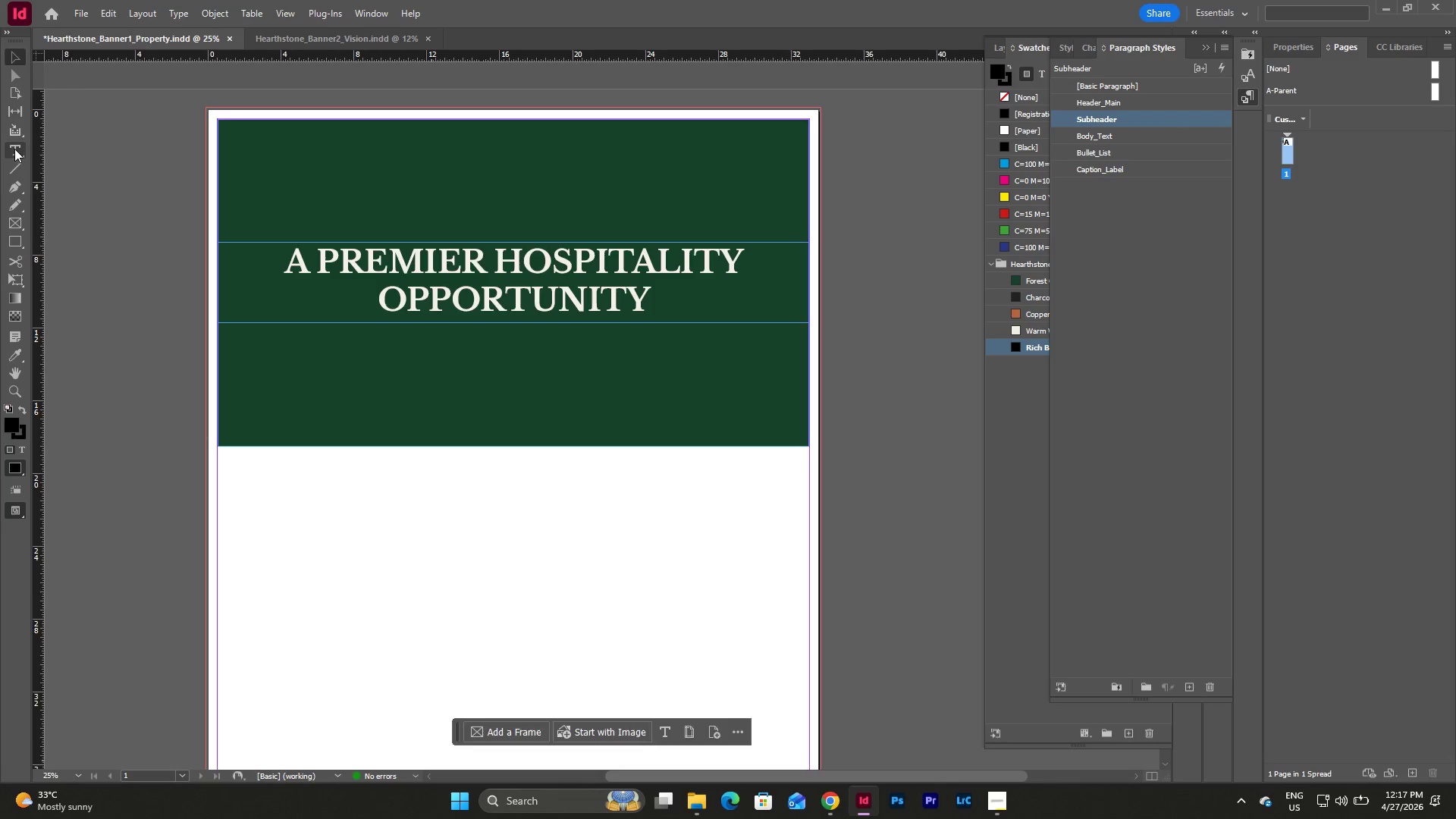 
left_click_drag(start_coordinate=[291, 359], to_coordinate=[725, 417])
 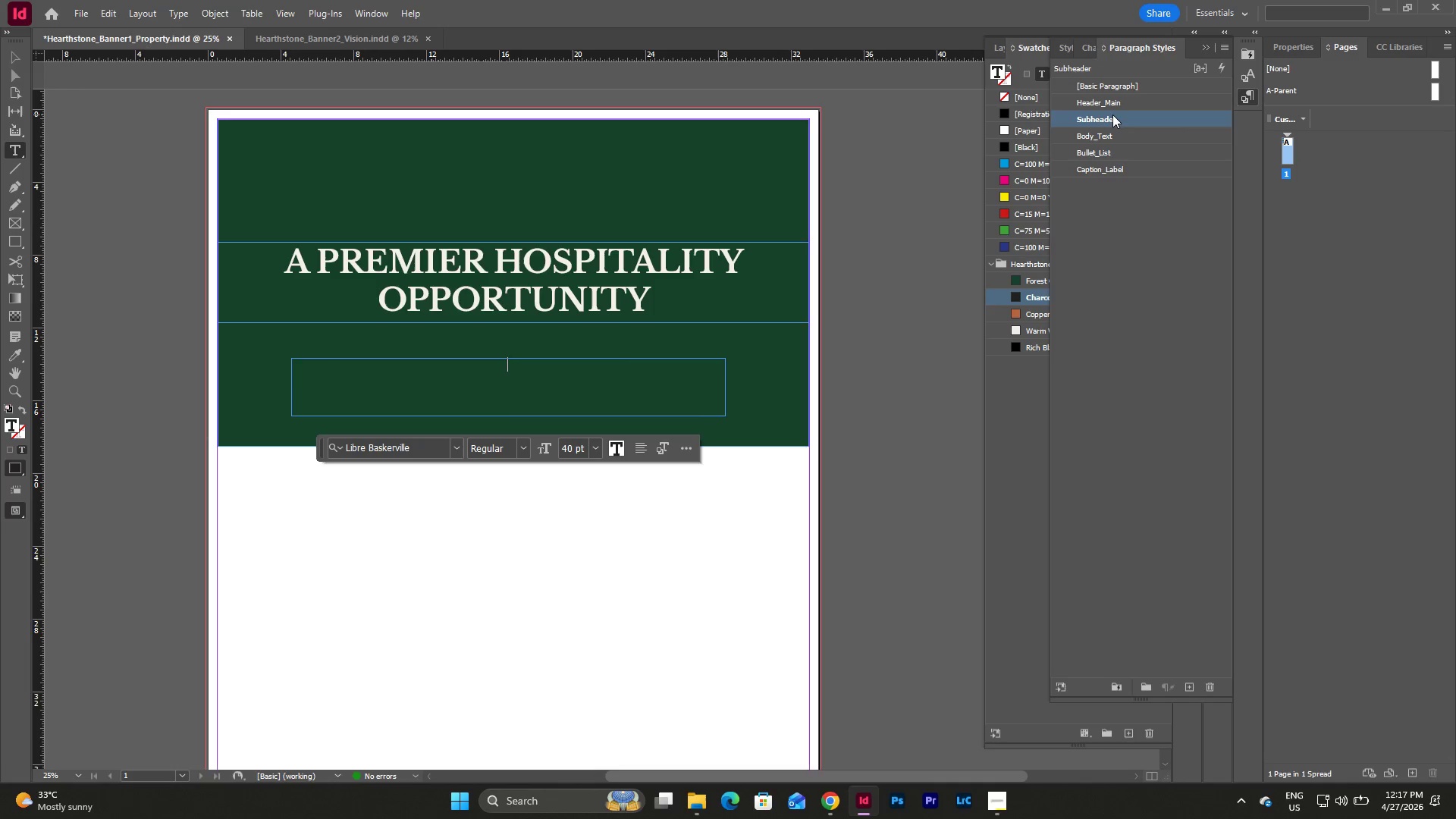 
left_click([1112, 121])
 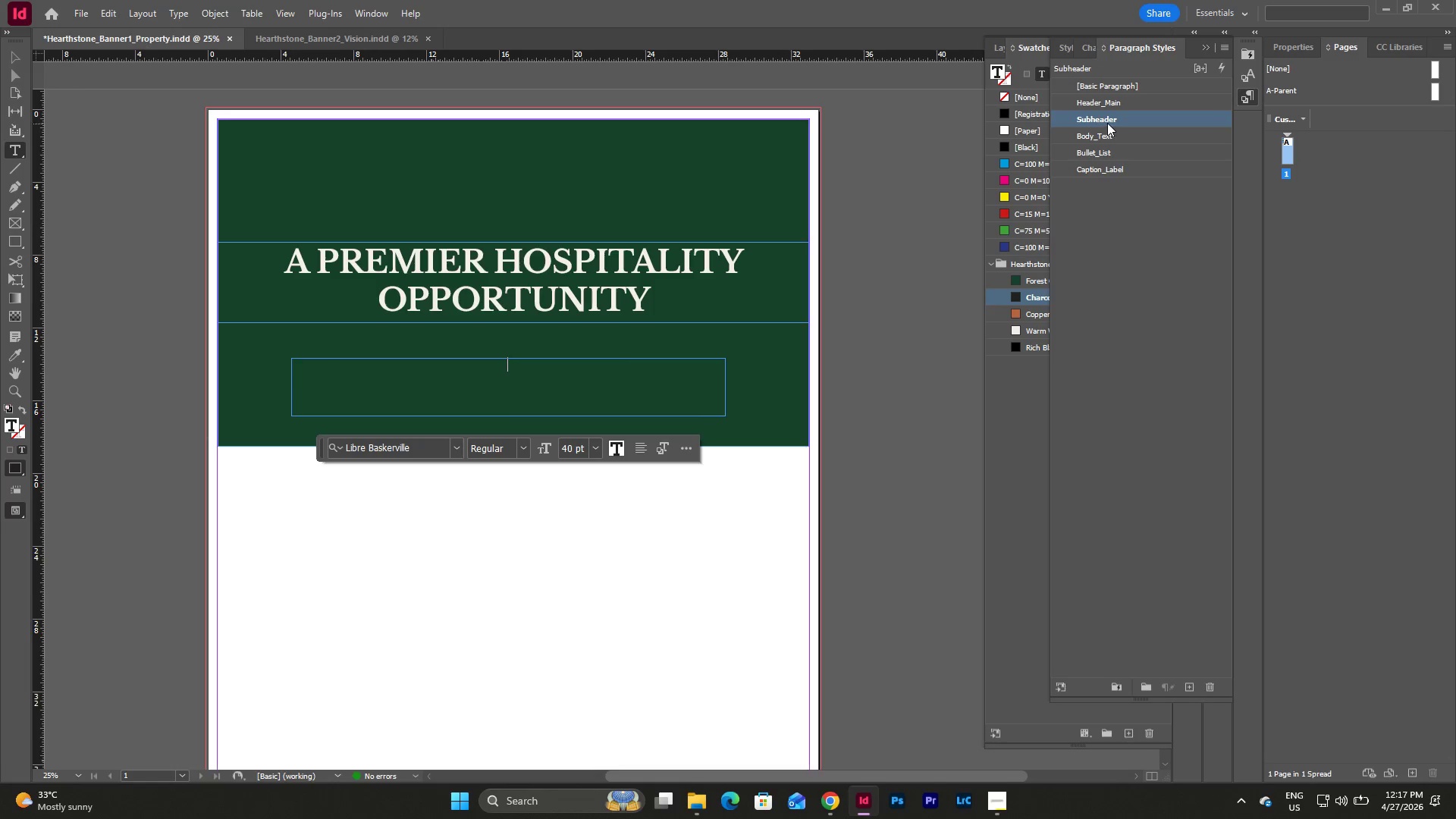 
left_click([1118, 116])
 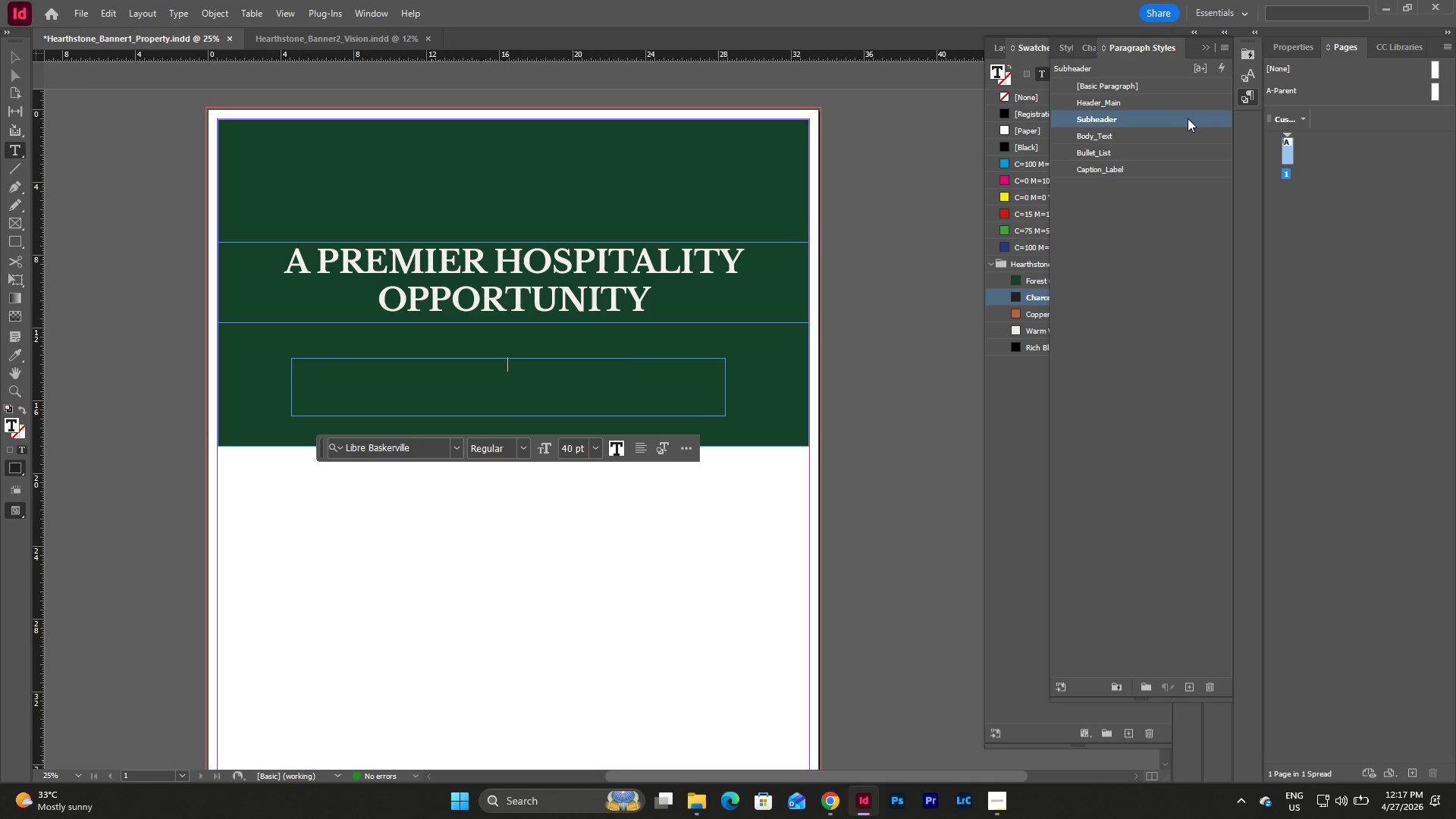 
double_click([1188, 118])
 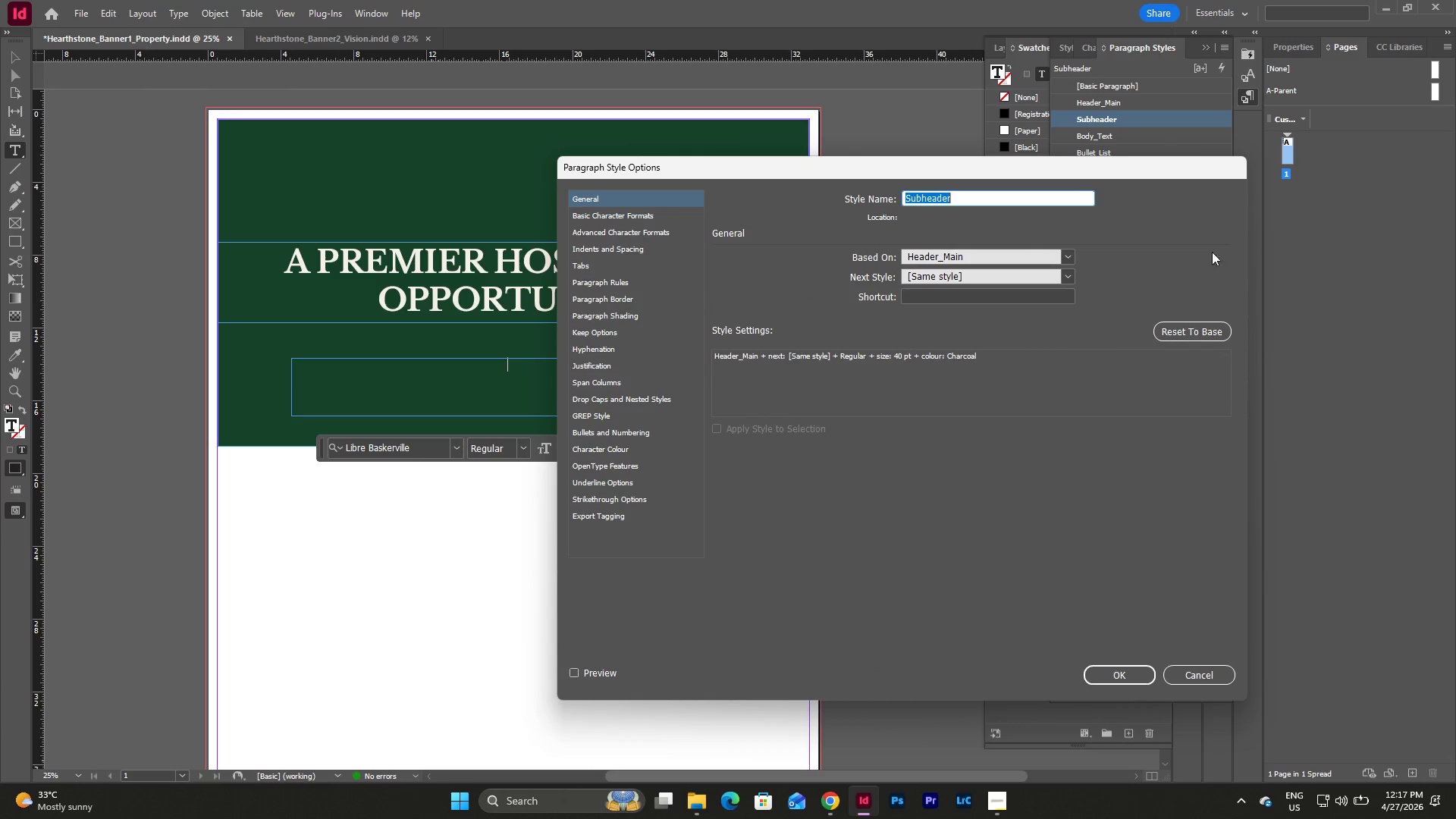 
left_click([1192, 679])
 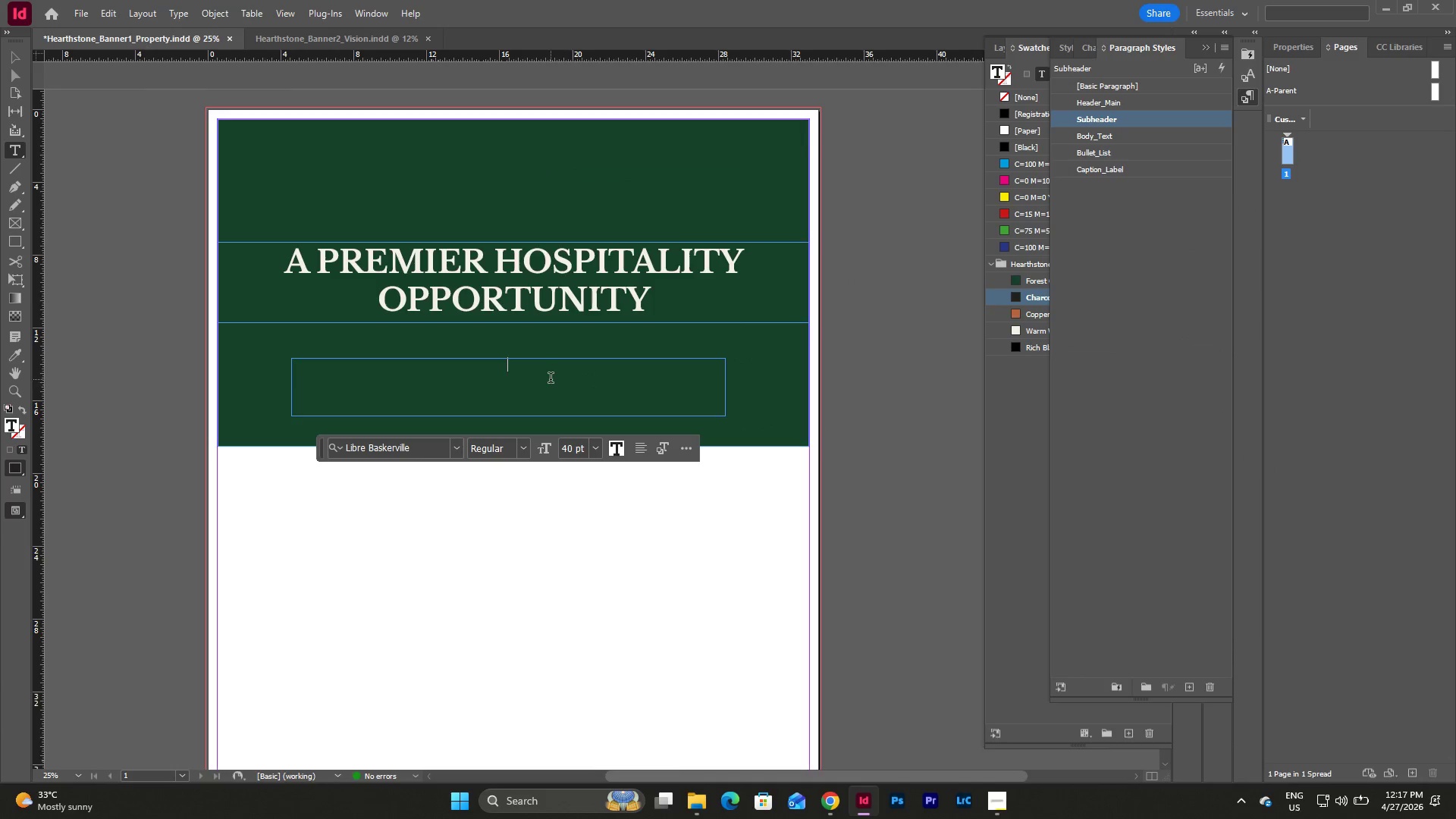 
left_click([551, 379])
 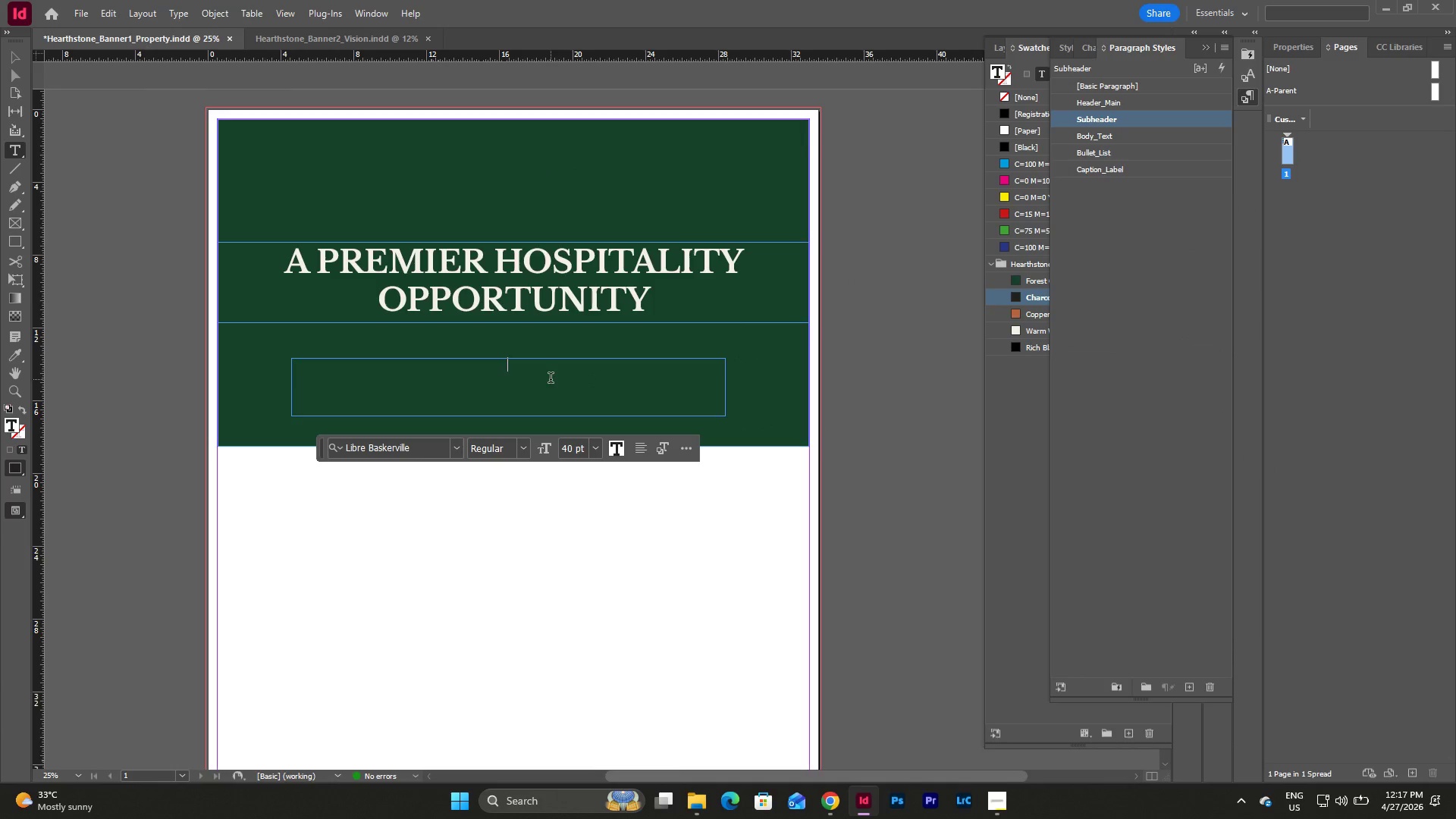 
type(HISTORIC SPACE. ENG)
key(Backspace)
type(DLESS POR)
key(Backspace)
type(TENT)
 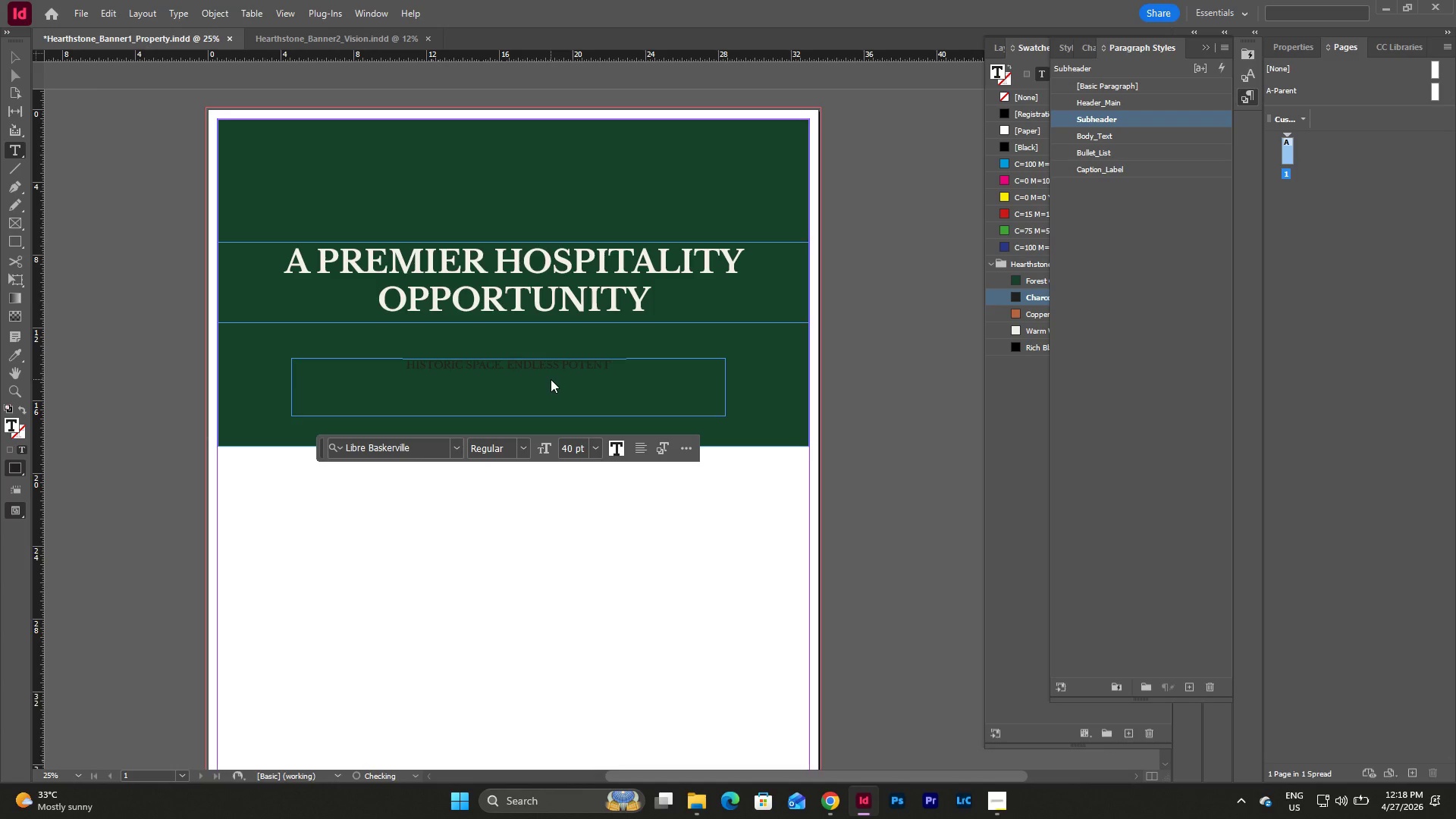 
hold_key(key=Backspace, duration=1.05)
 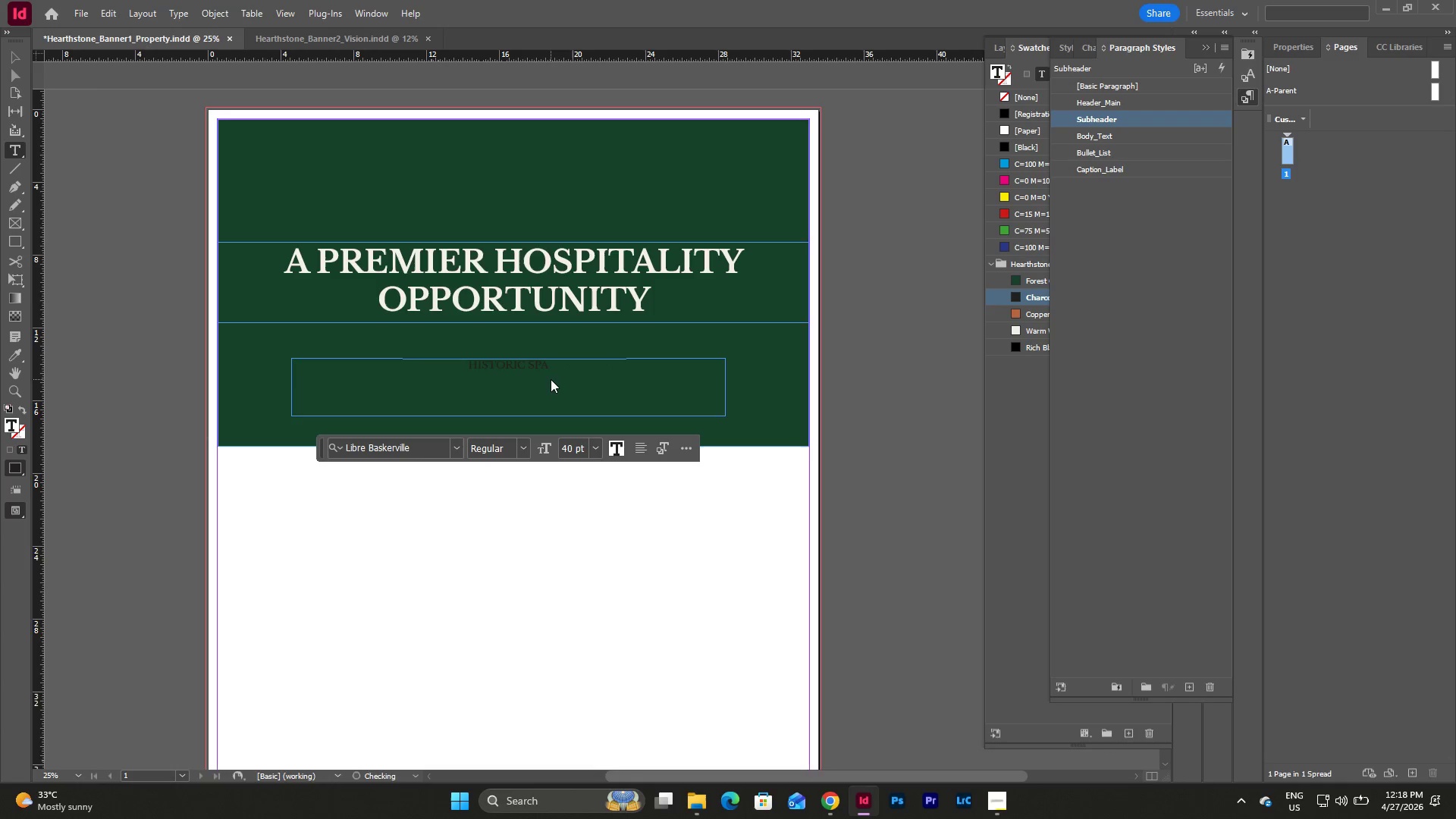 
hold_key(key=Backspace, duration=0.94)
 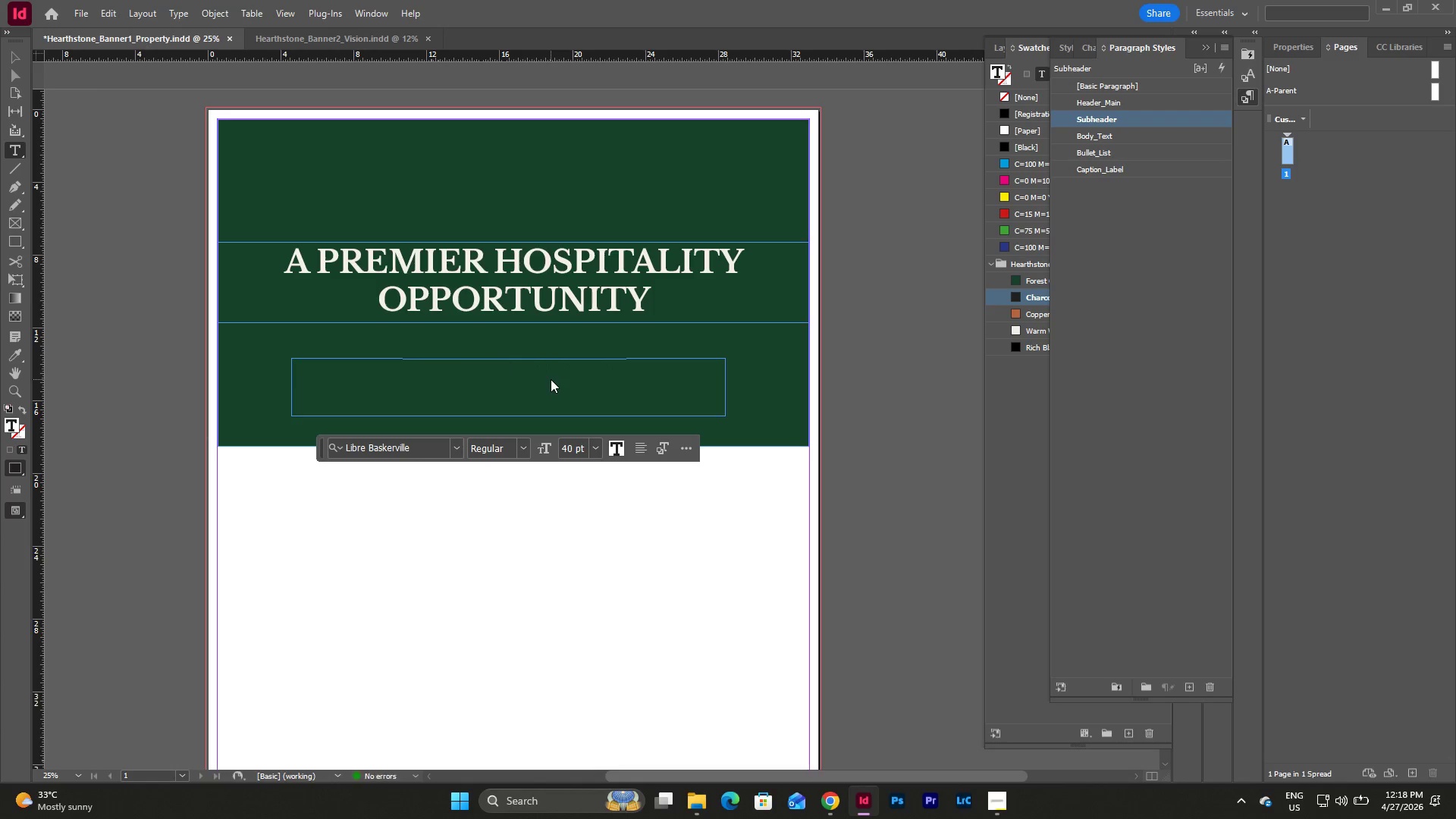 
type(Histr)
key(Backspace)
type(oric Space)
key(Backspace)
key(Backspace)
key(Backspace)
key(Backspace)
key(Backspace)
type(space. Endless Ppot)
key(Backspace)
key(Backspace)
type(tential.)
 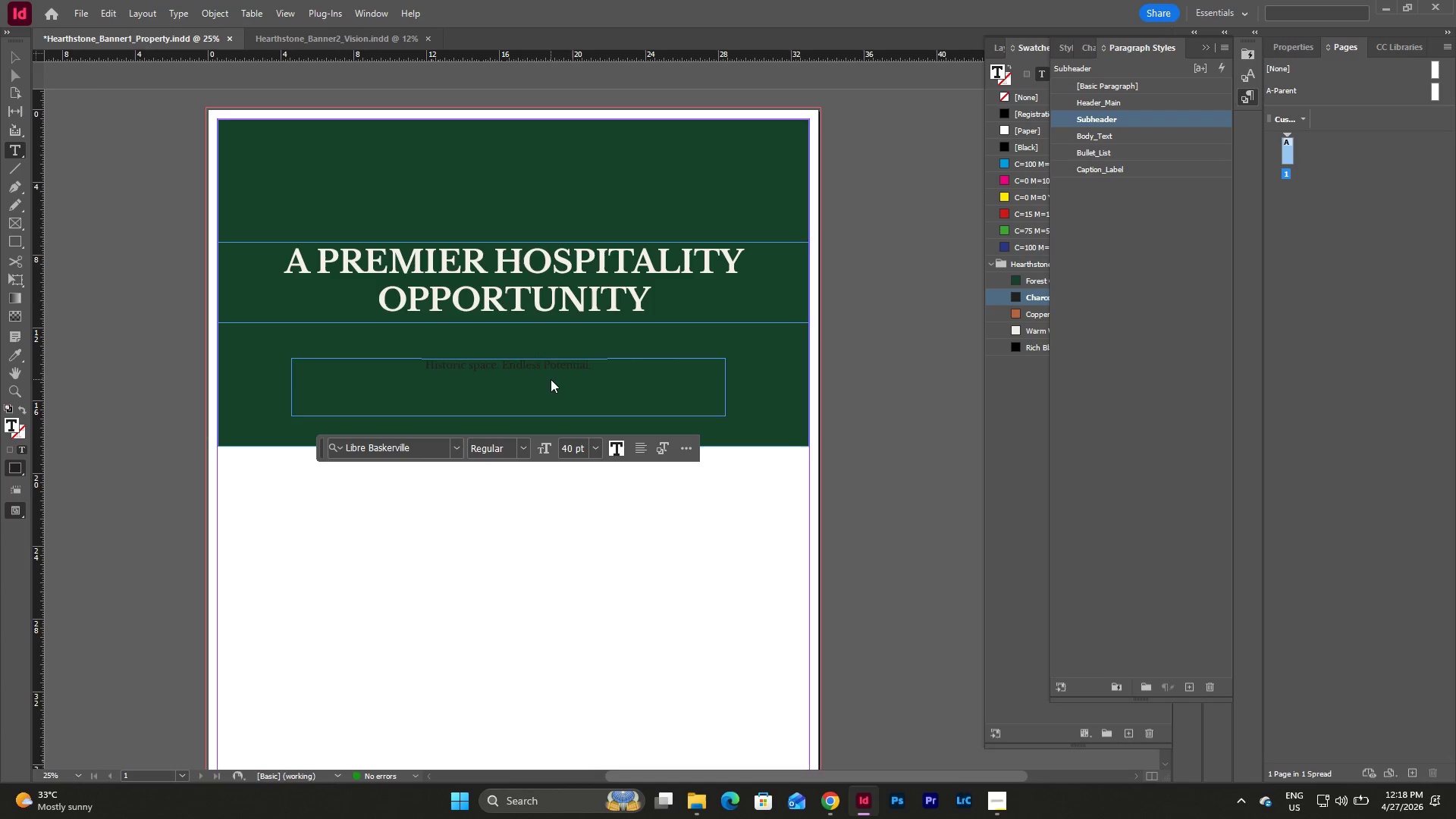 
key(Escape)
 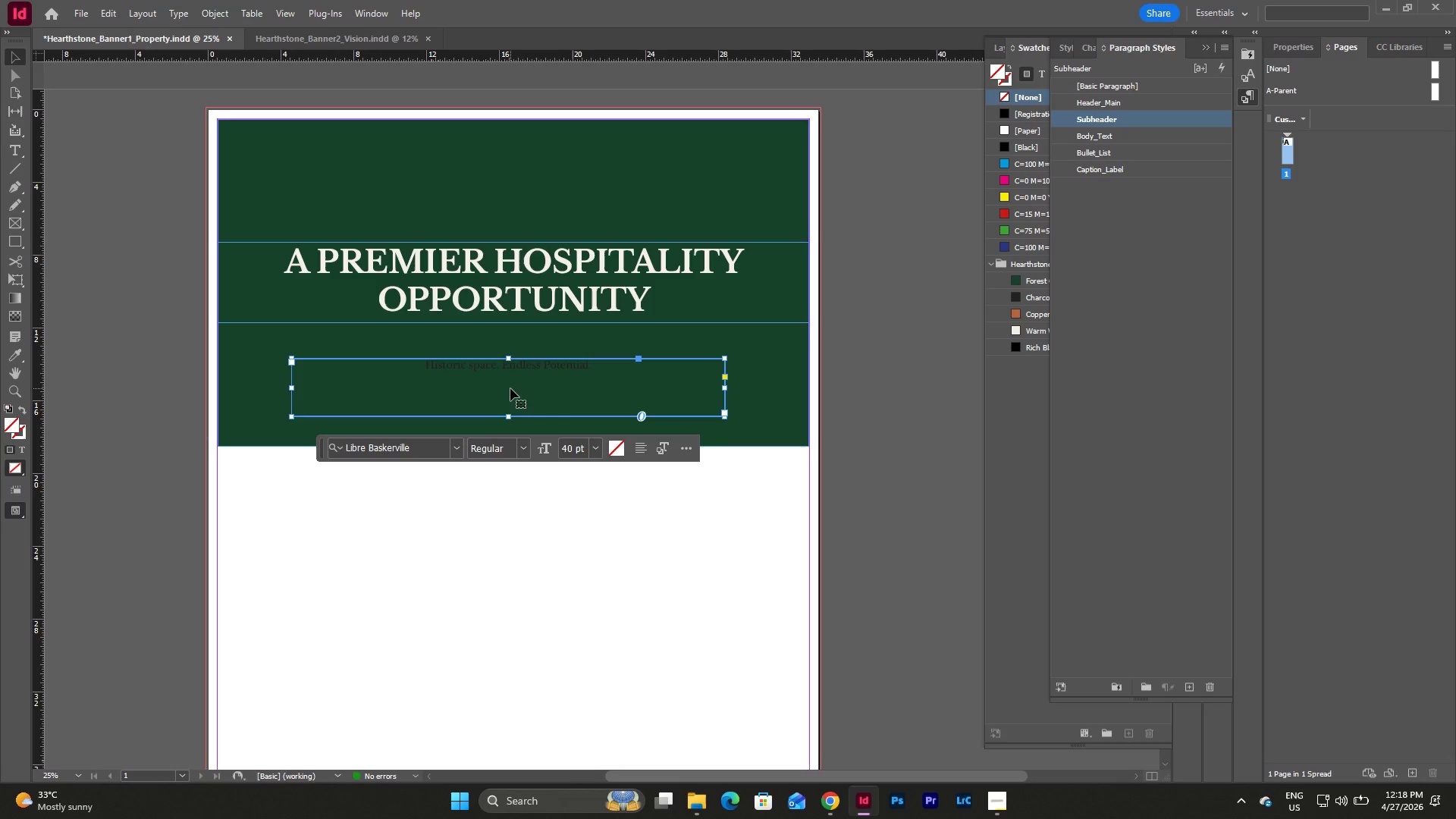 
left_click([510, 388])
 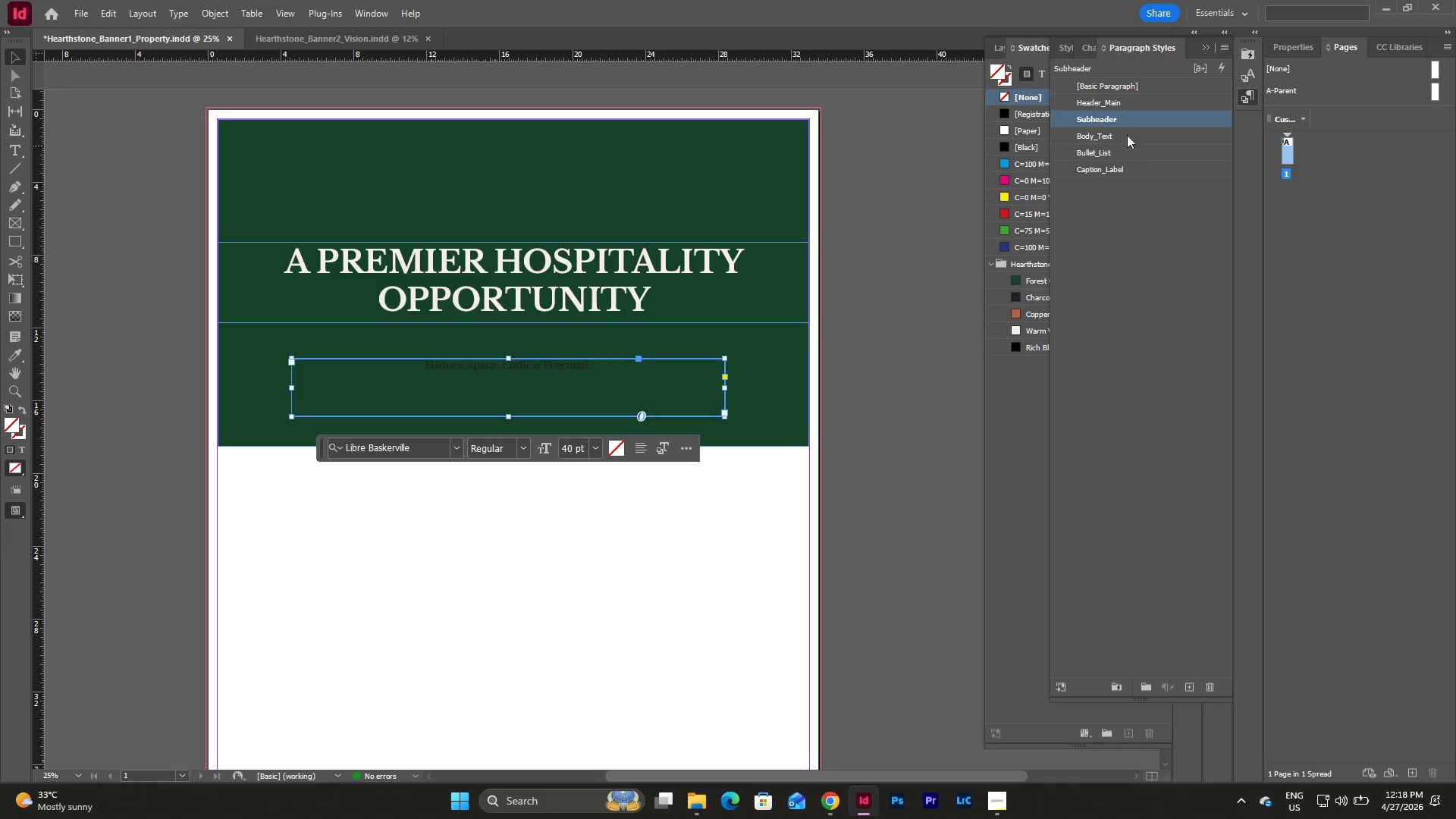 
wait(6.91)
 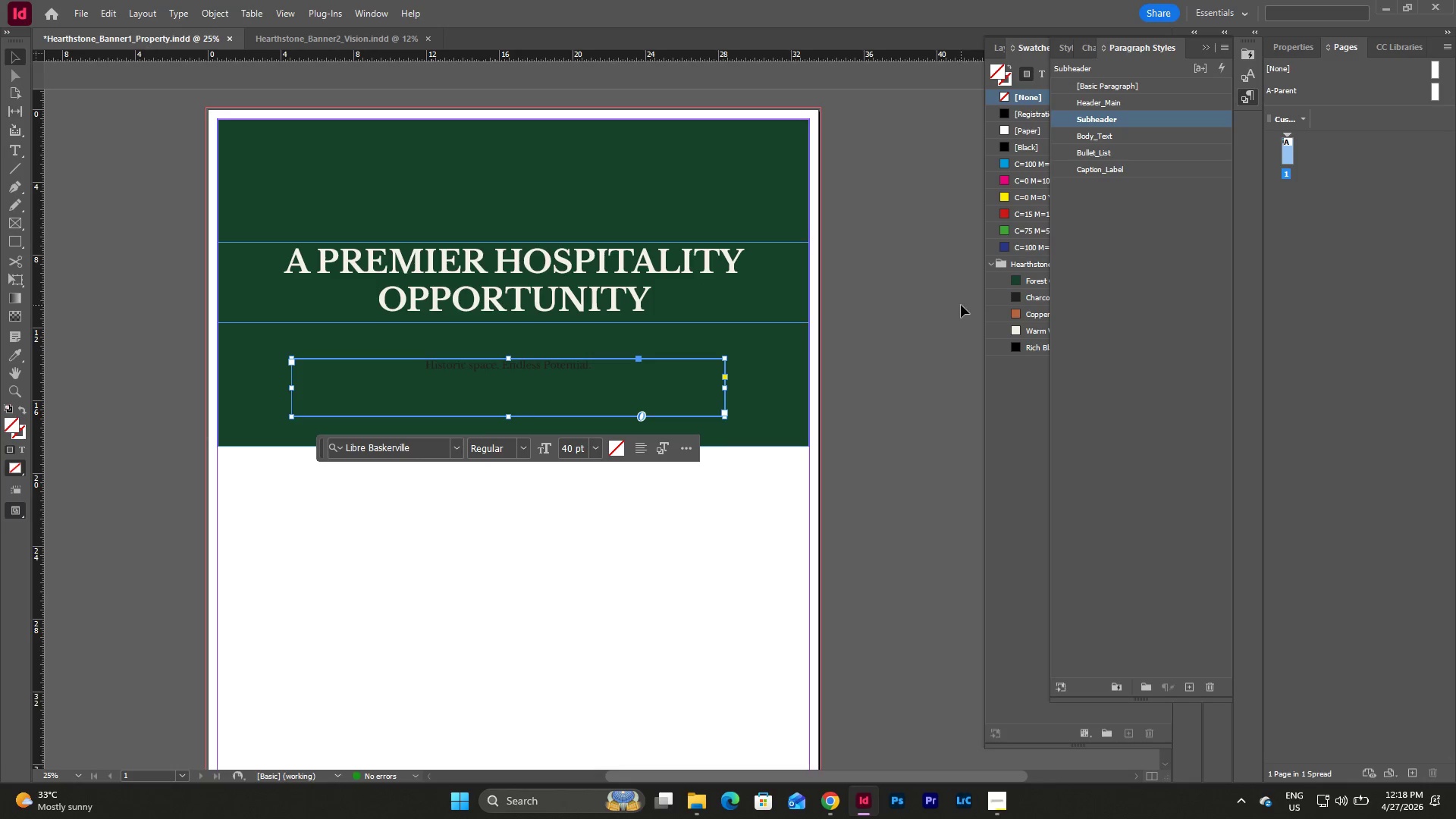 
double_click([1118, 119])
 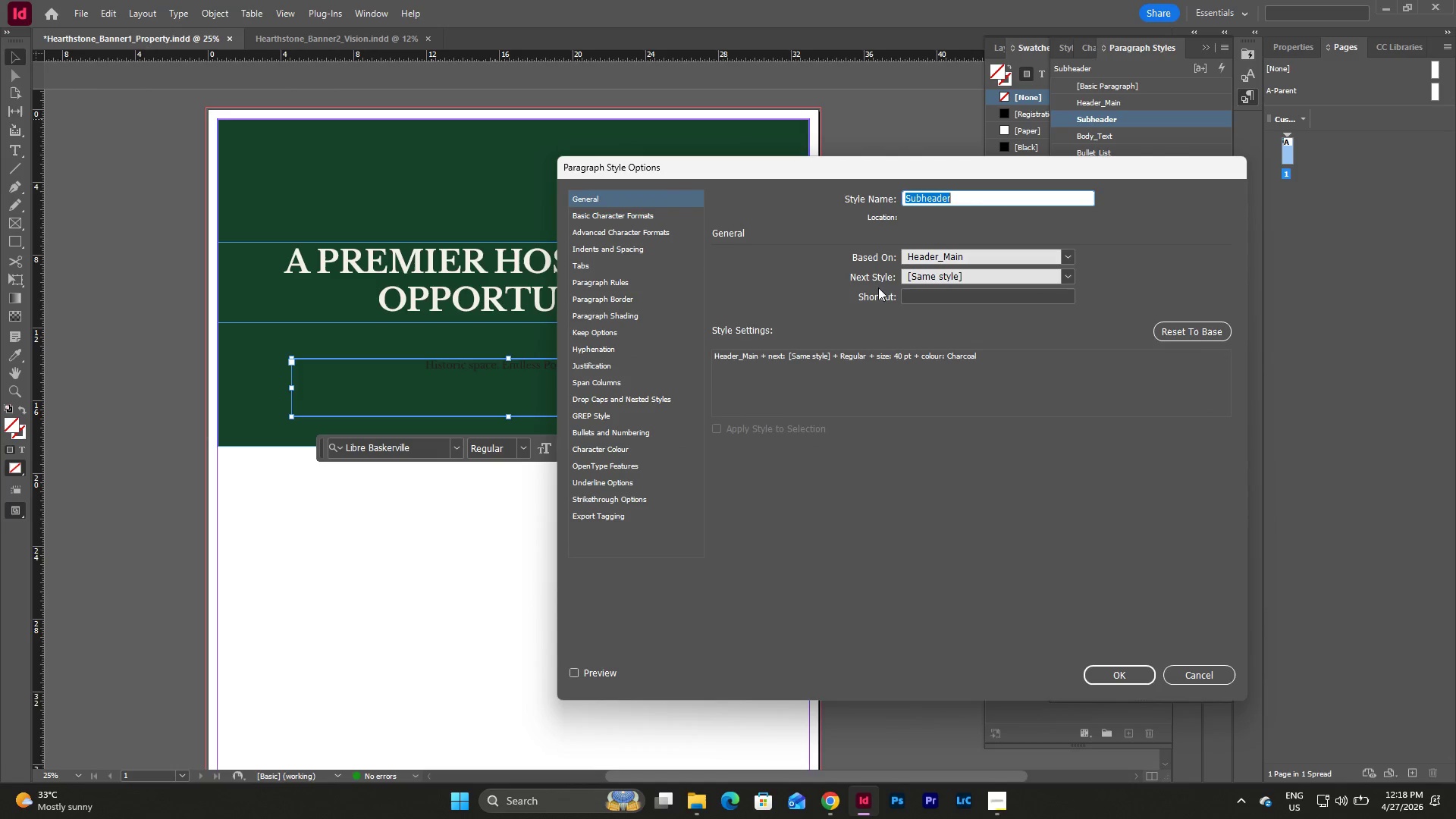 
left_click([648, 211])
 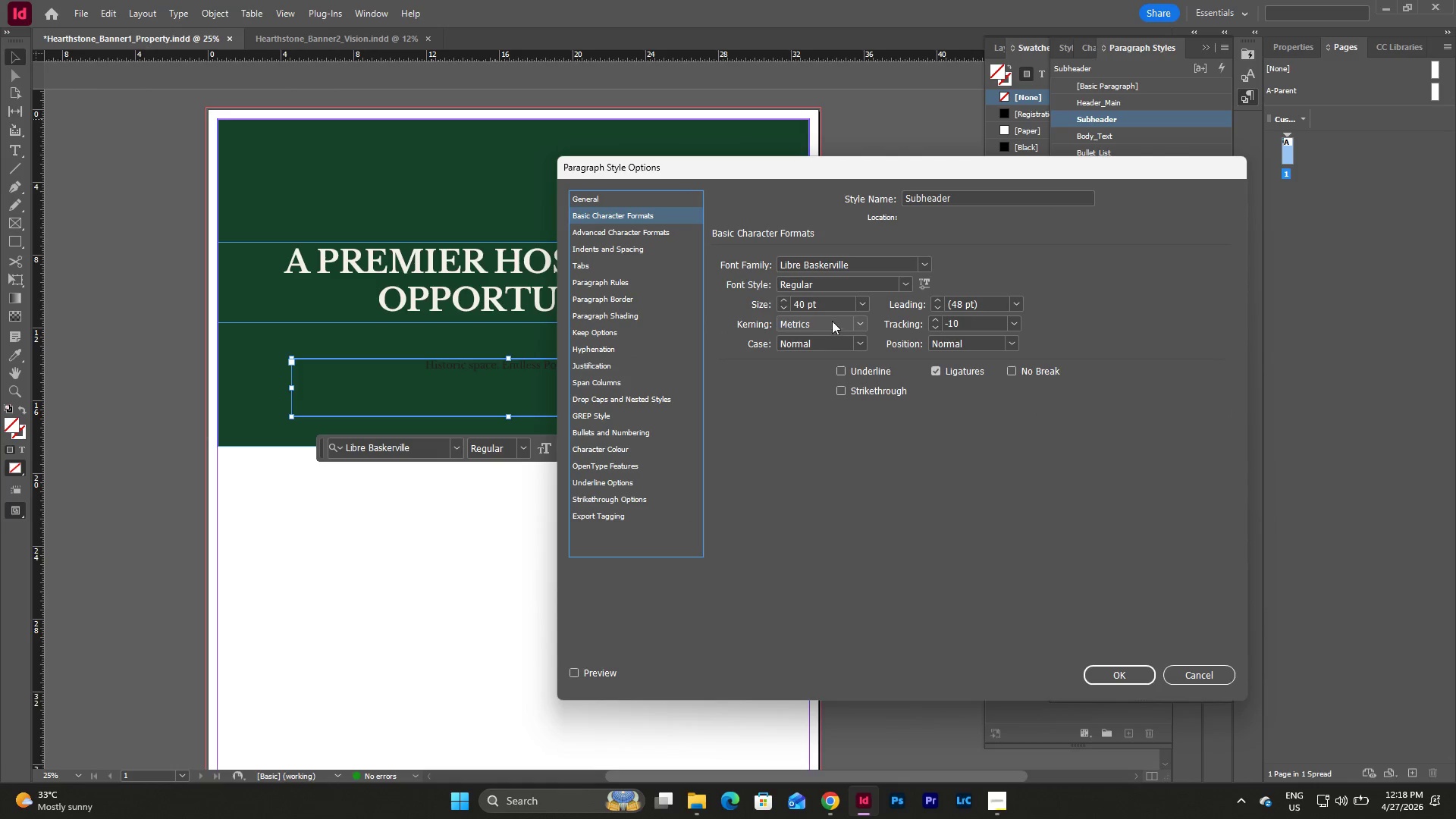 
double_click([823, 303])
 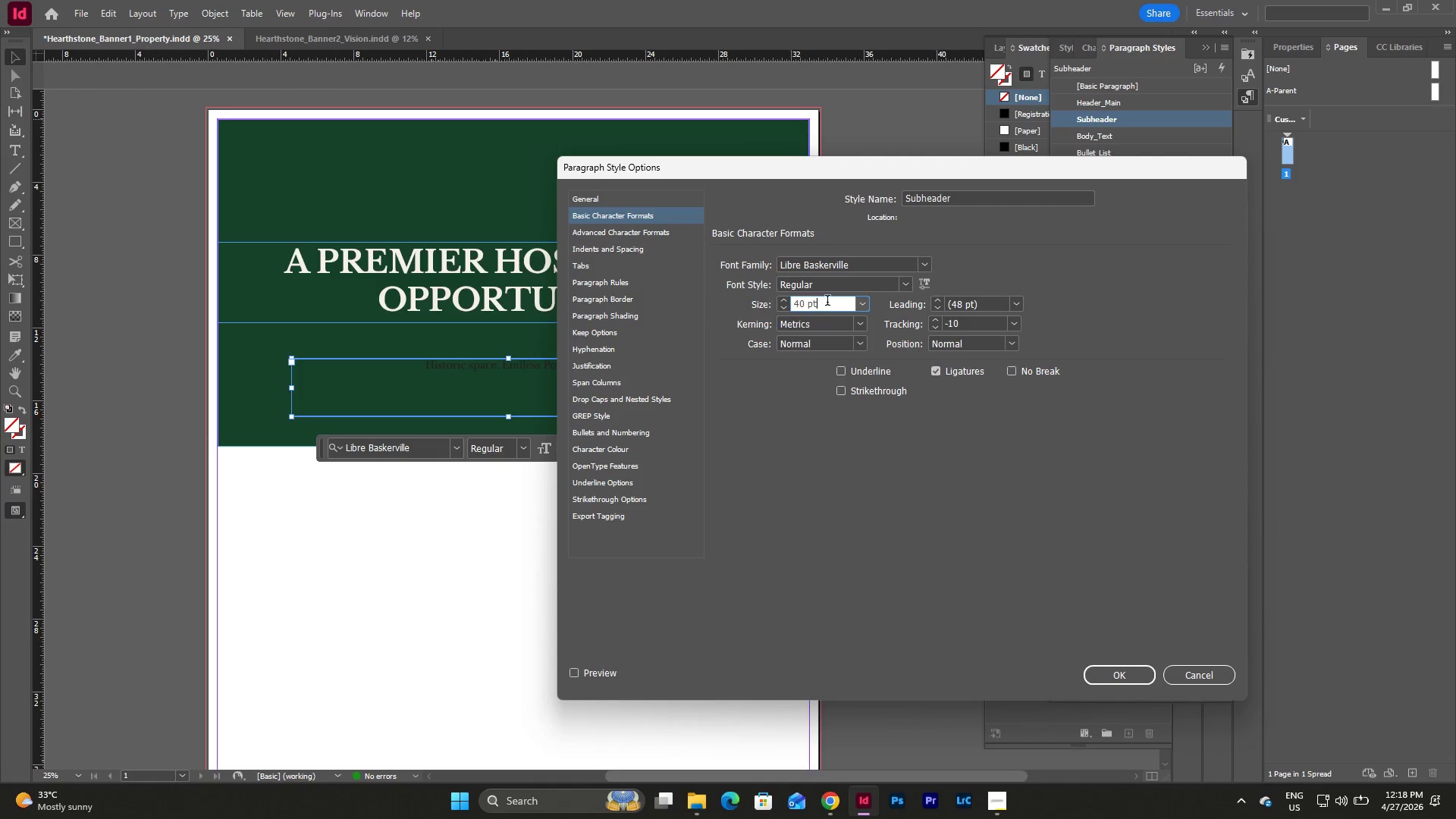 
left_click_drag(start_coordinate=[827, 302], to_coordinate=[786, 308])
 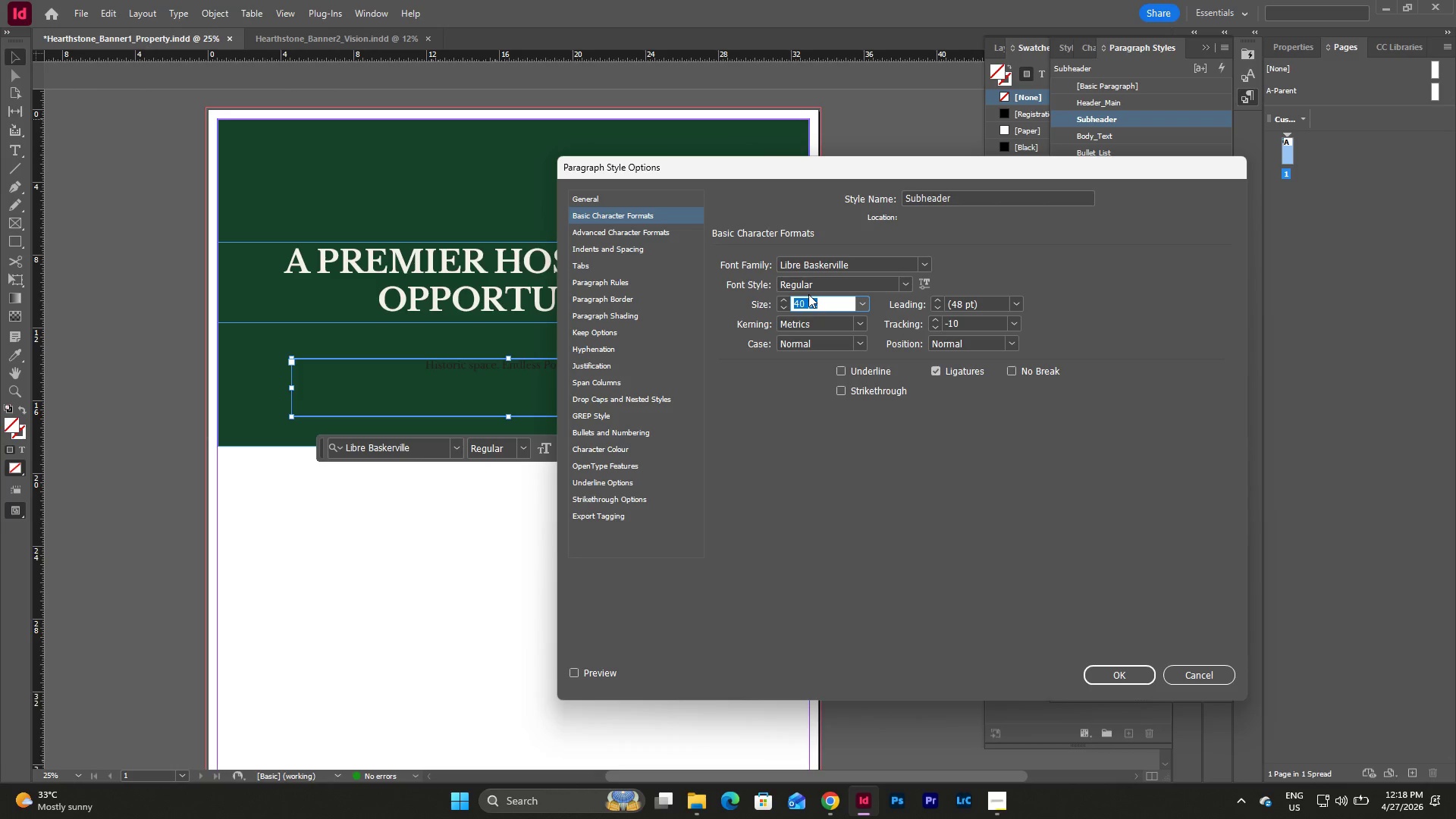 
wait(9.0)
 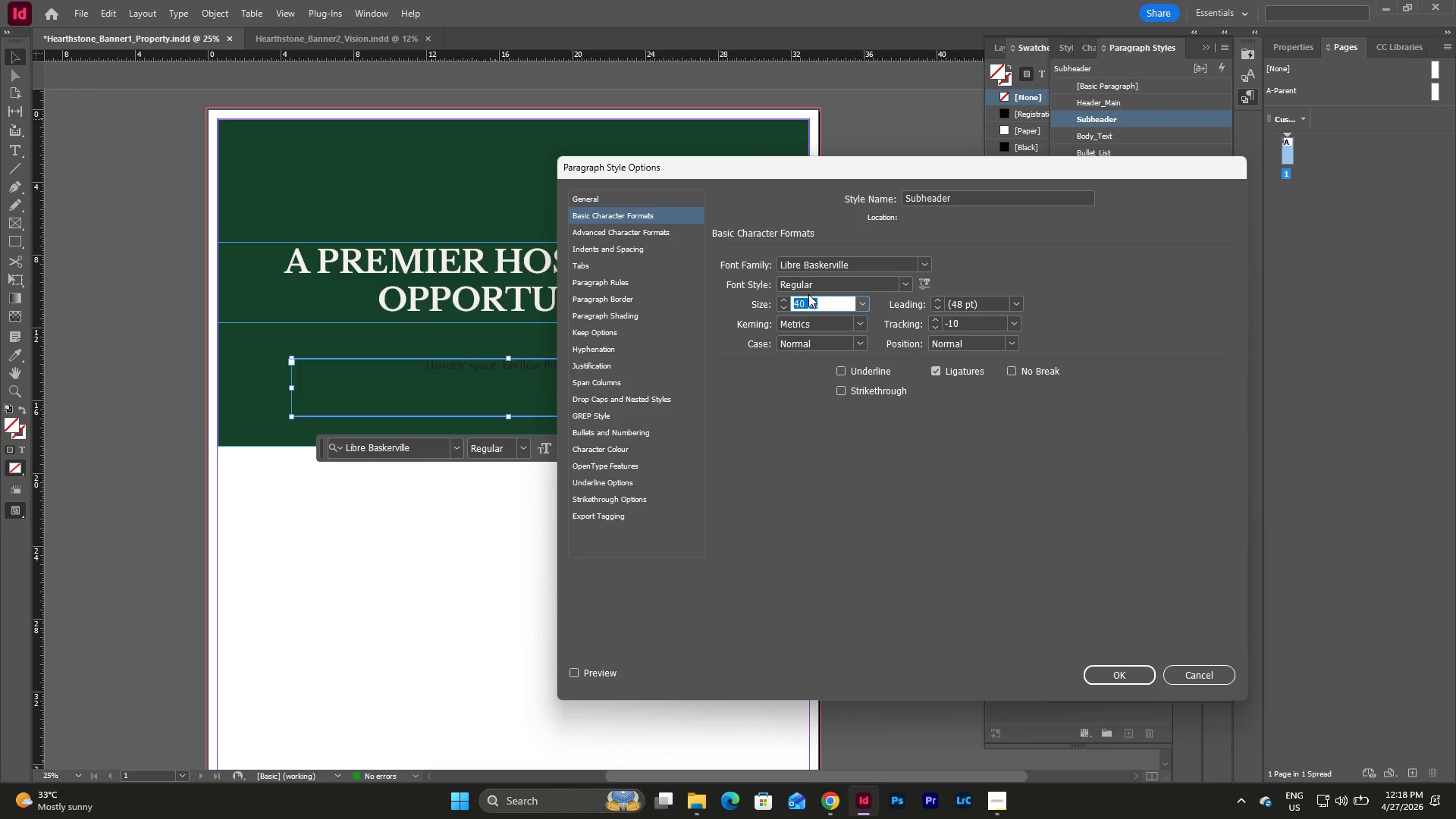 
key(Numpad6)
 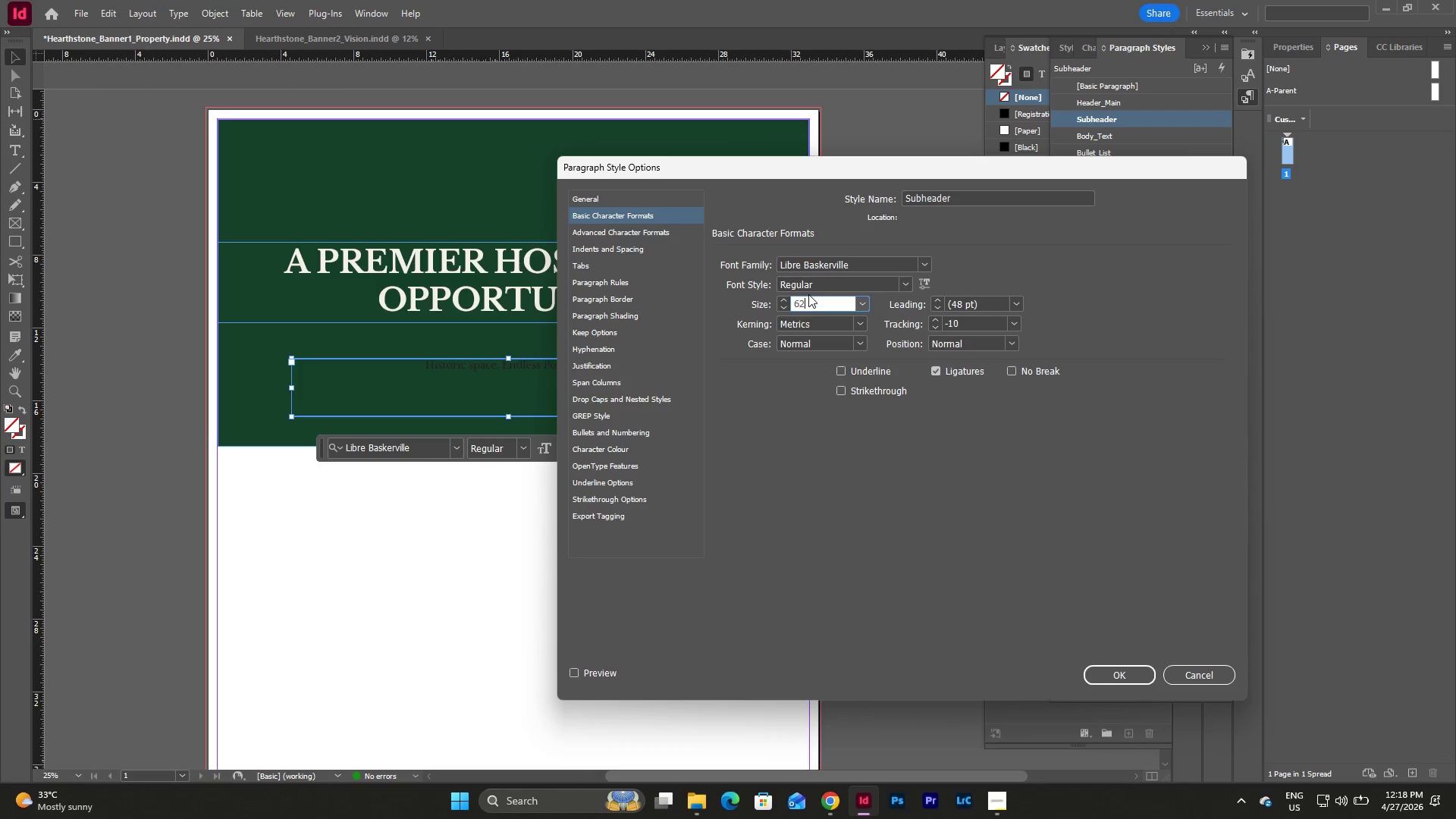 
key(Numpad2)
 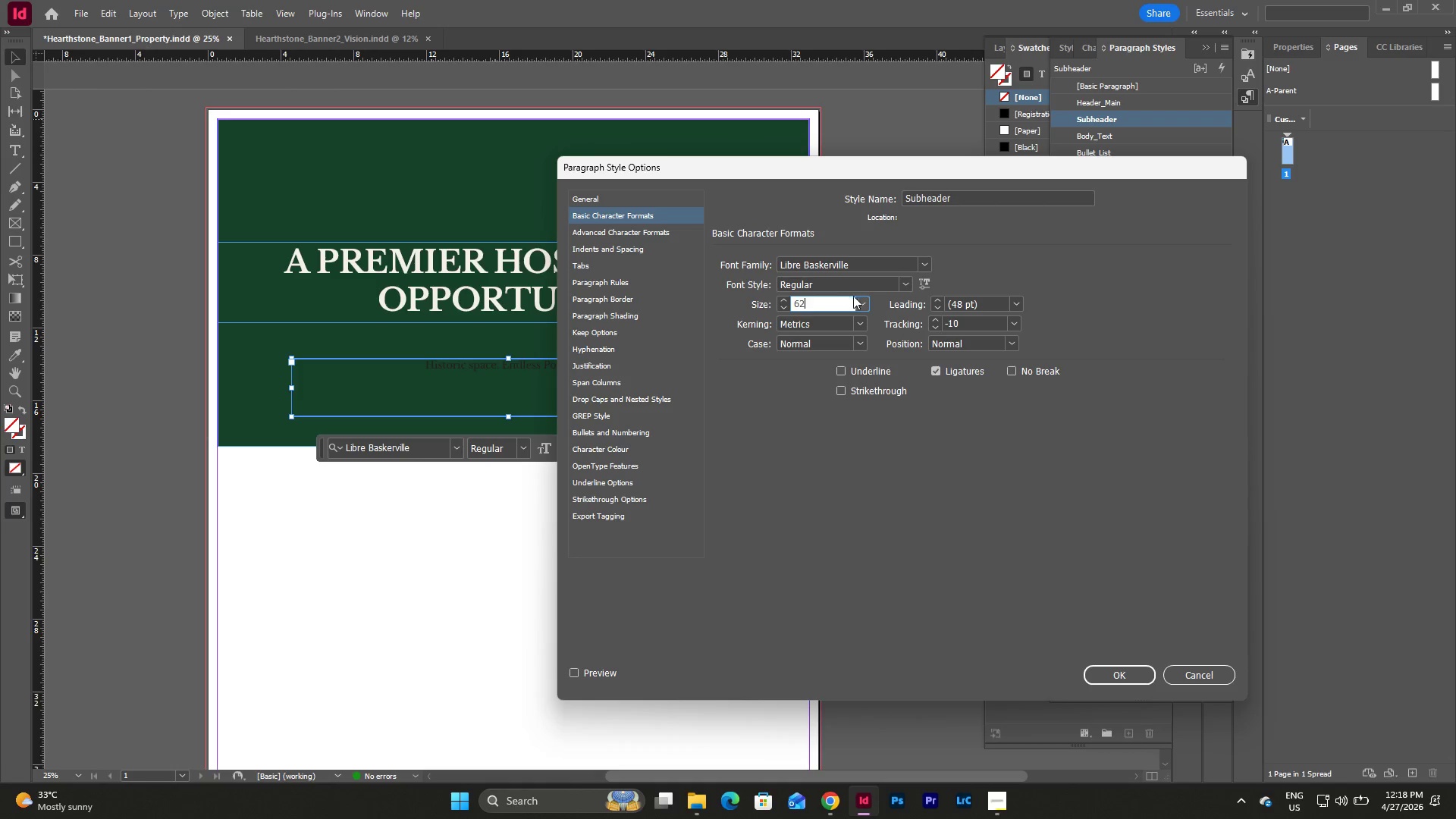 
left_click([907, 287])
 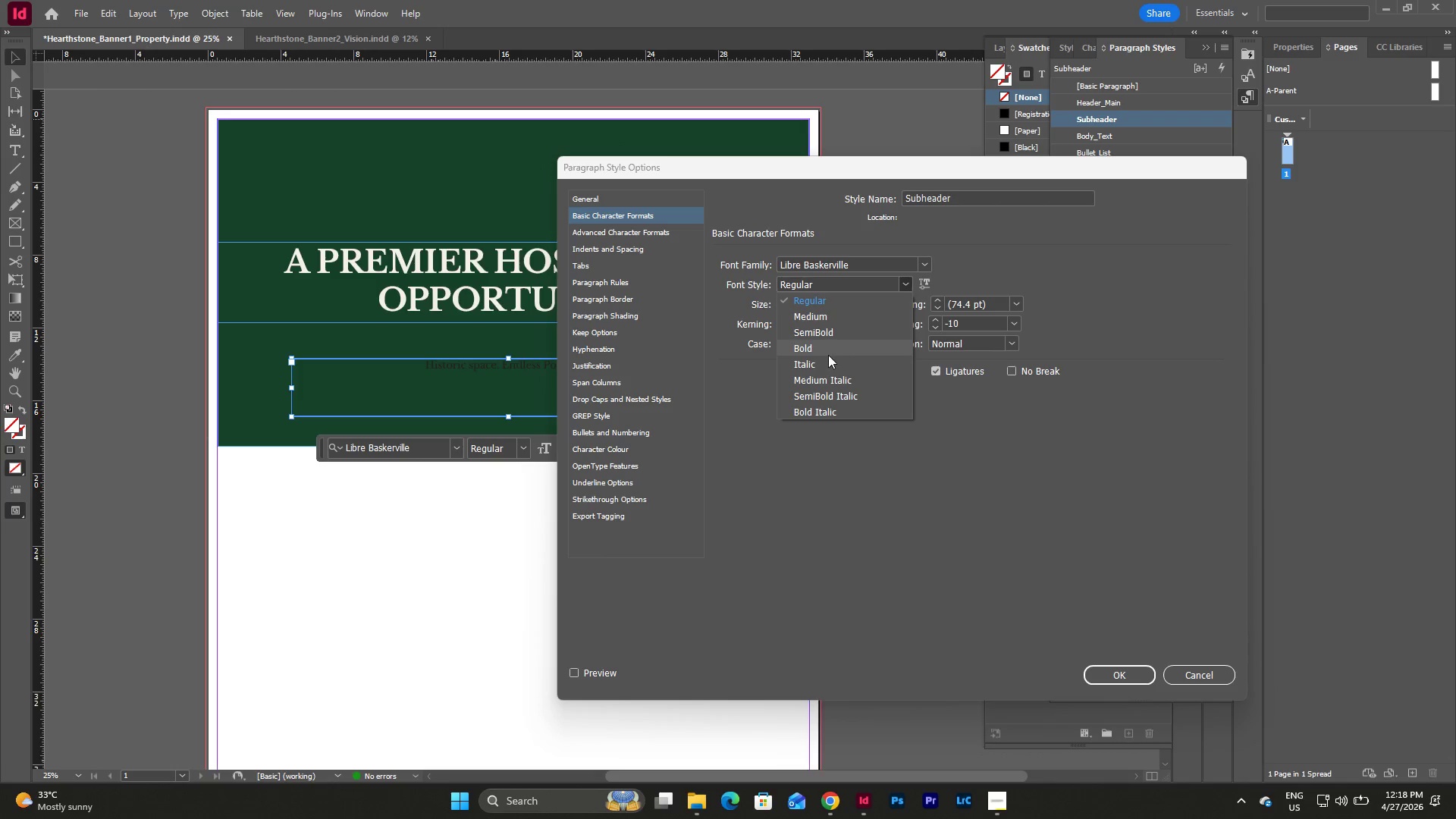 
left_click([824, 366])
 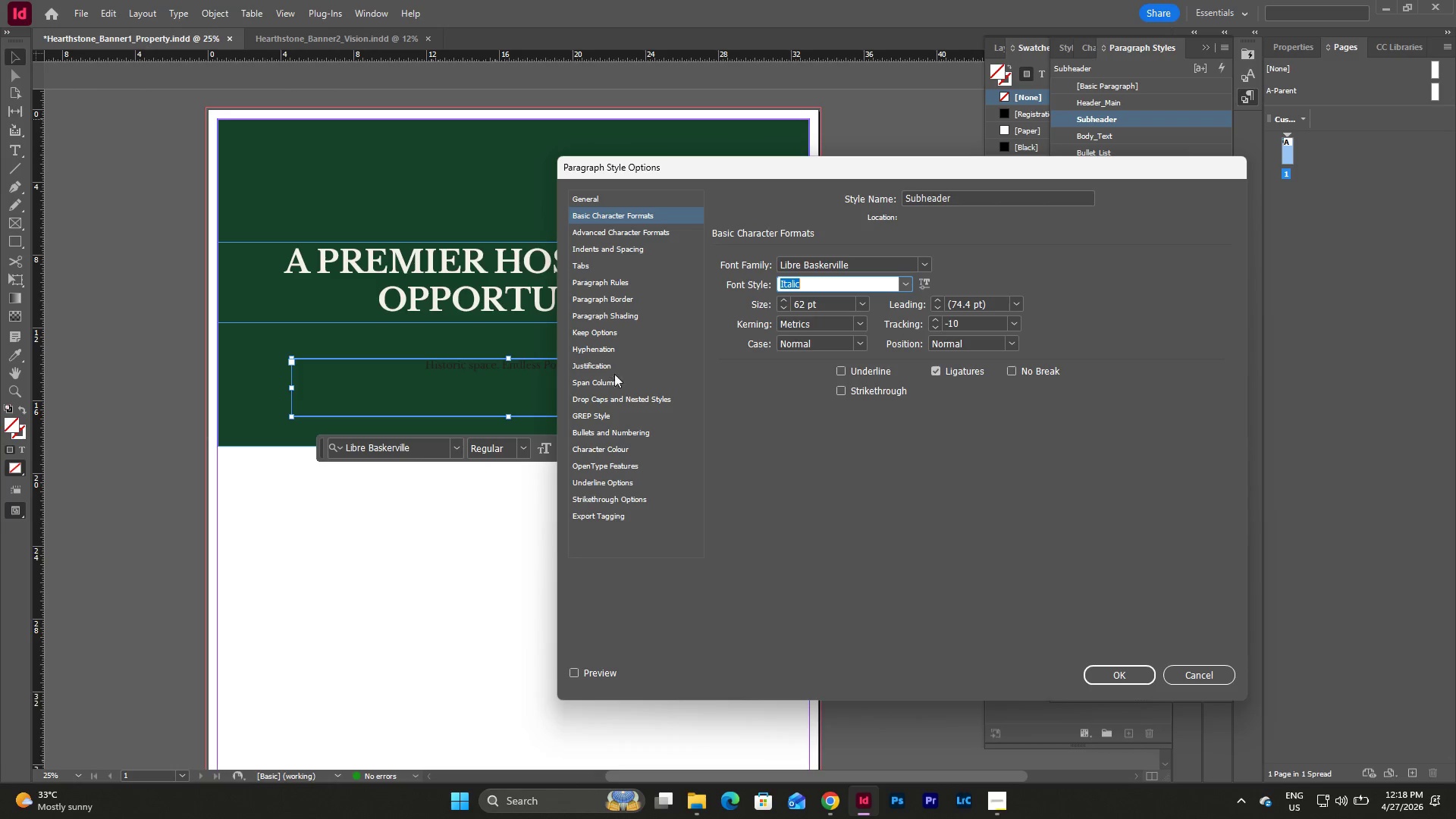 
left_click([614, 381])
 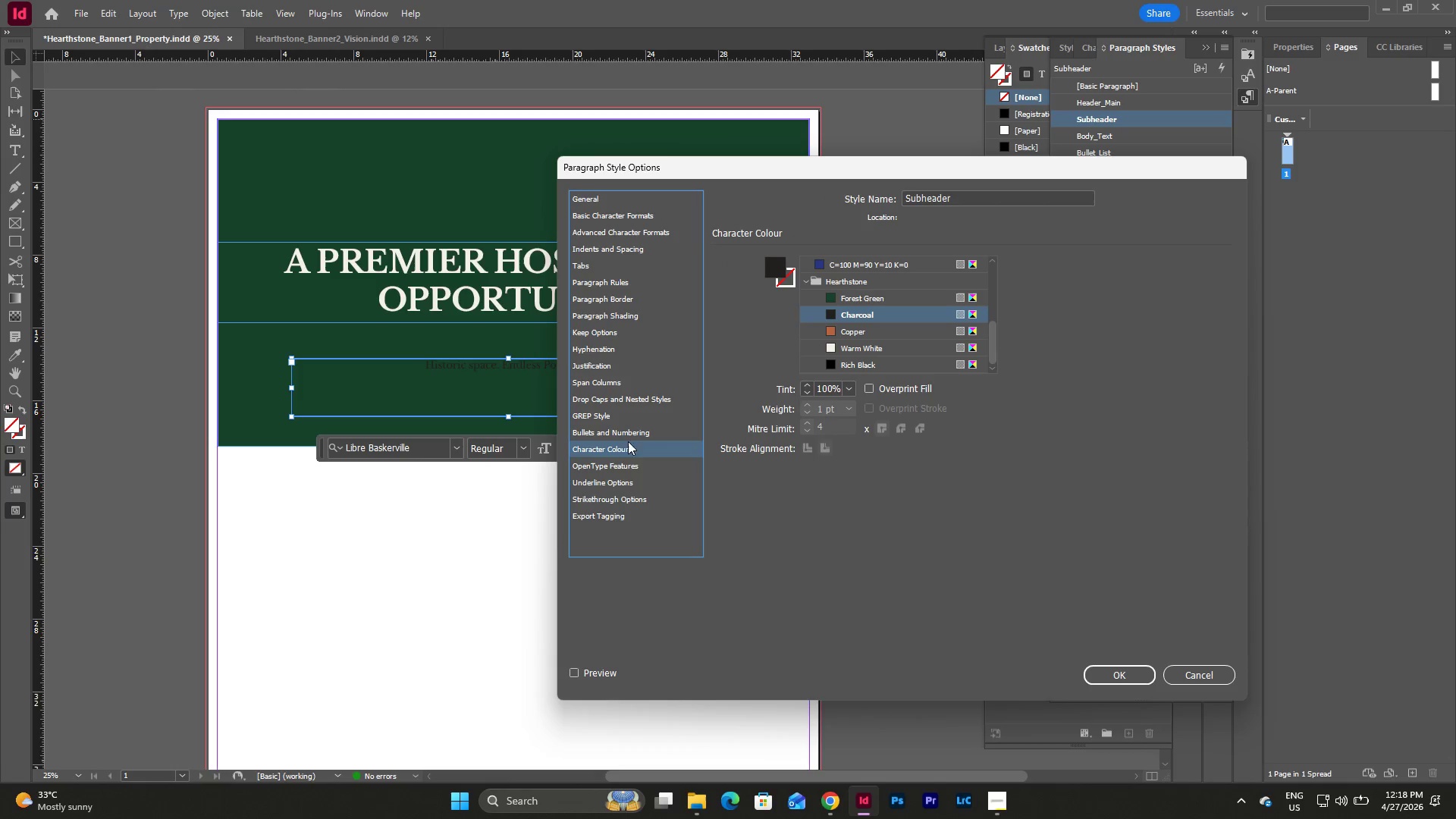 
left_click([875, 331])
 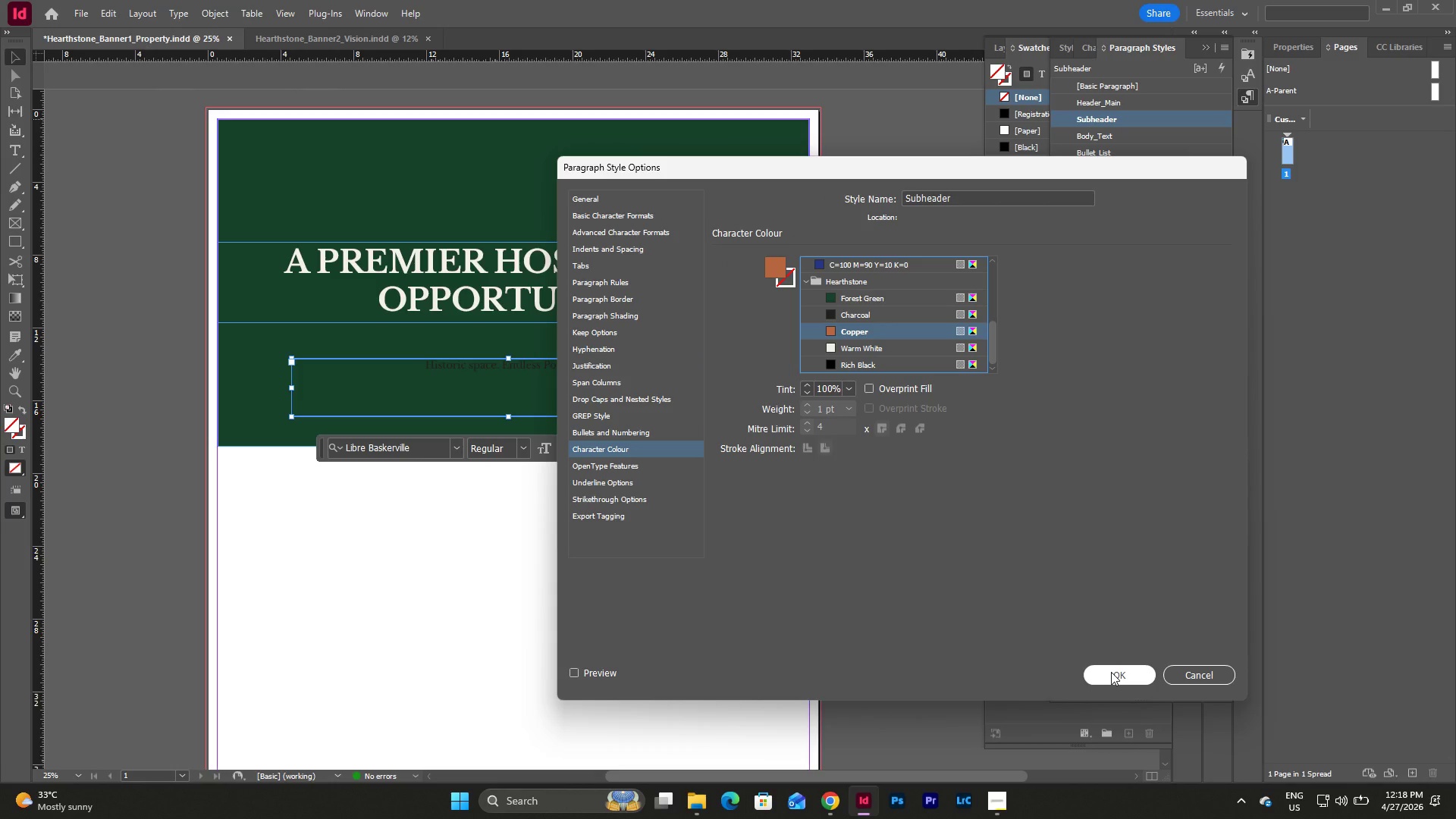 
left_click([1111, 672])
 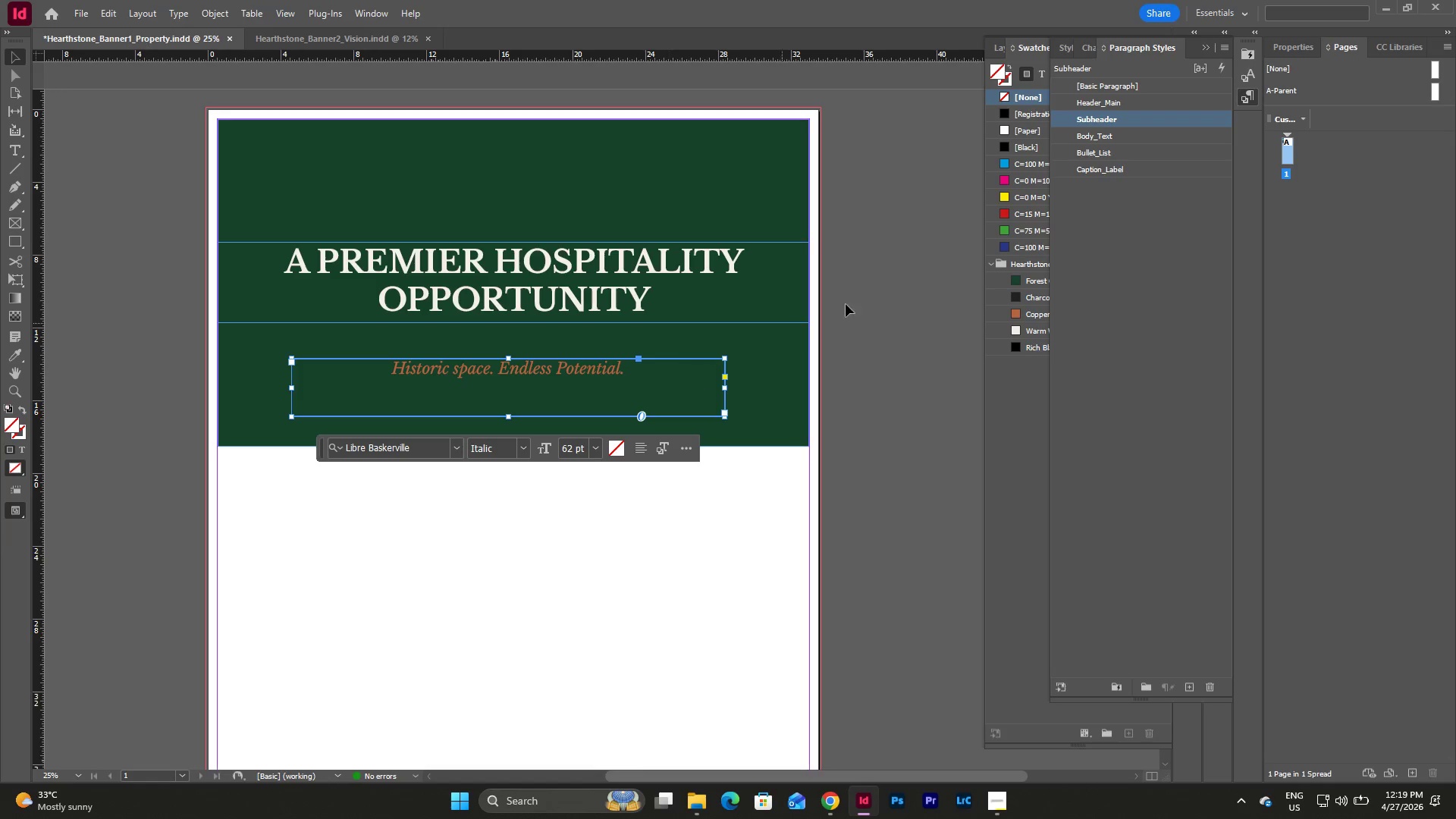 
wait(7.17)
 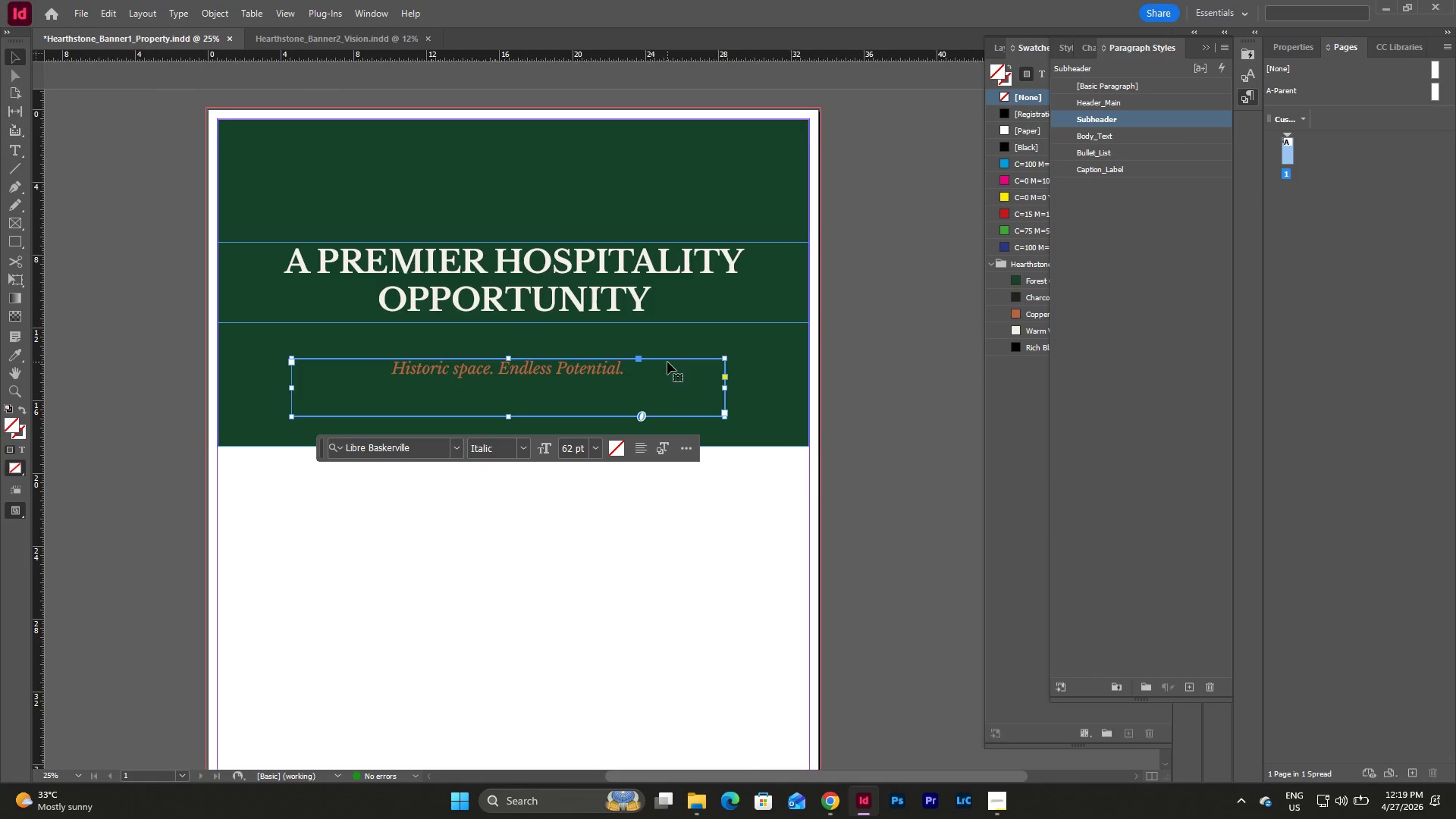 
left_click([1108, 120])
 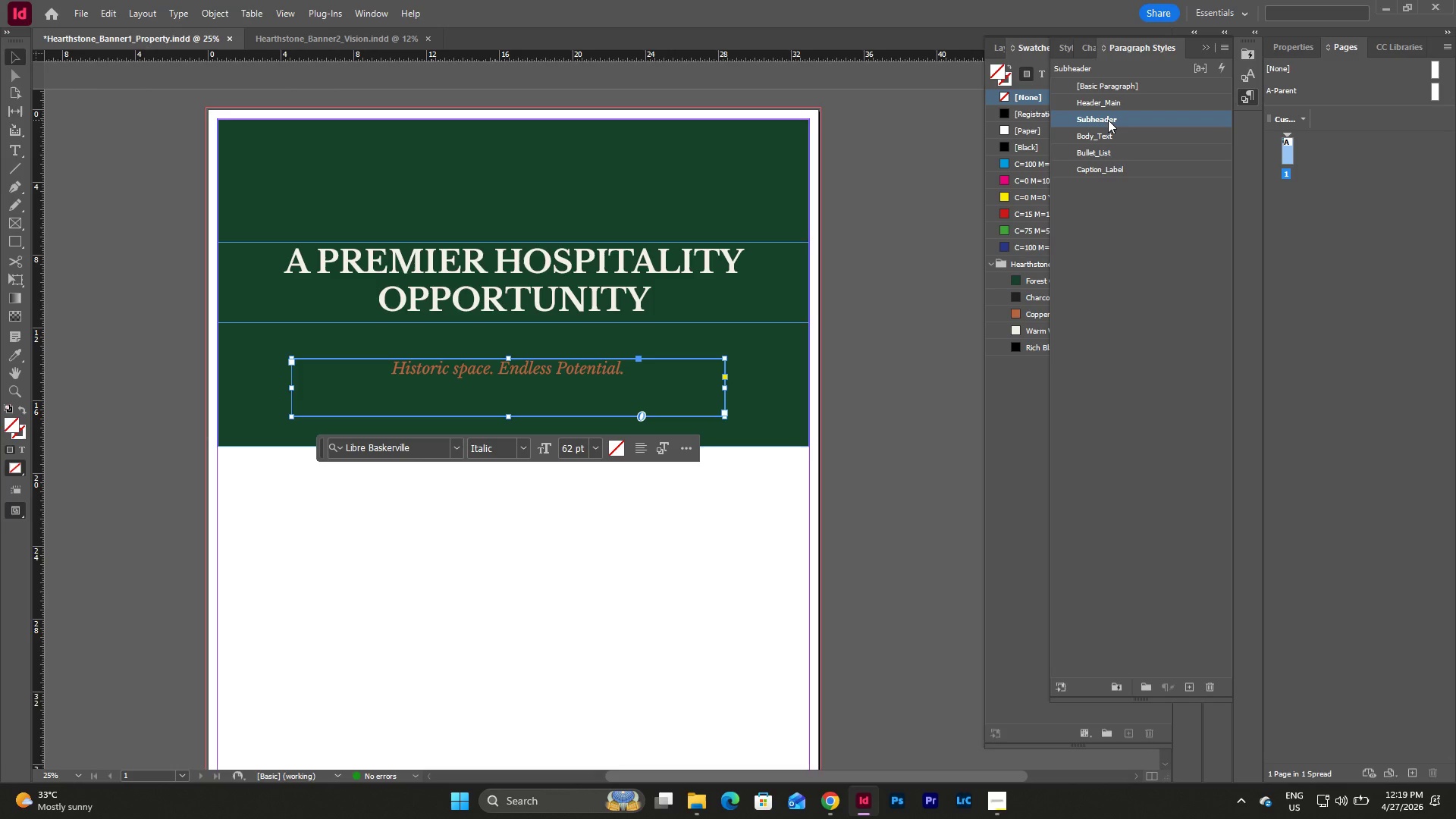 
left_click([1108, 120])
 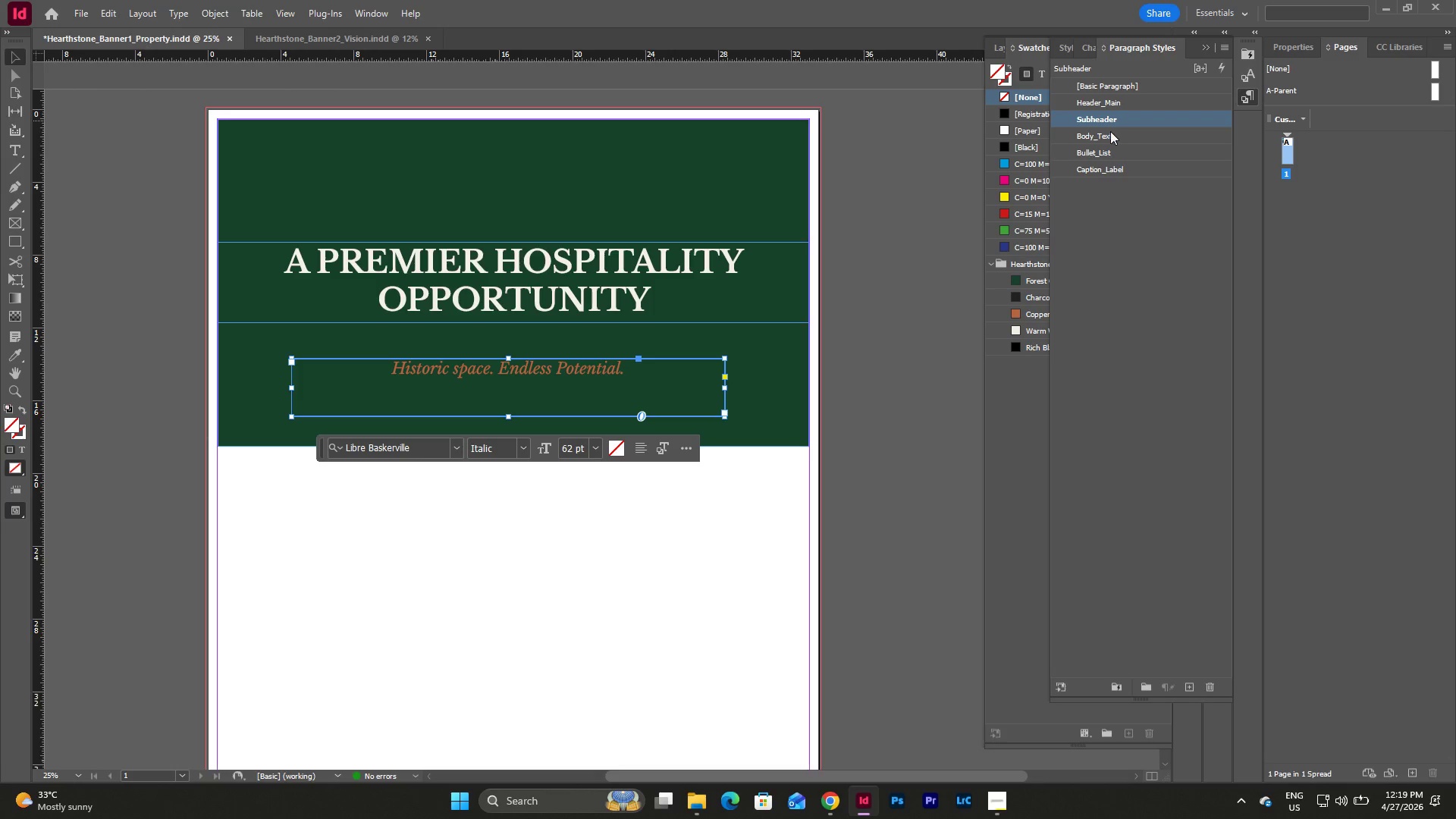 
left_click([1141, 312])
 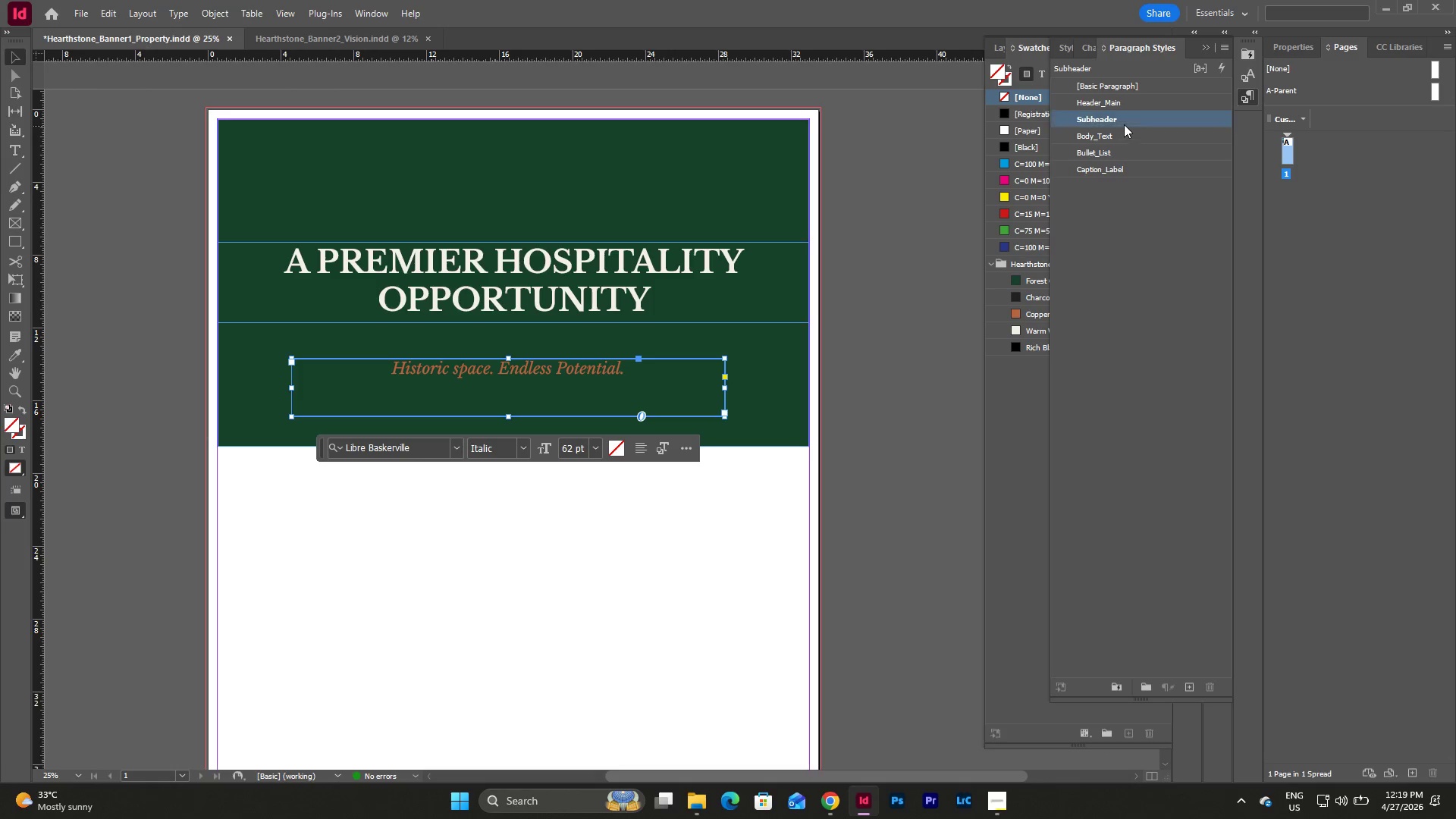 
double_click([1124, 124])
 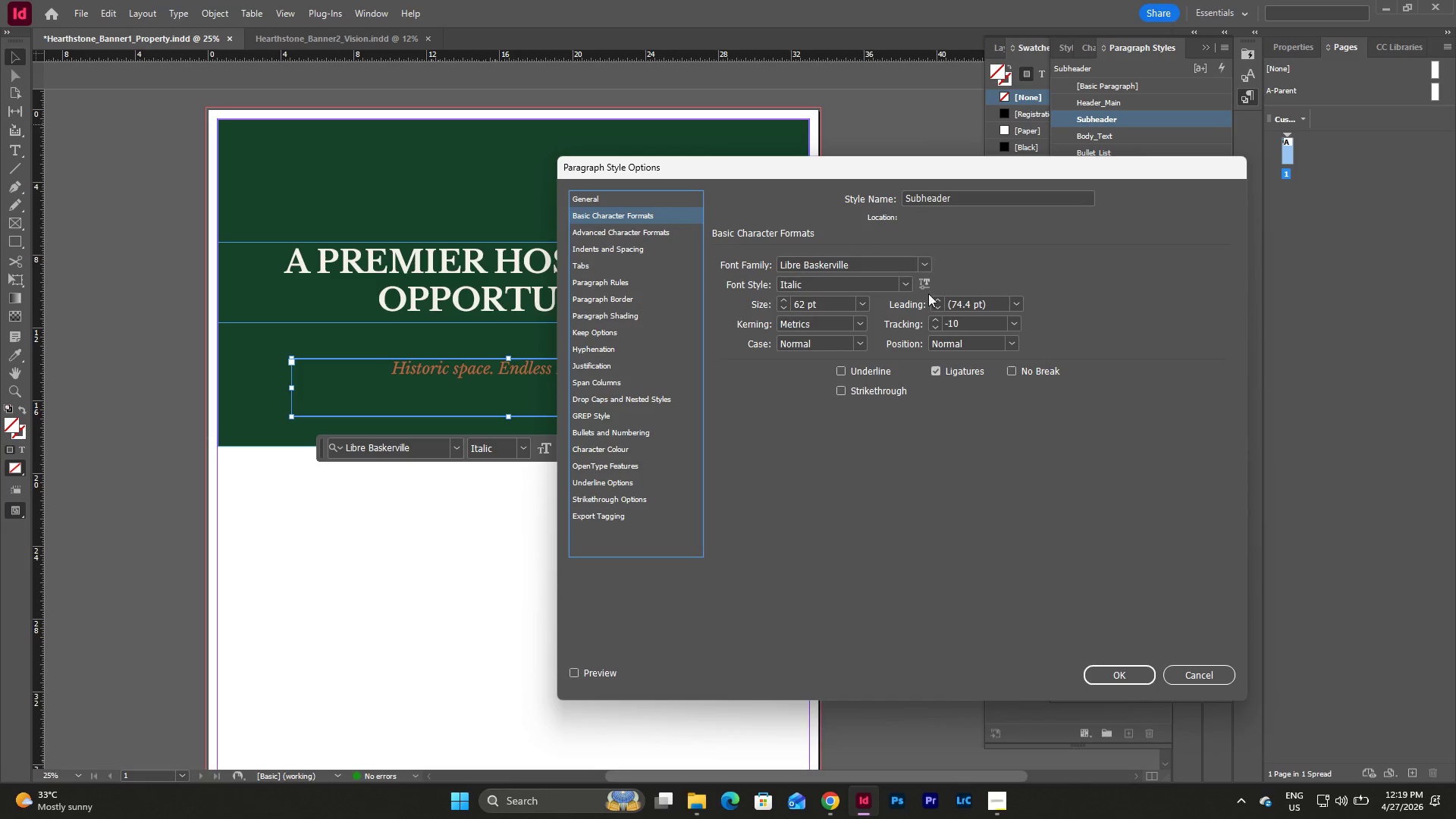 
double_click([818, 303])
 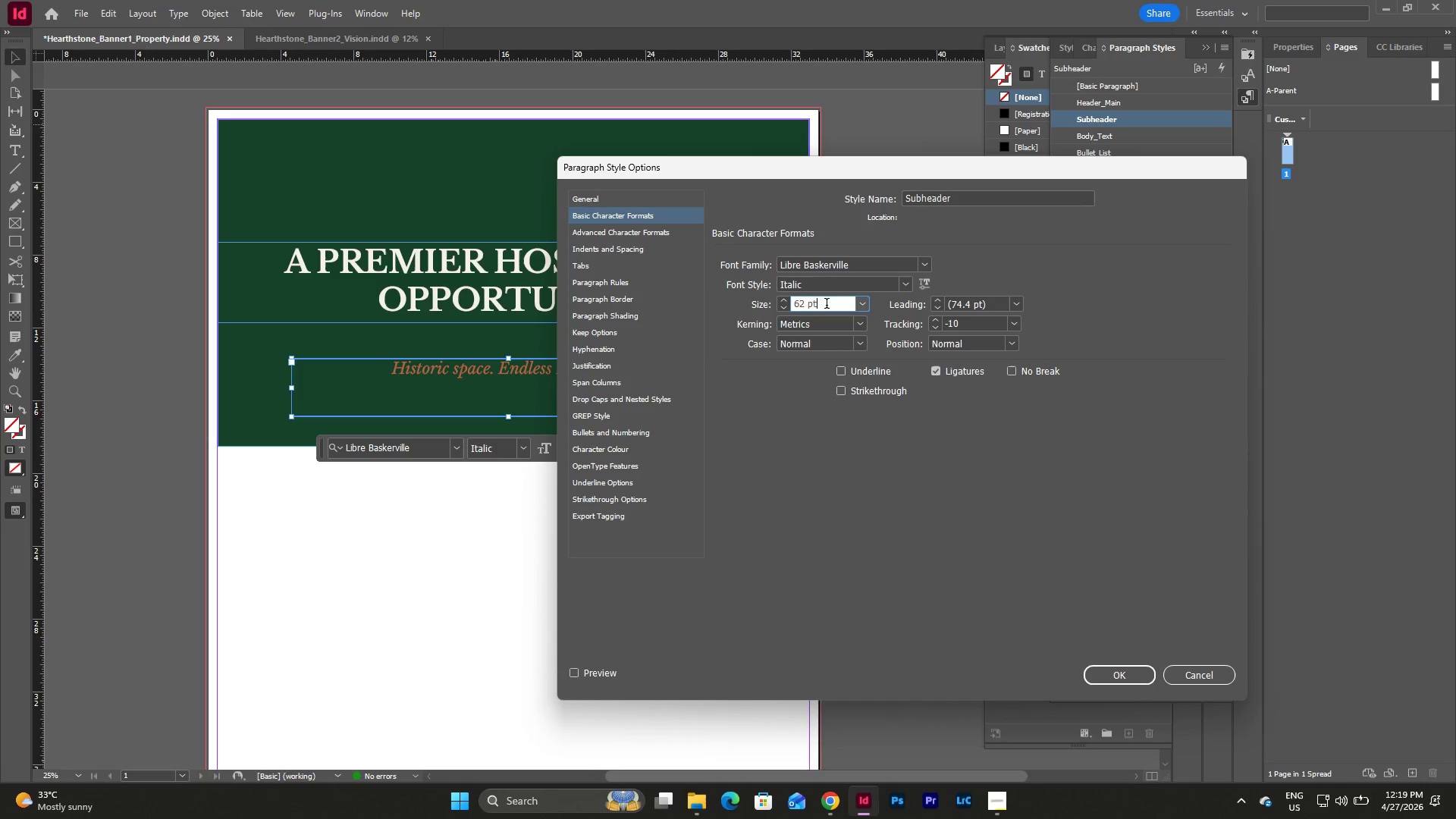 
left_click_drag(start_coordinate=[827, 305], to_coordinate=[765, 305])
 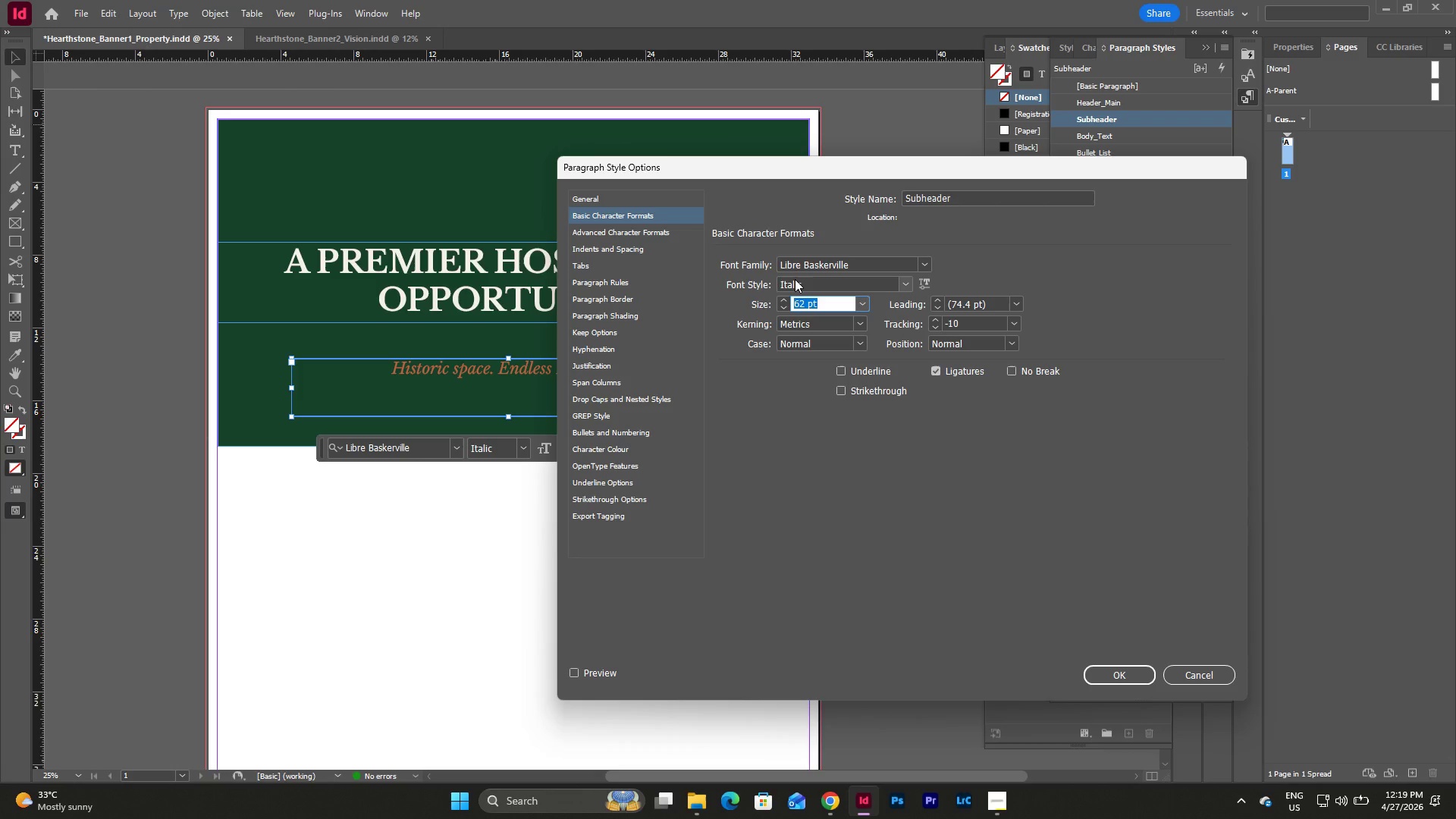 
key(Numpad8)
 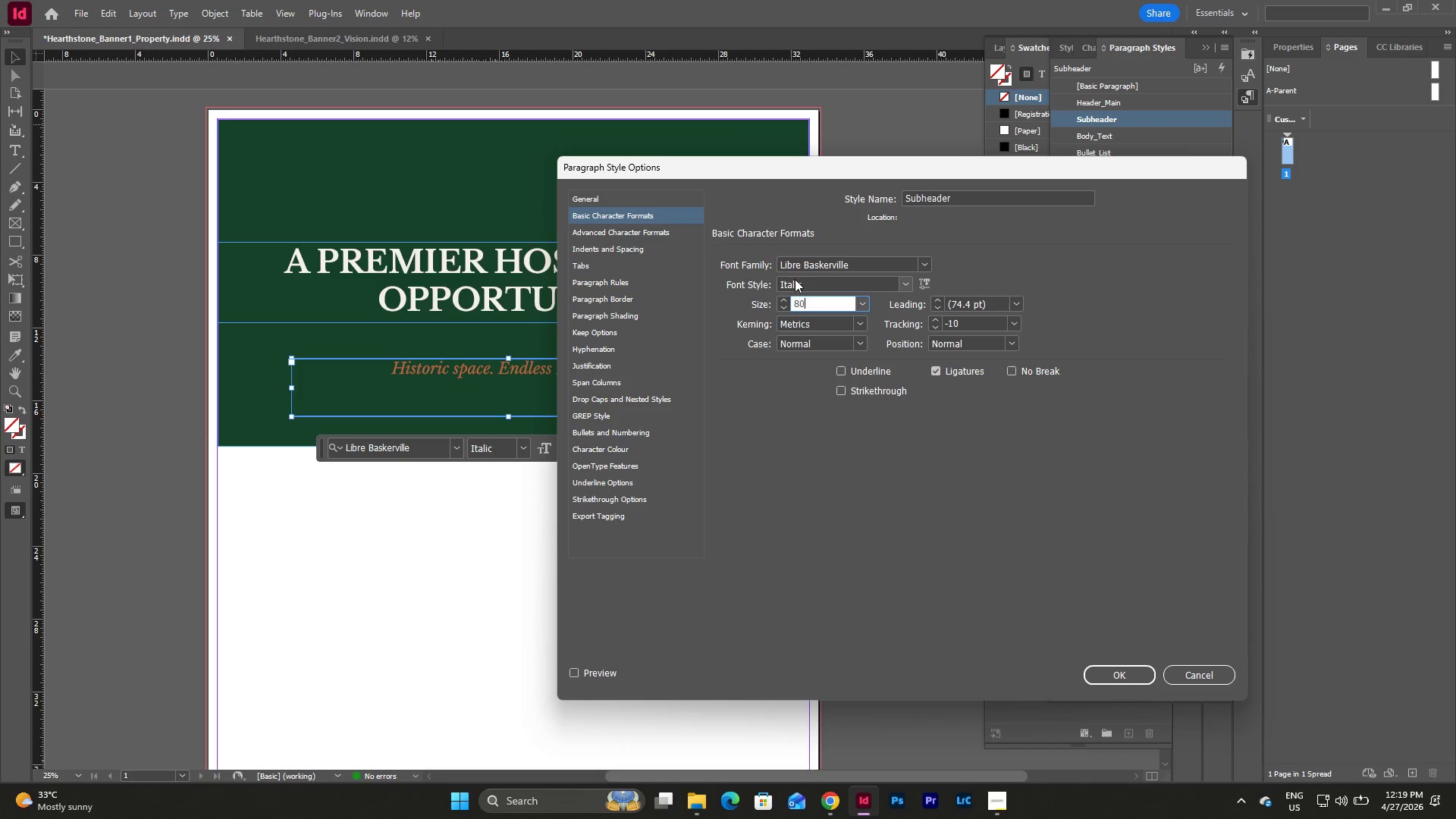 
key(Numpad0)
 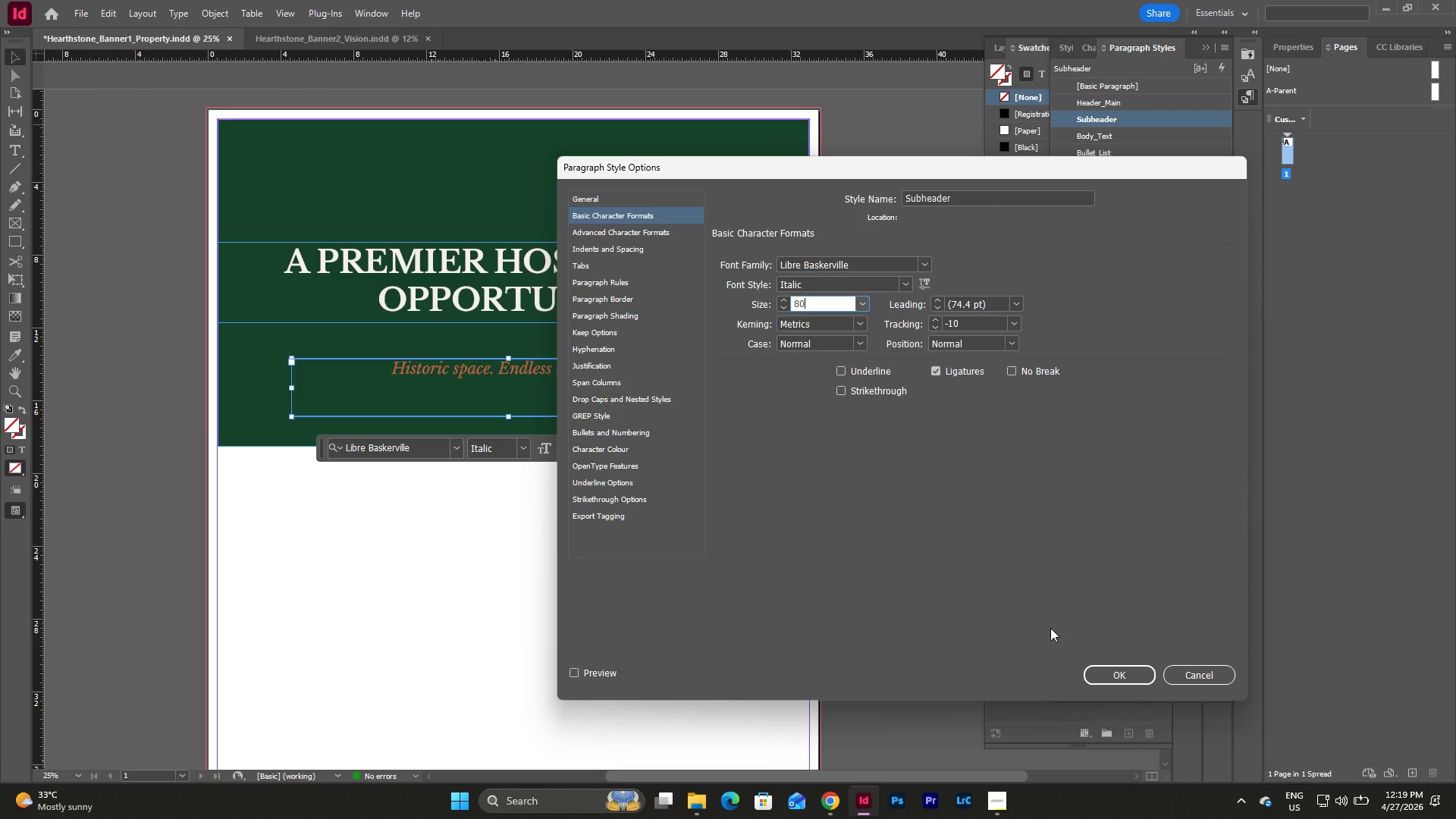 
left_click([1115, 681])
 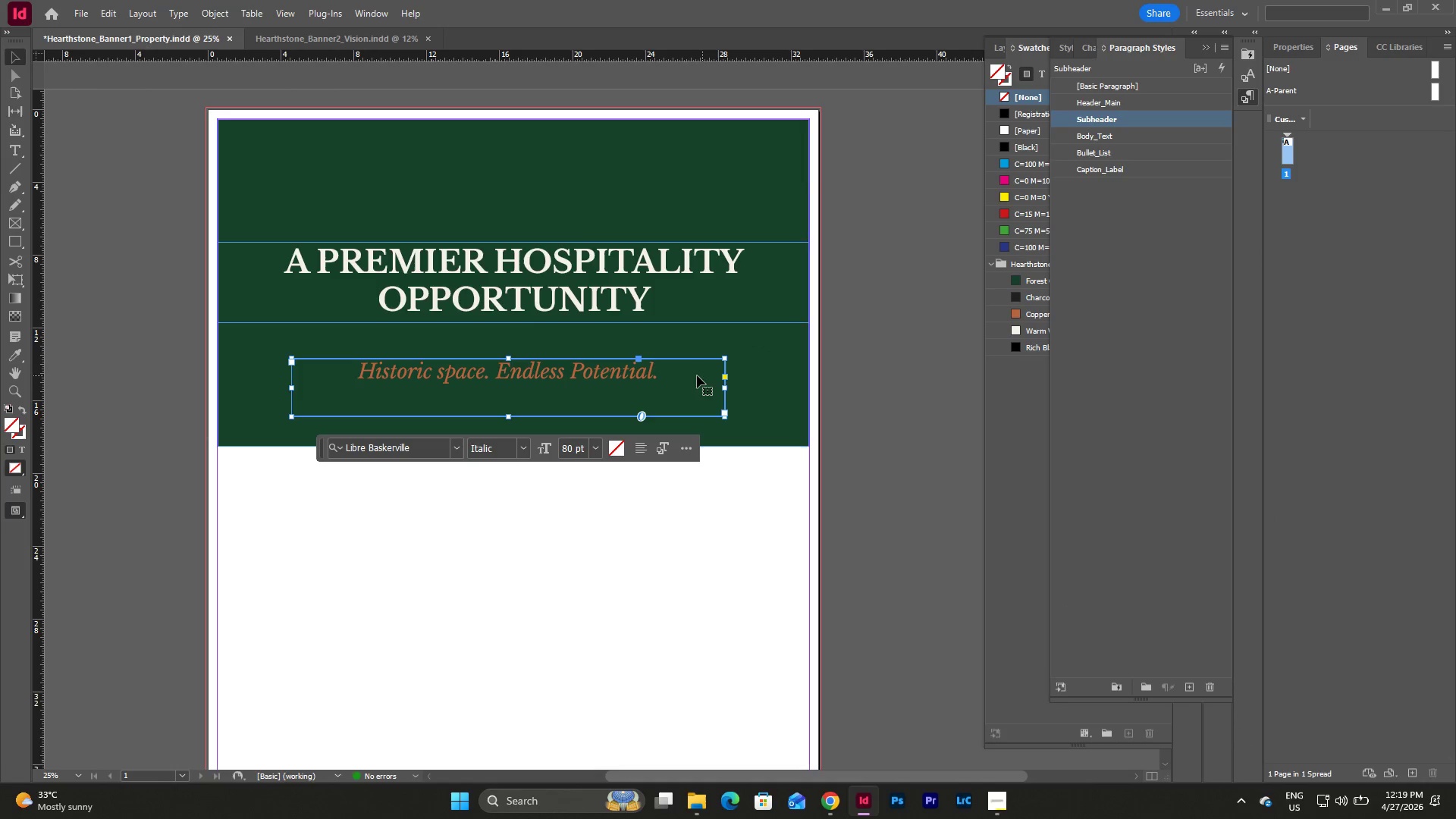 
left_click([564, 253])
 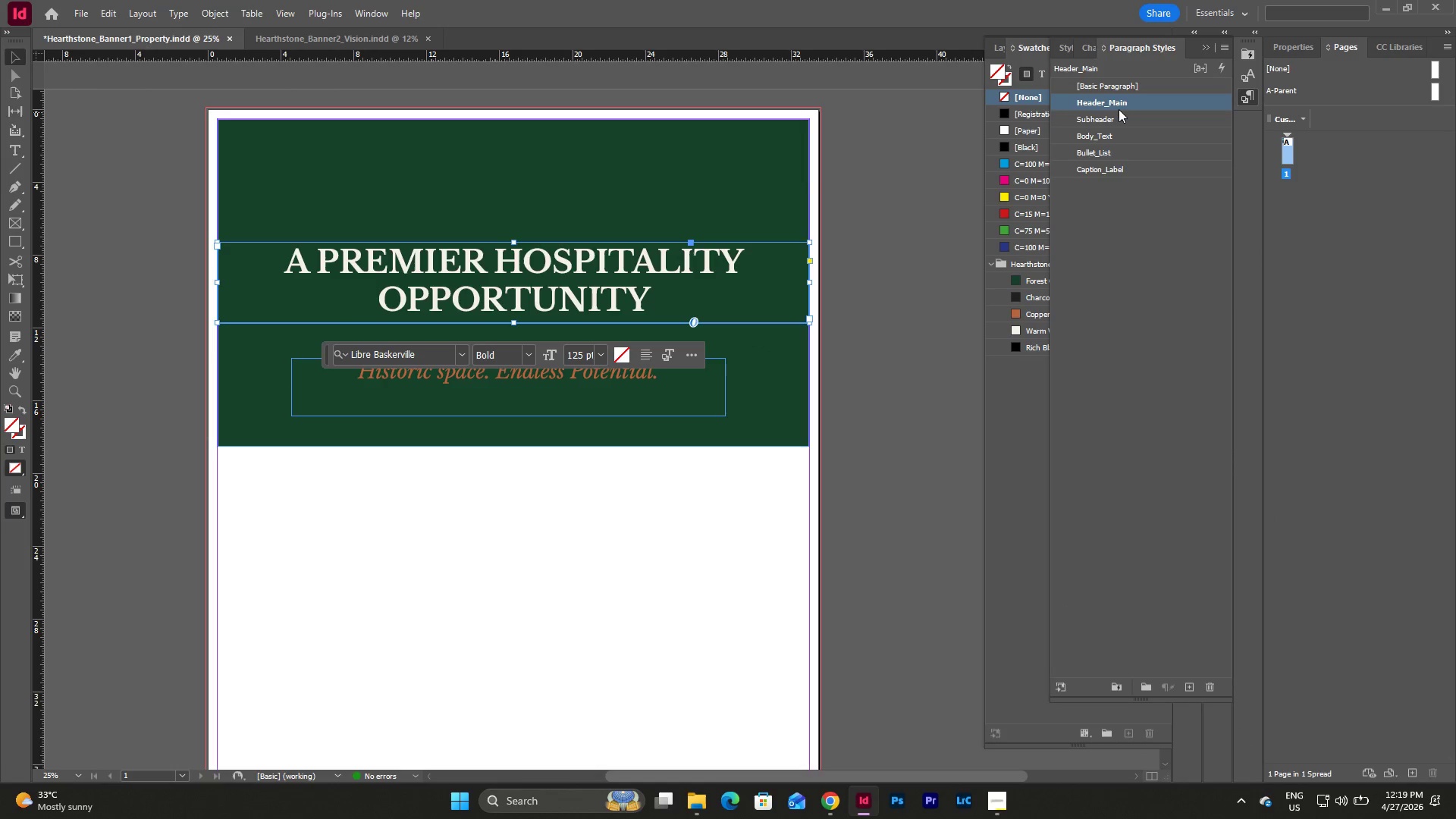 
double_click([1119, 109])
 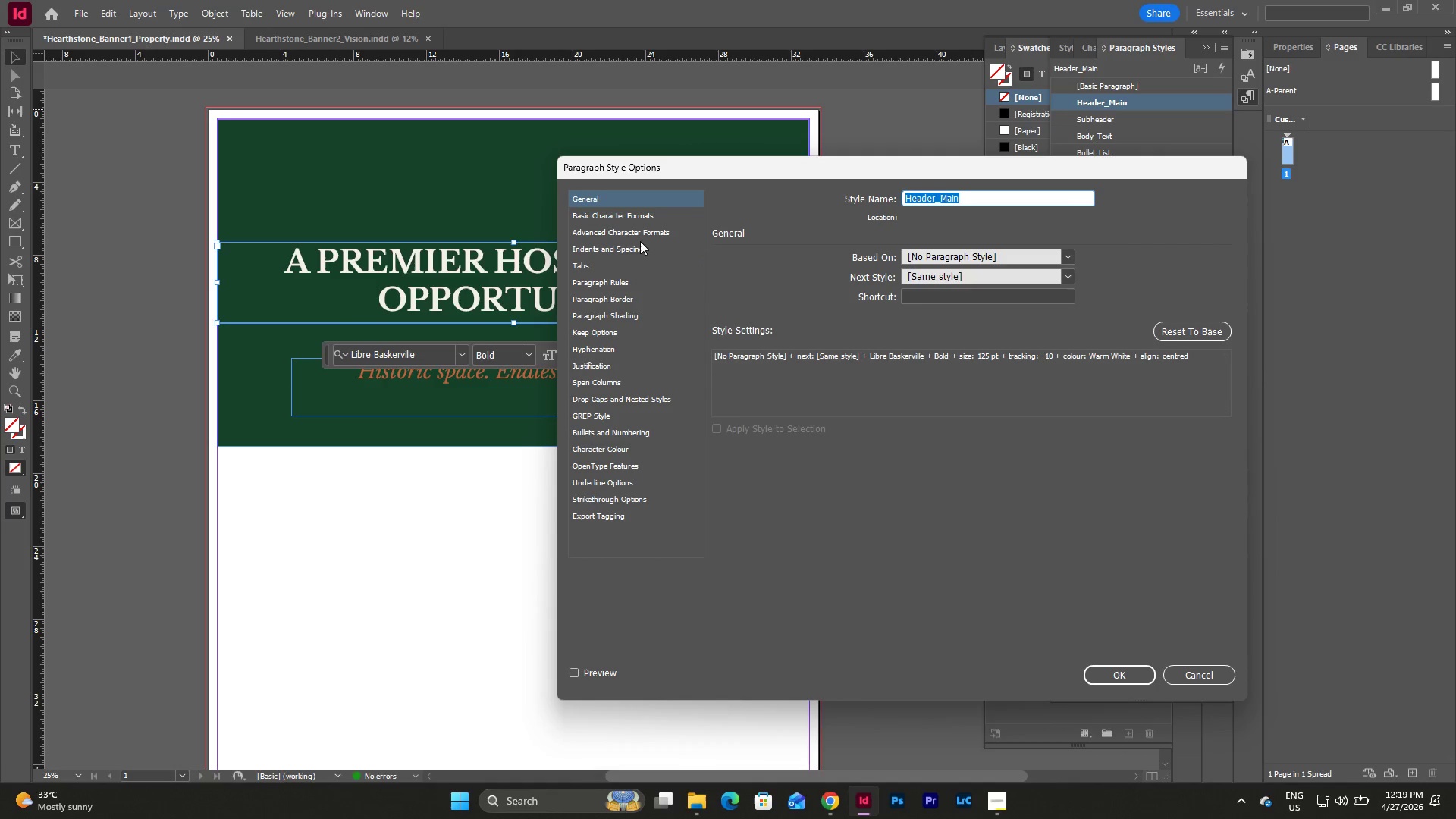 
left_click([621, 221])
 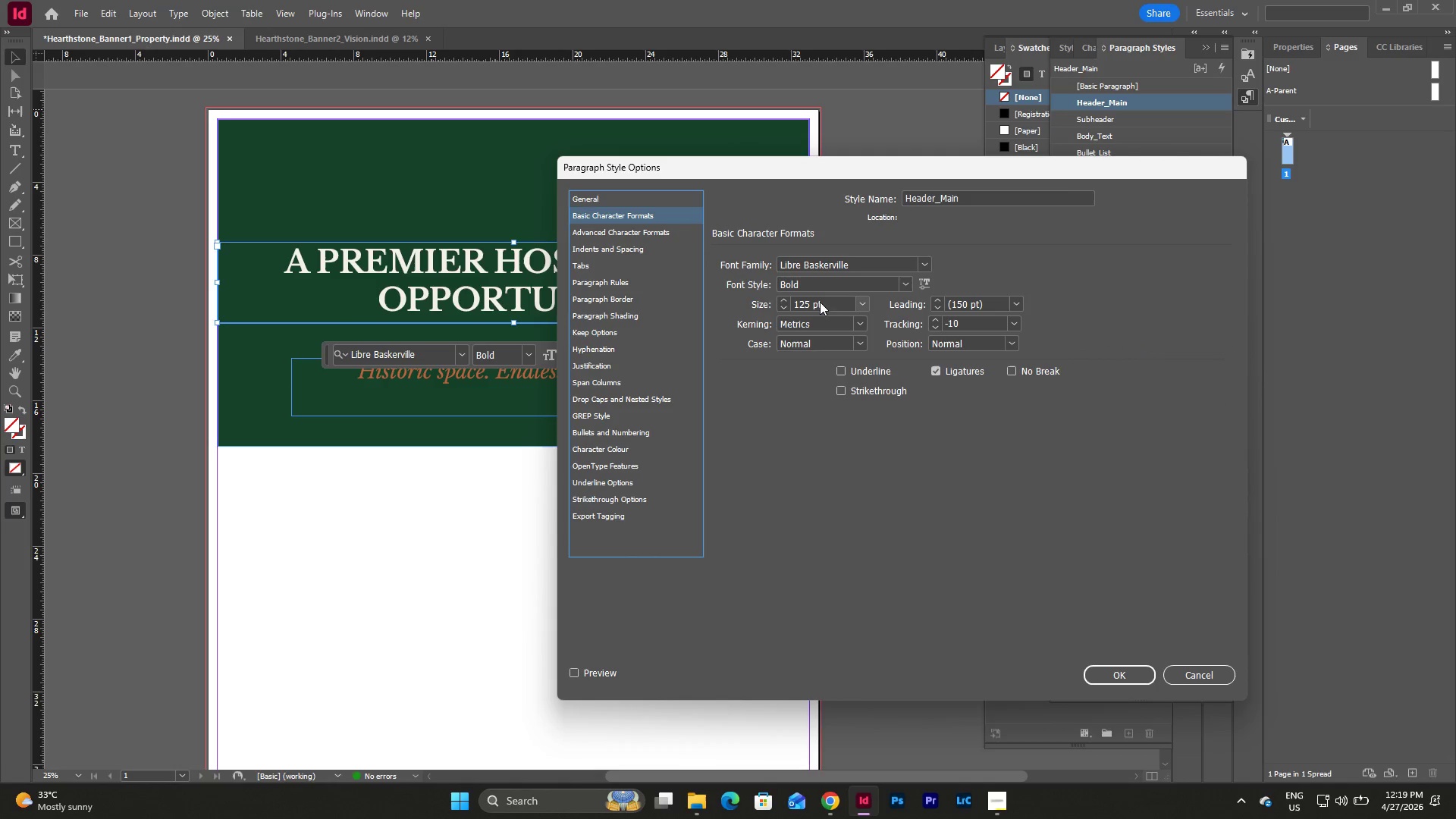 
double_click([819, 306])
 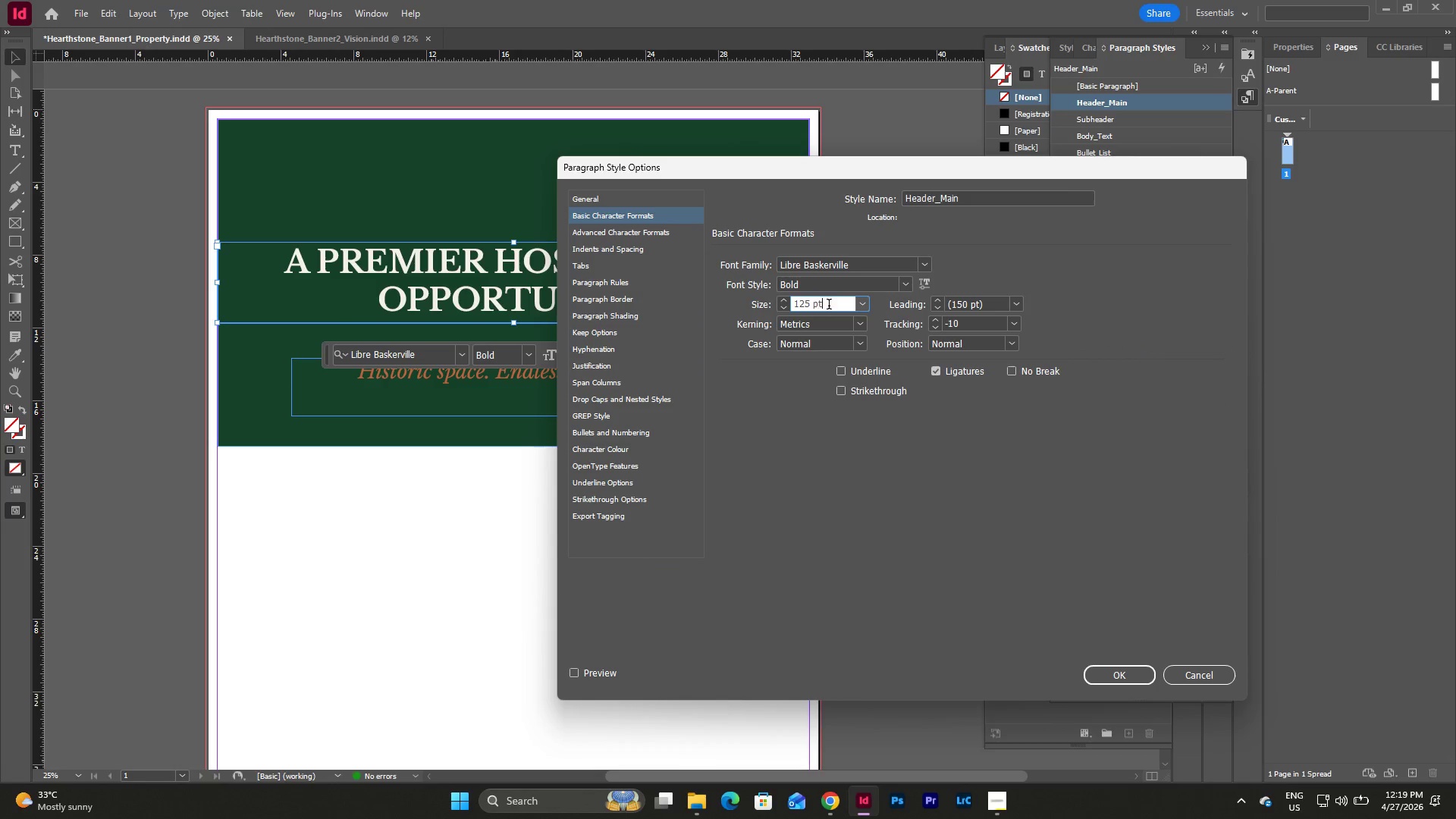 
left_click_drag(start_coordinate=[829, 306], to_coordinate=[773, 307])
 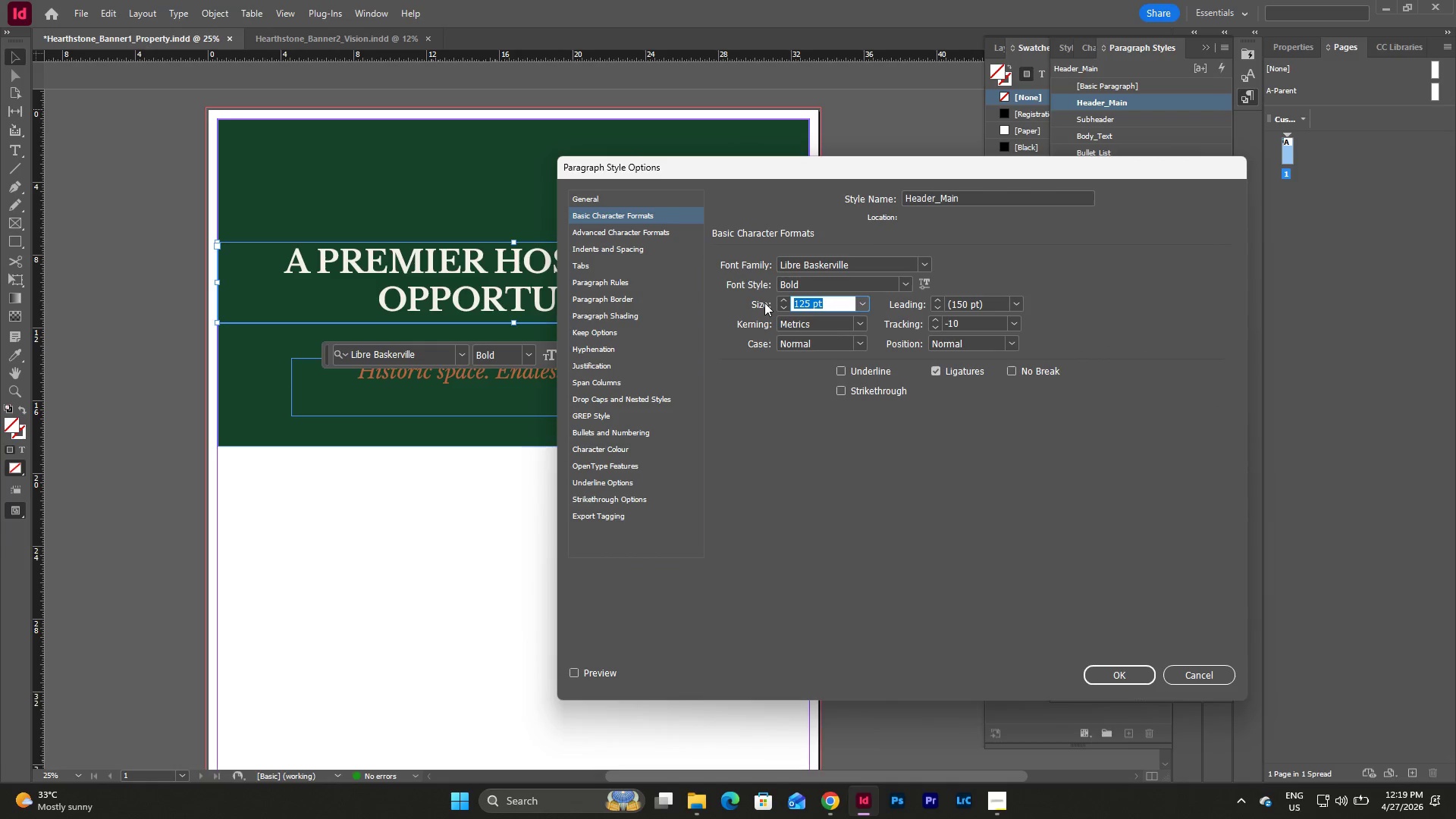 
key(Numpad1)
 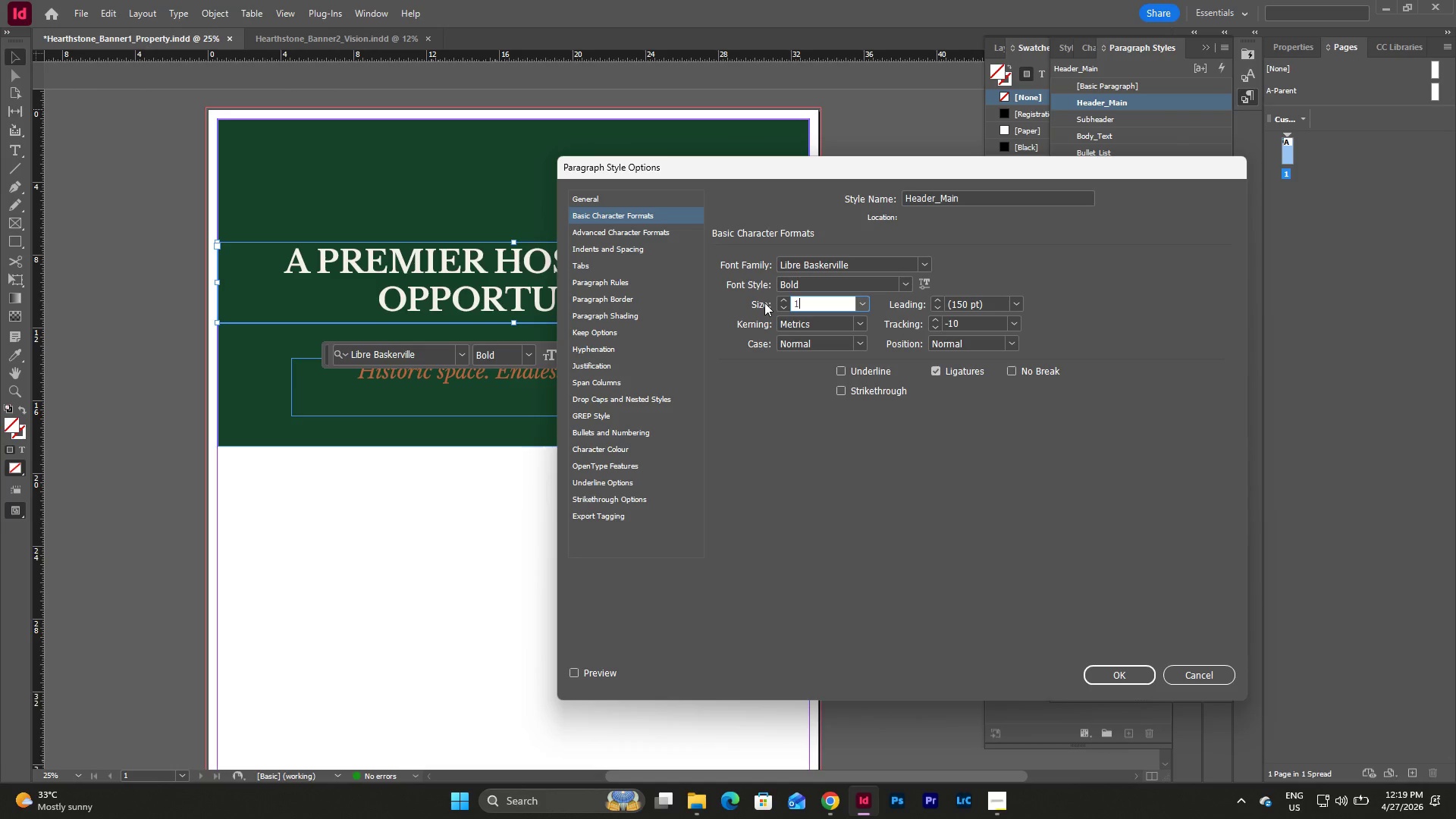 
key(Numpad3)
 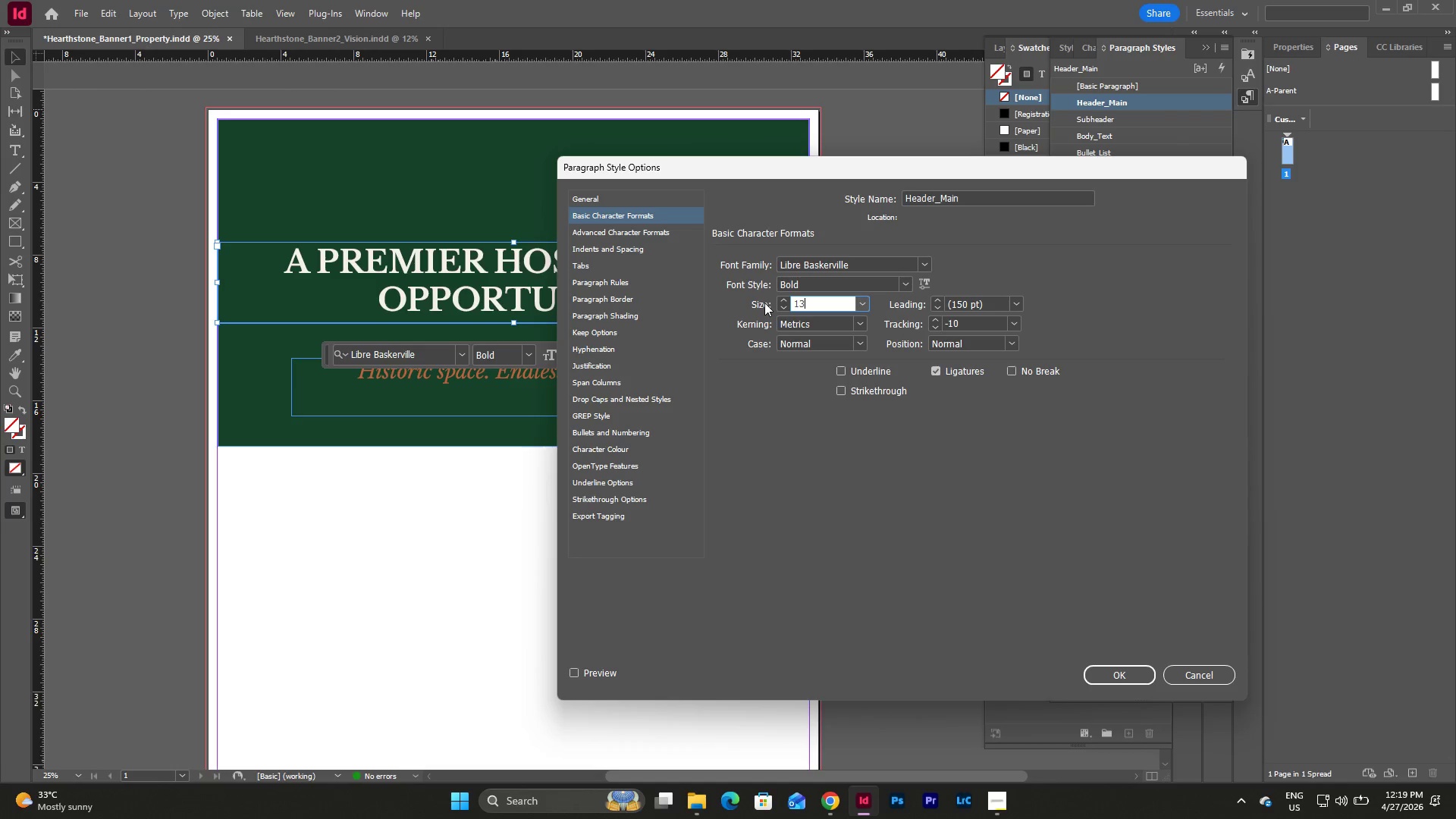 
key(Numpad0)
 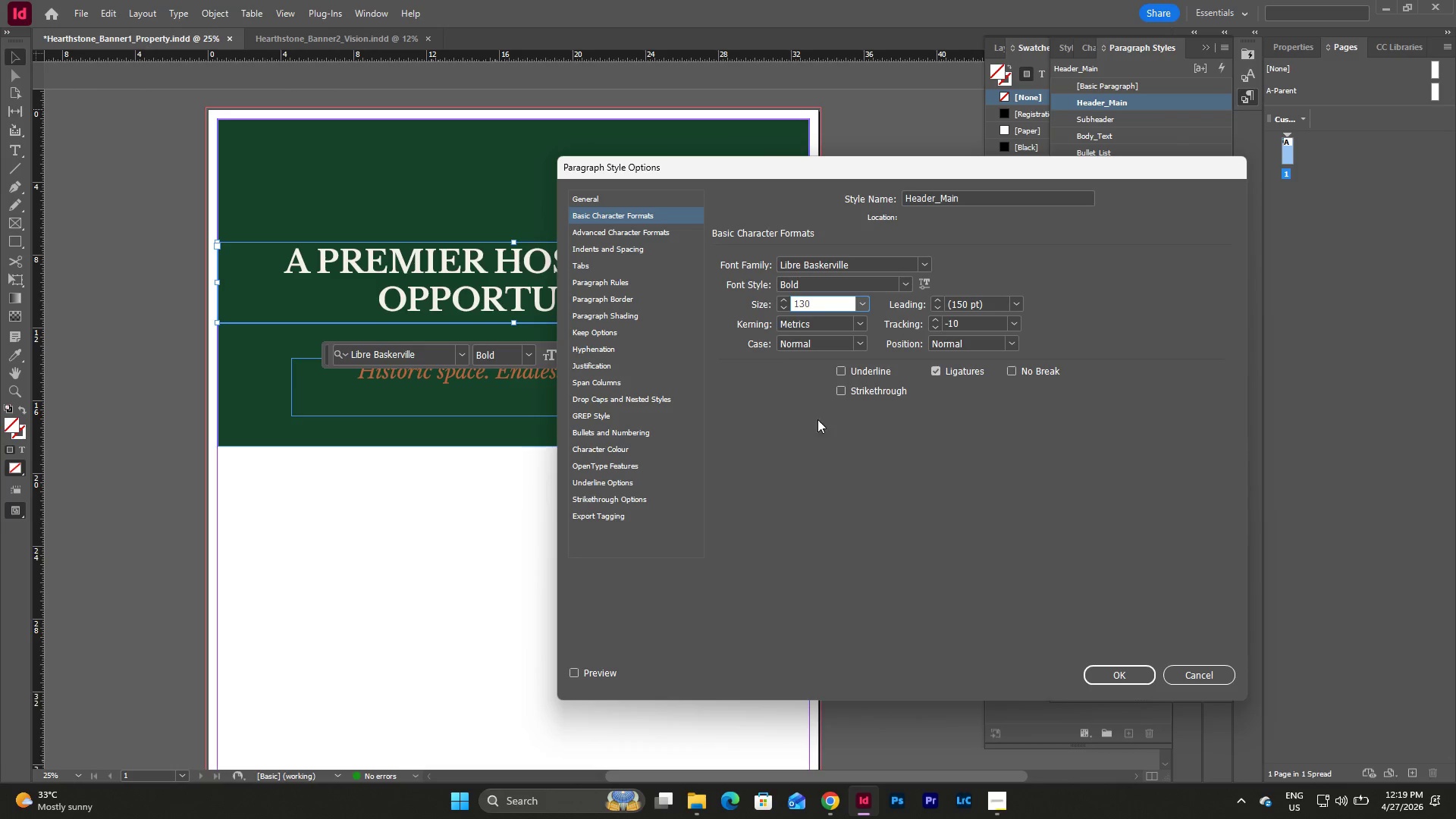 
left_click([839, 493])
 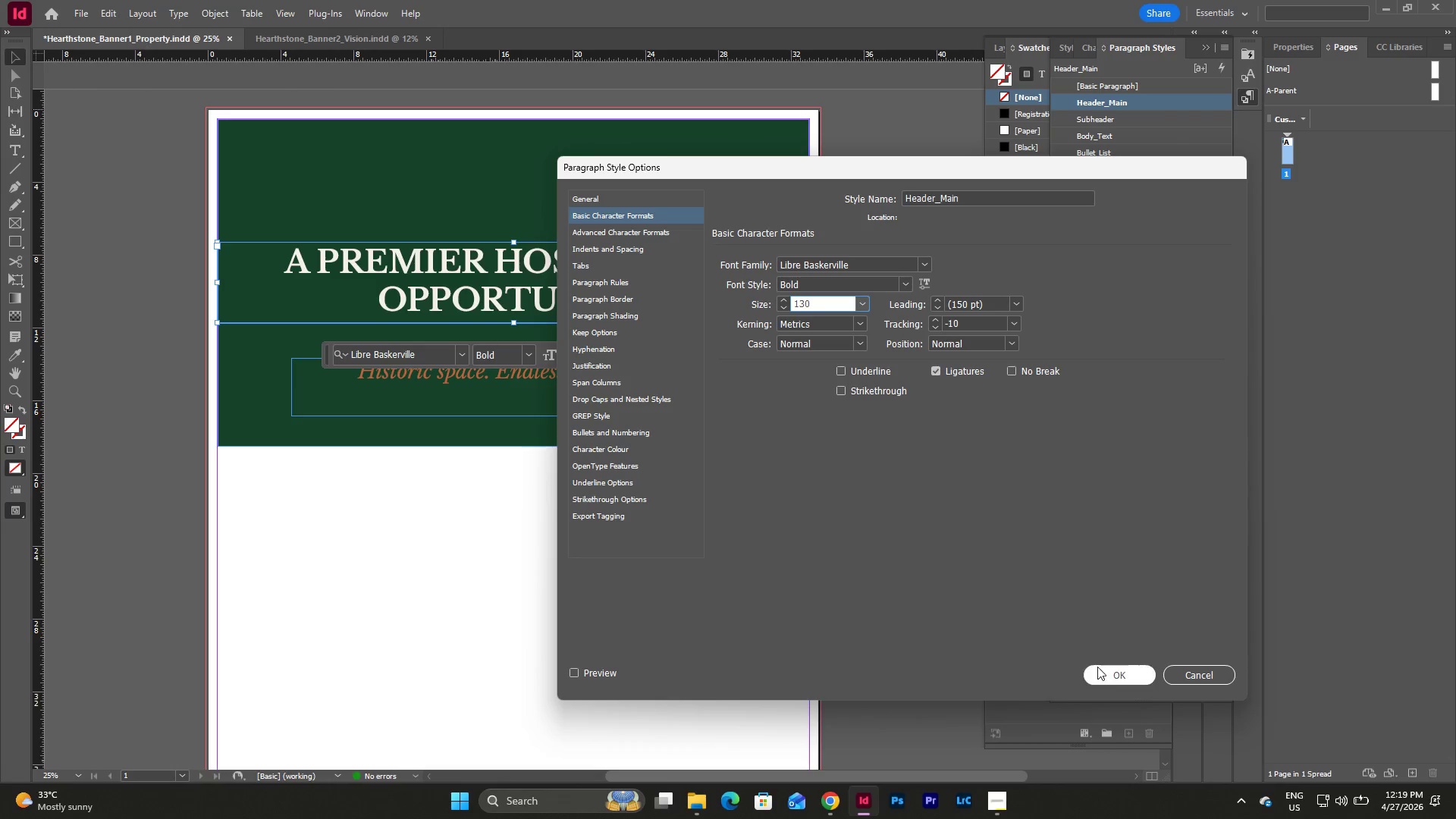 
left_click([1100, 670])
 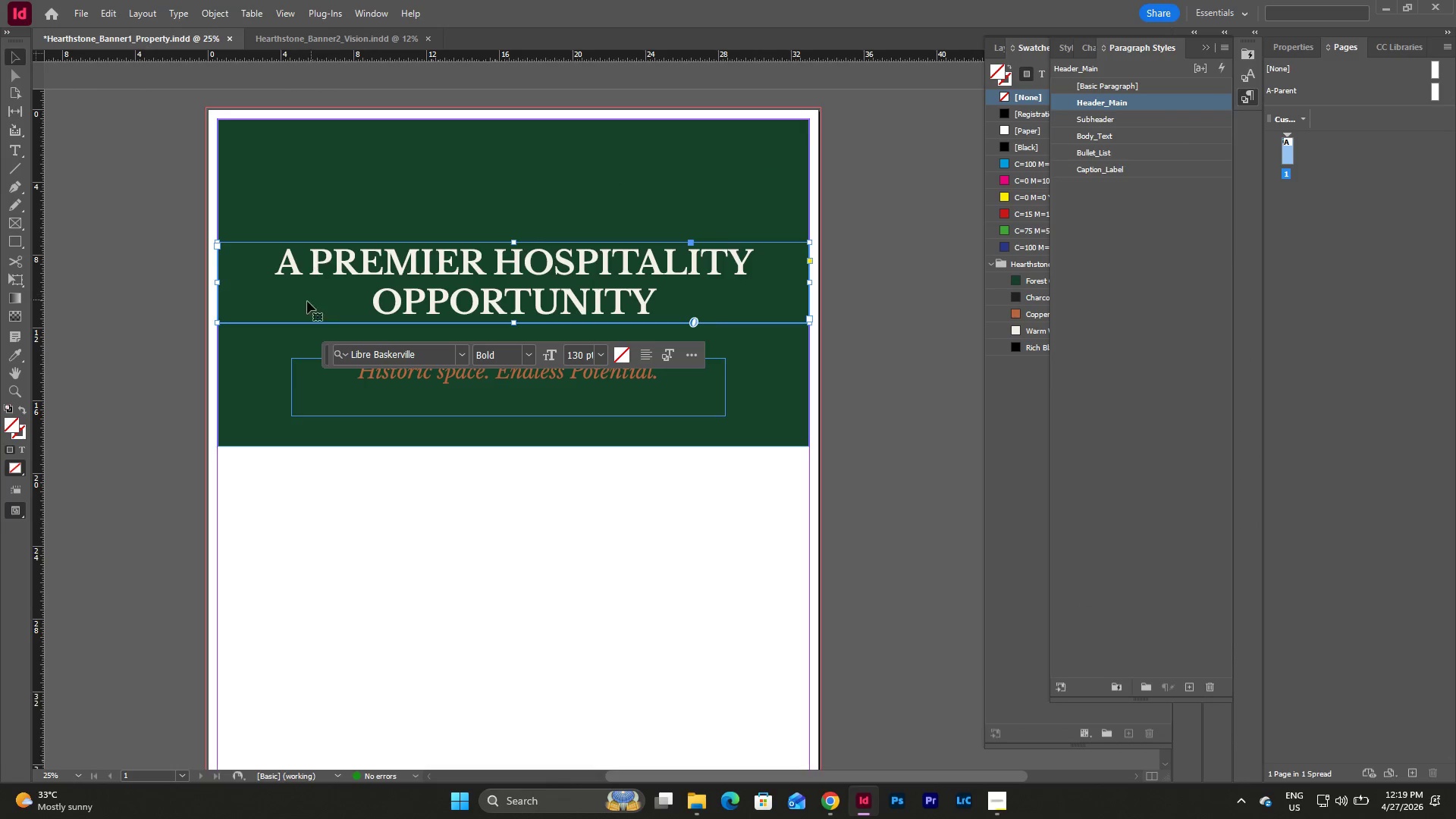 
left_click_drag(start_coordinate=[218, 283], to_coordinate=[218, 288])
 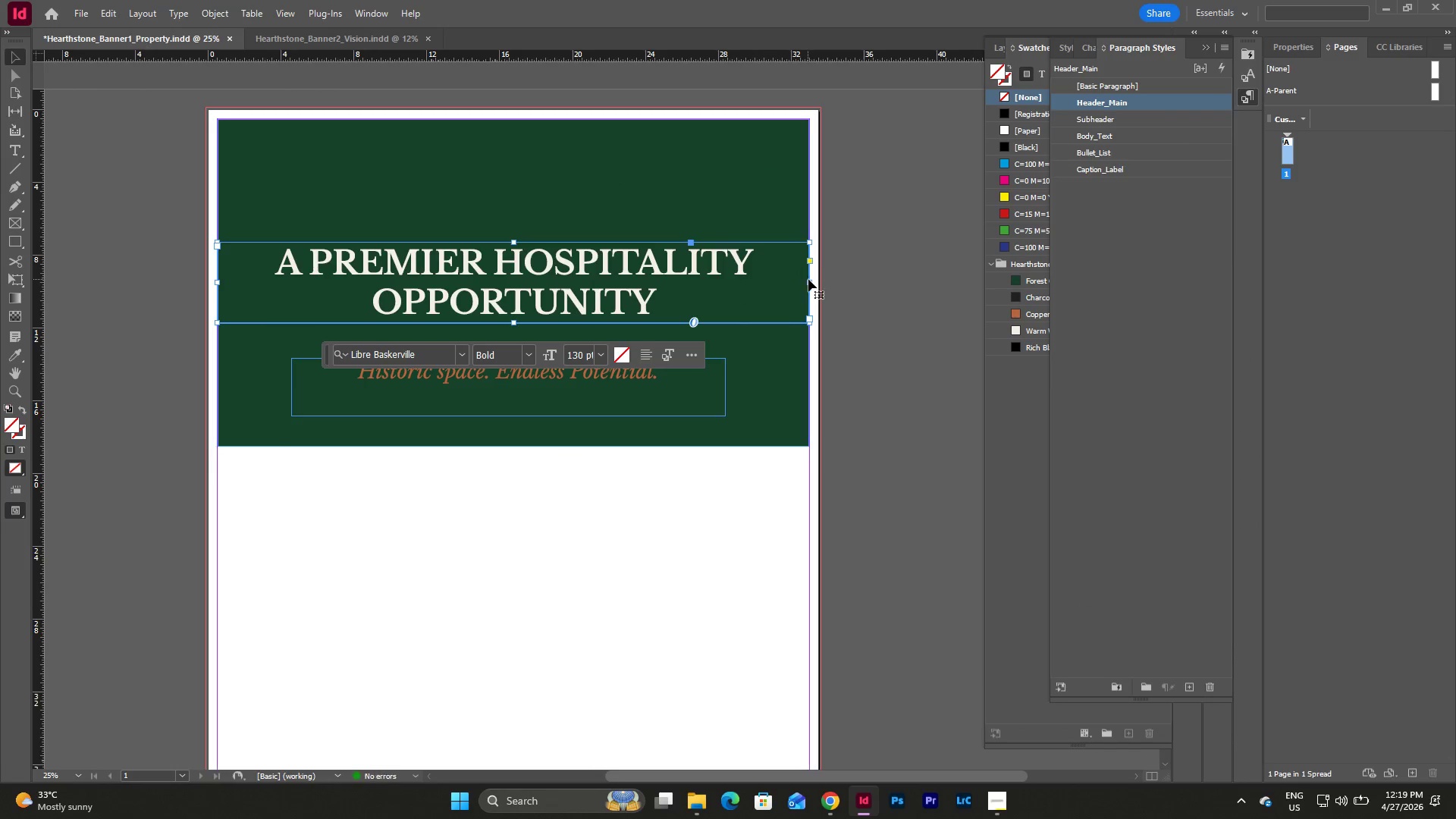 
left_click_drag(start_coordinate=[810, 284], to_coordinate=[808, 287])
 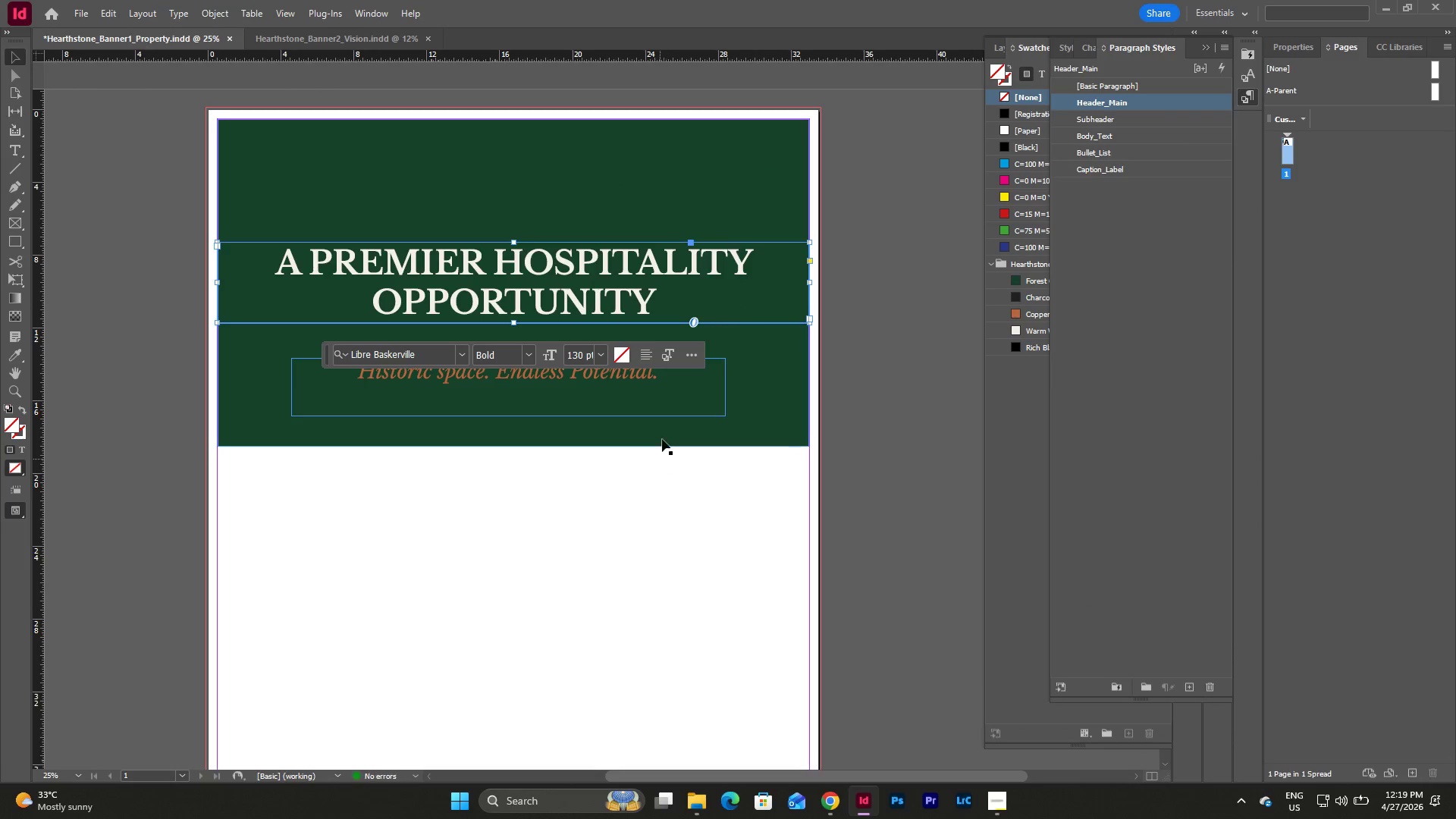 
left_click([666, 429])
 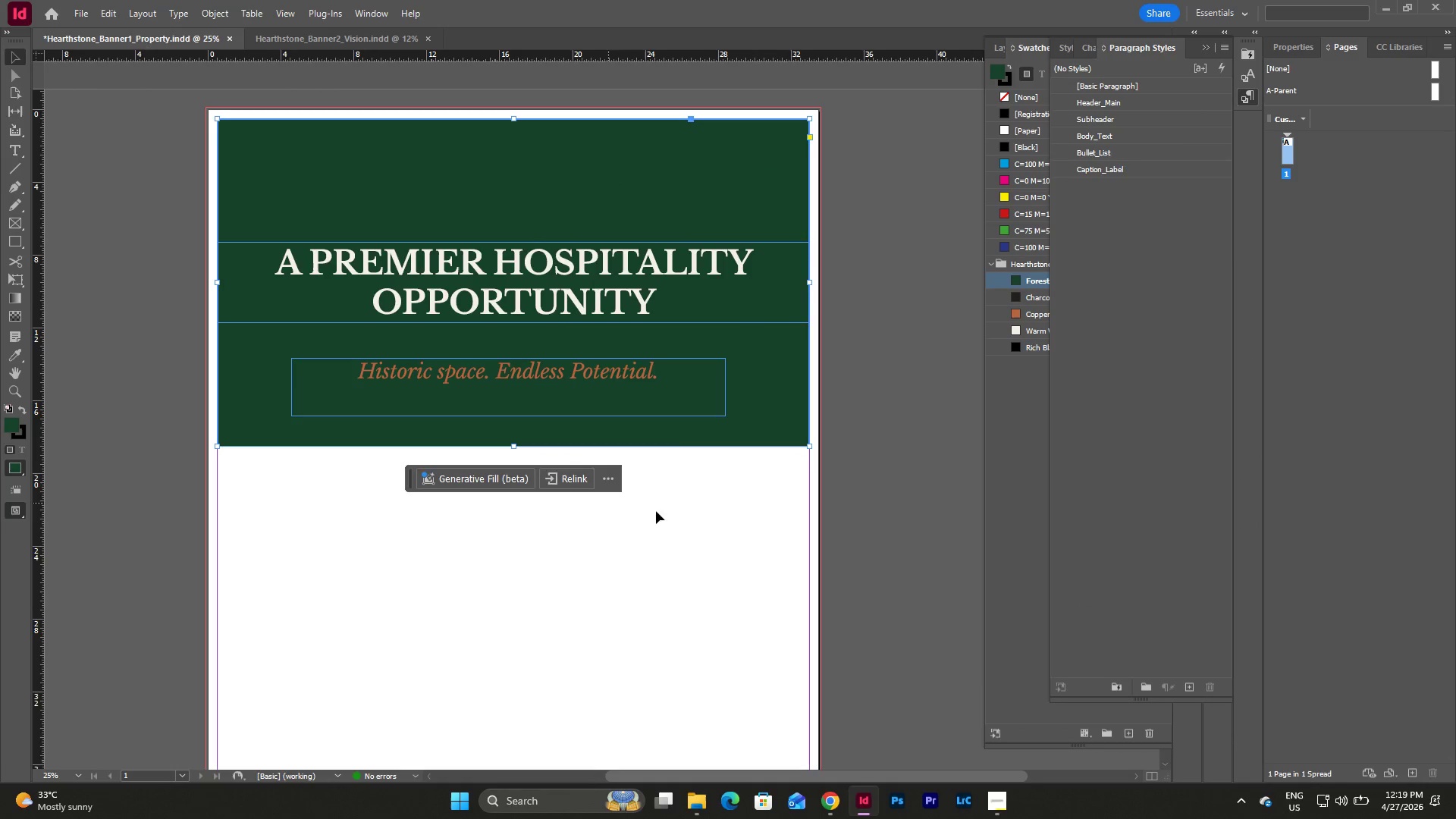 
left_click([765, 521])
 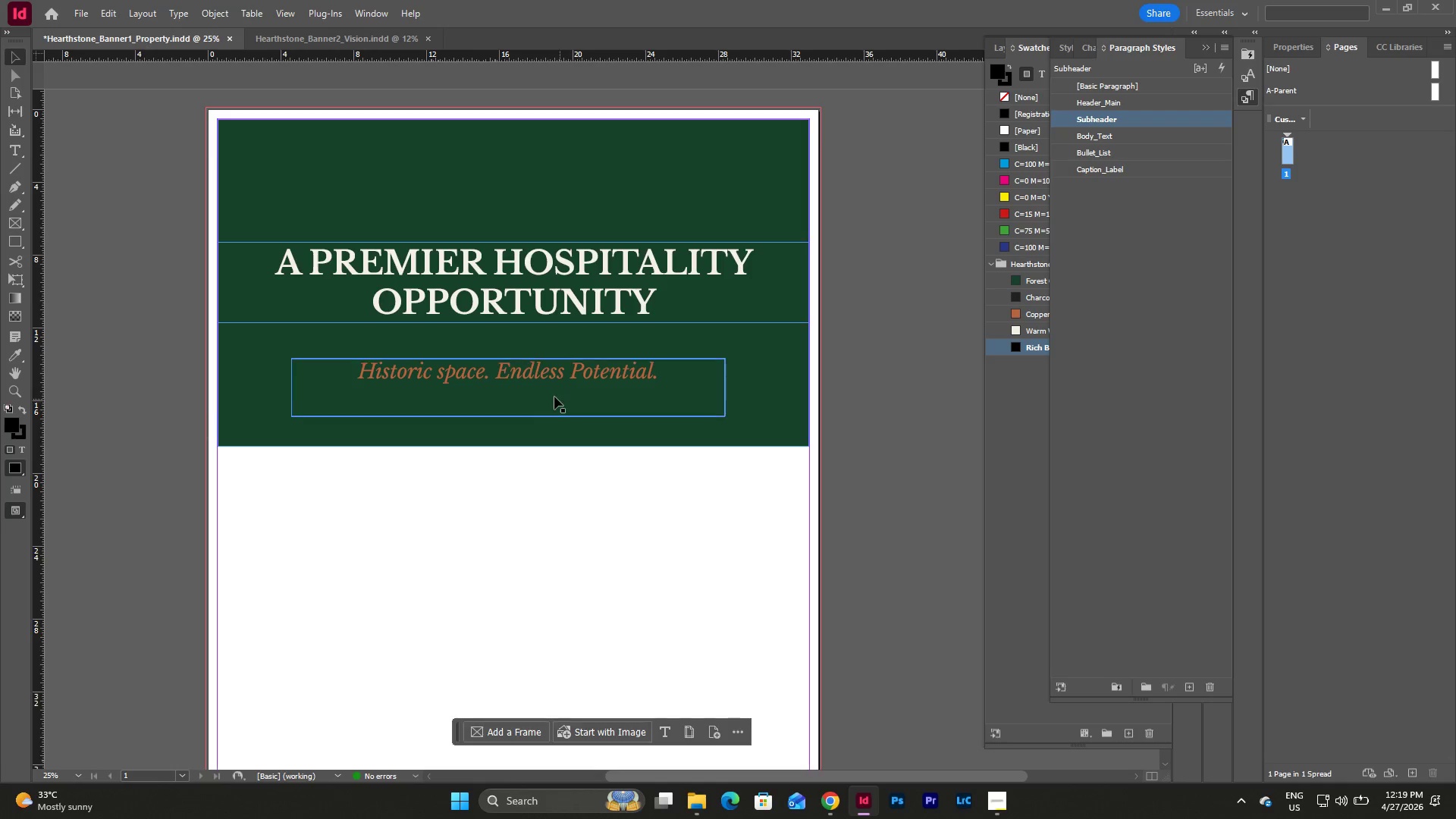 
left_click([554, 397])
 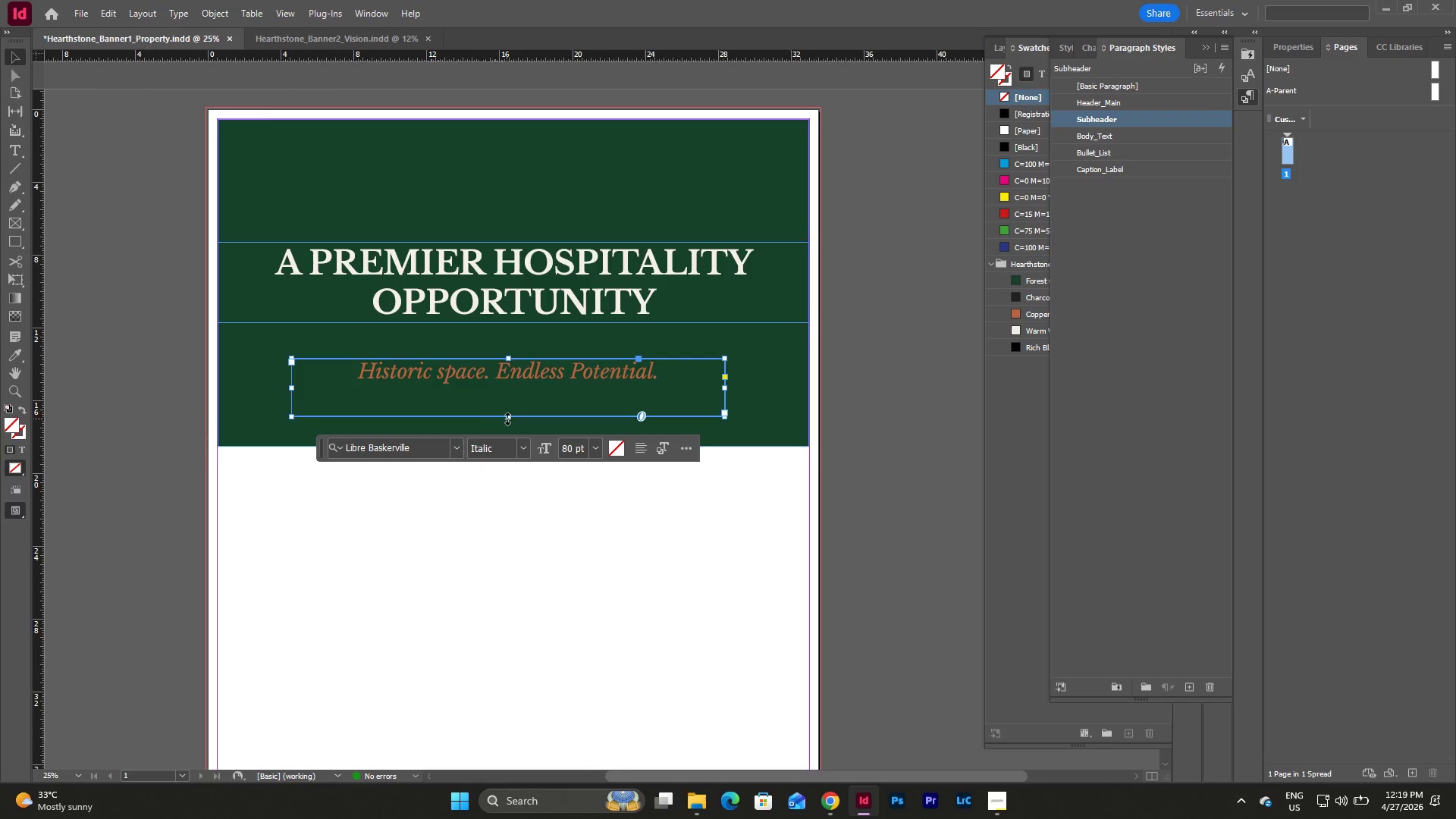 
left_click_drag(start_coordinate=[509, 416], to_coordinate=[511, 389])
 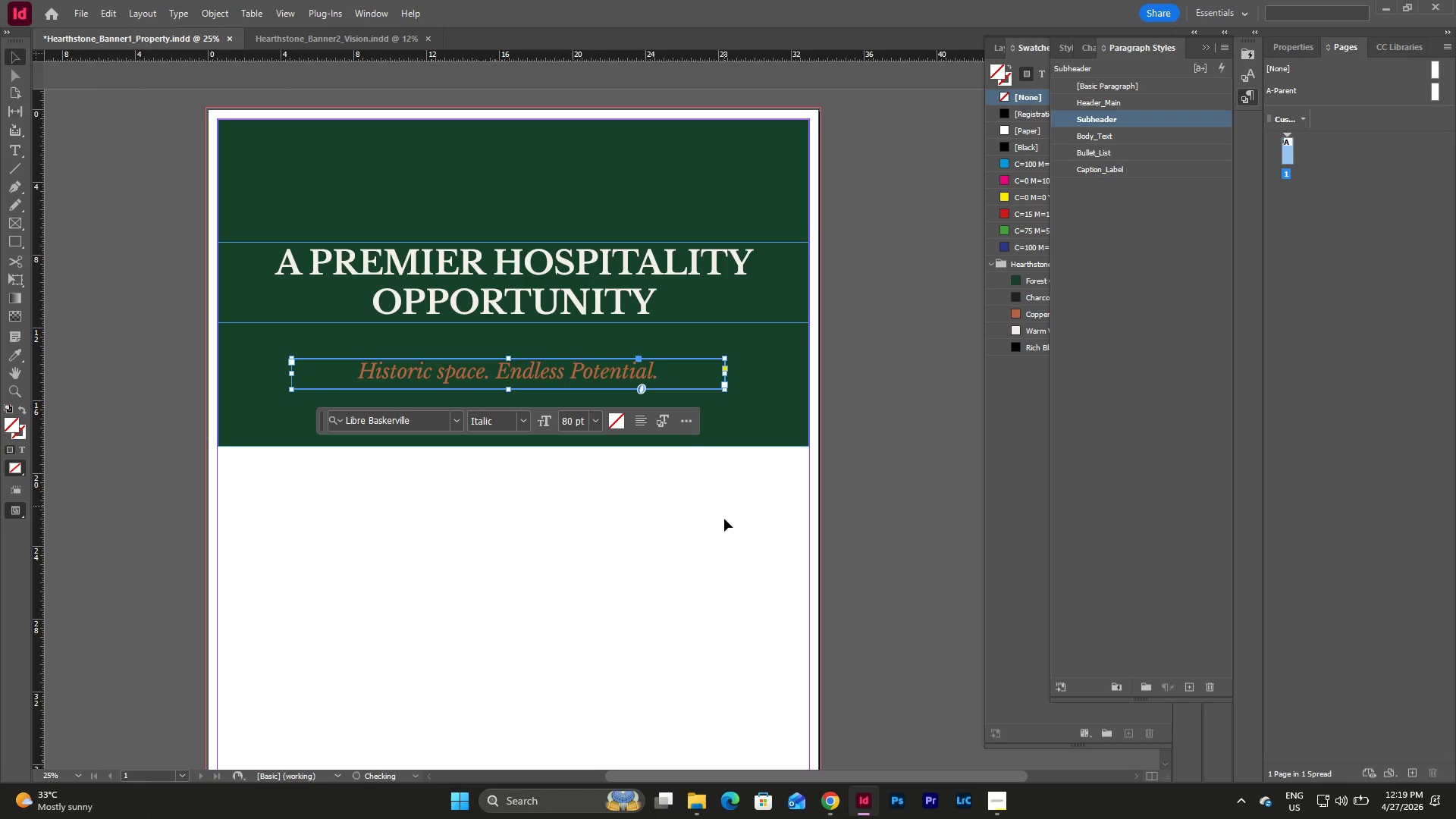 
left_click([724, 522])
 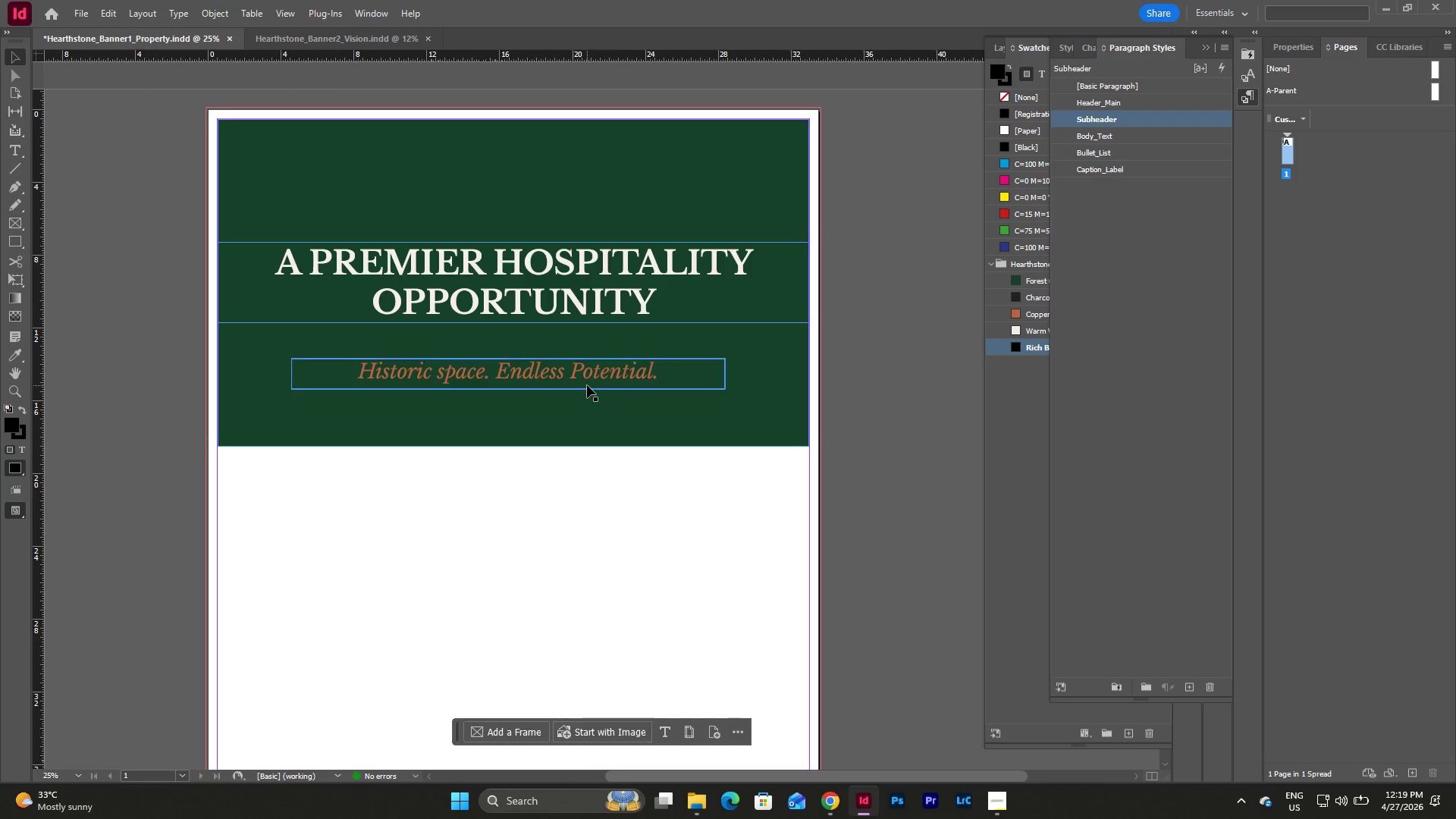 
left_click_drag(start_coordinate=[579, 375], to_coordinate=[582, 362])
 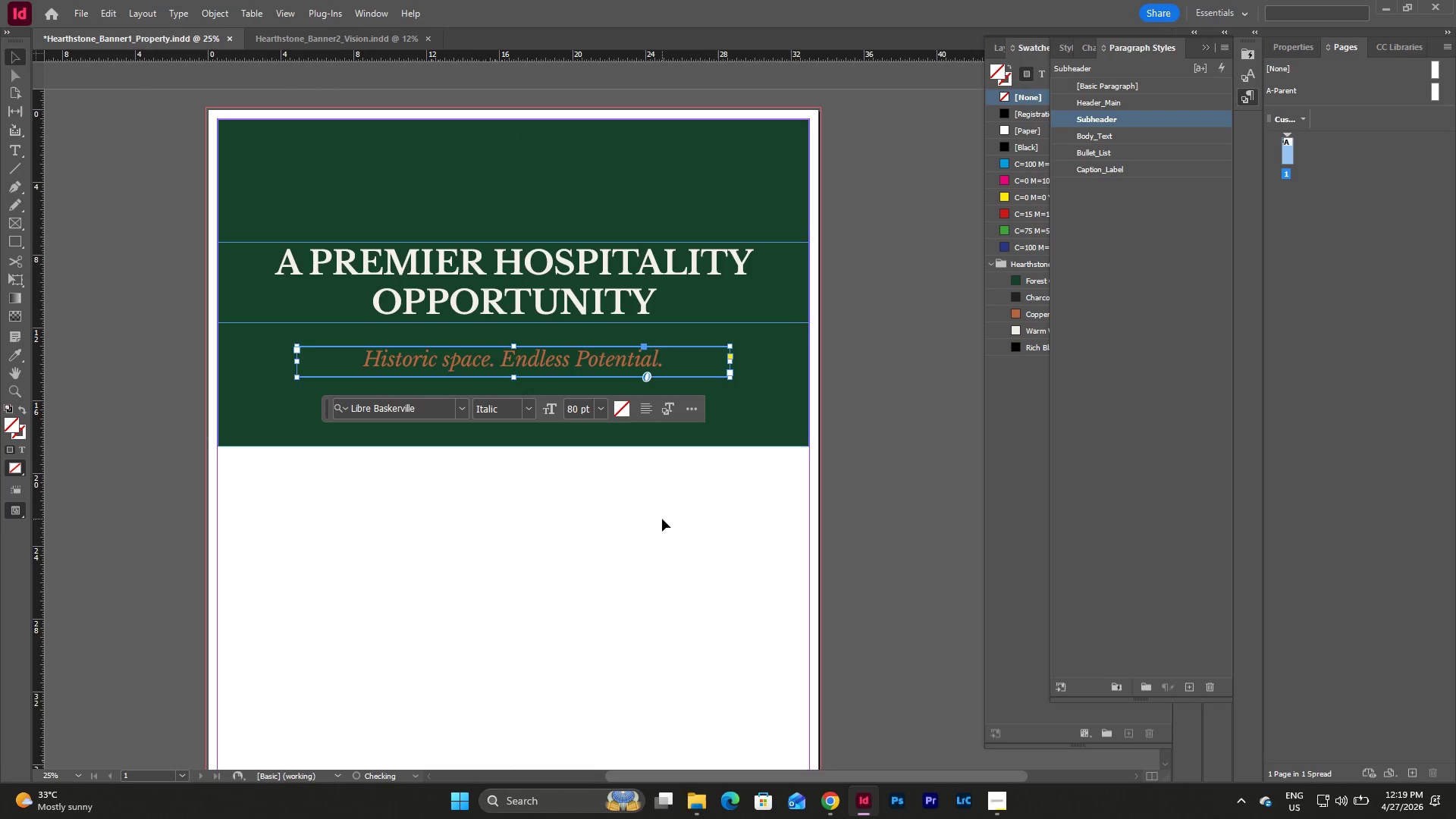 
left_click([662, 519])
 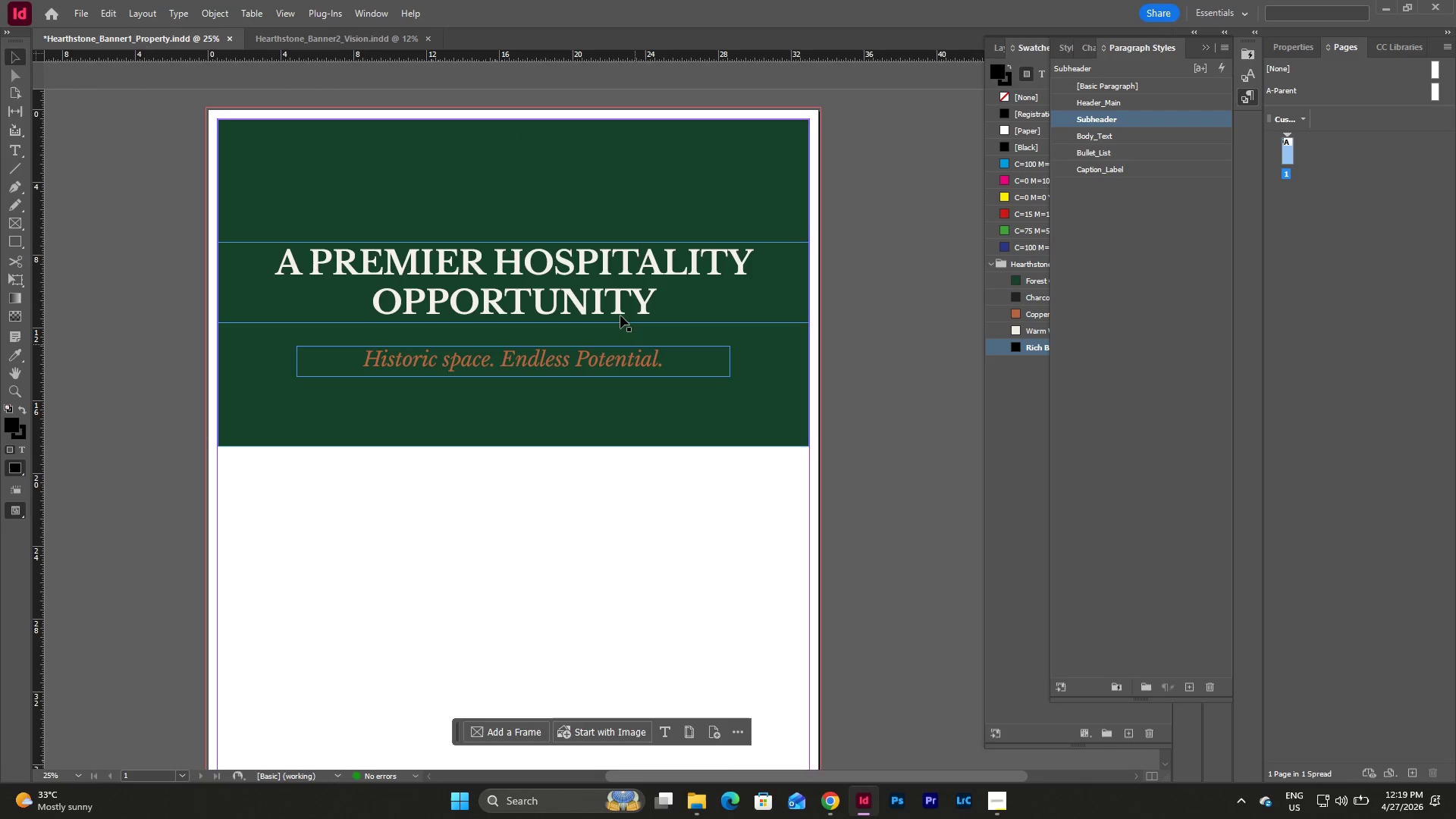 
scroll: coordinate [741, 366], scroll_direction: down, amount: 17.0
 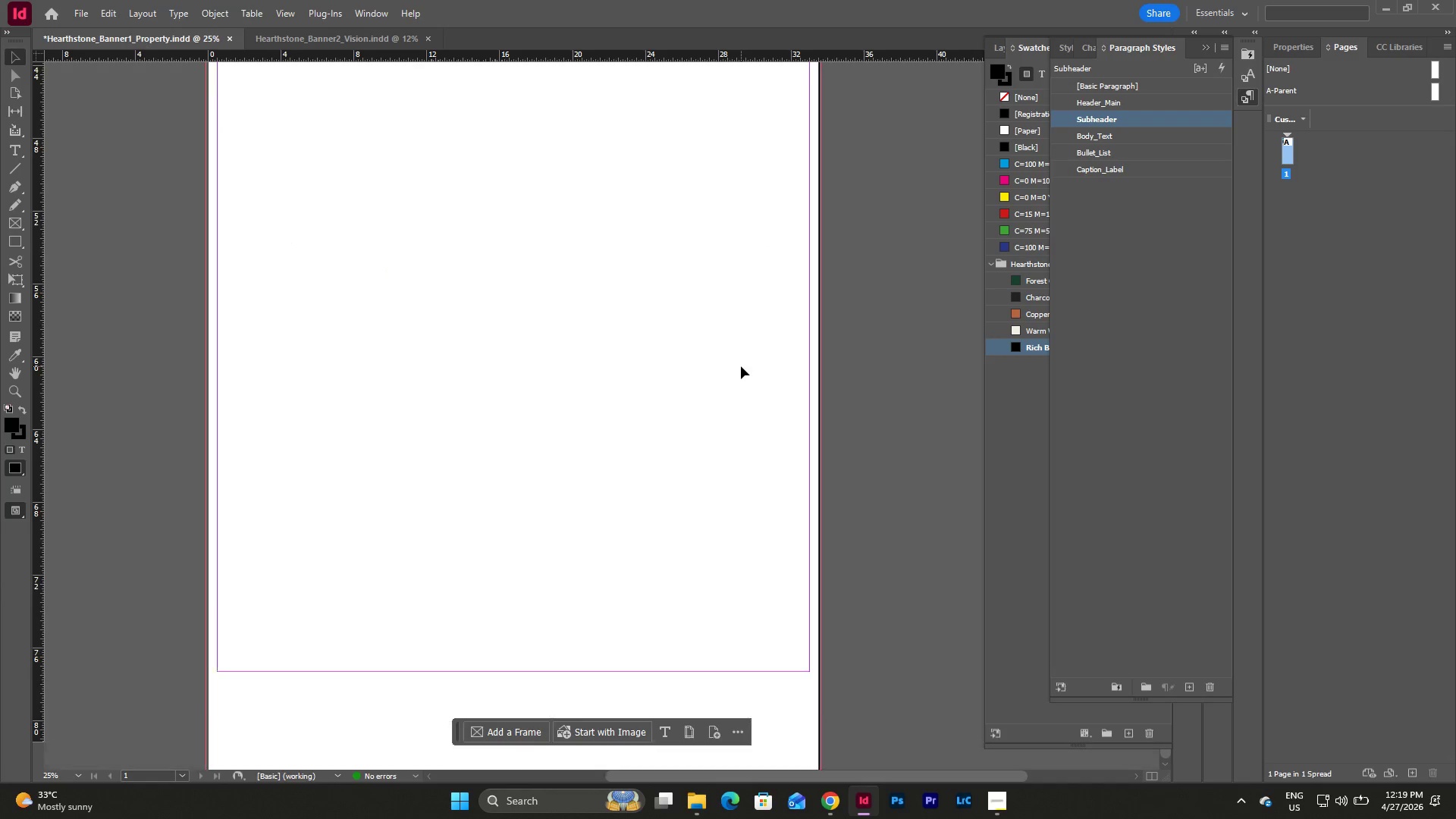 
scroll: coordinate [741, 366], scroll_direction: up, amount: 20.0
 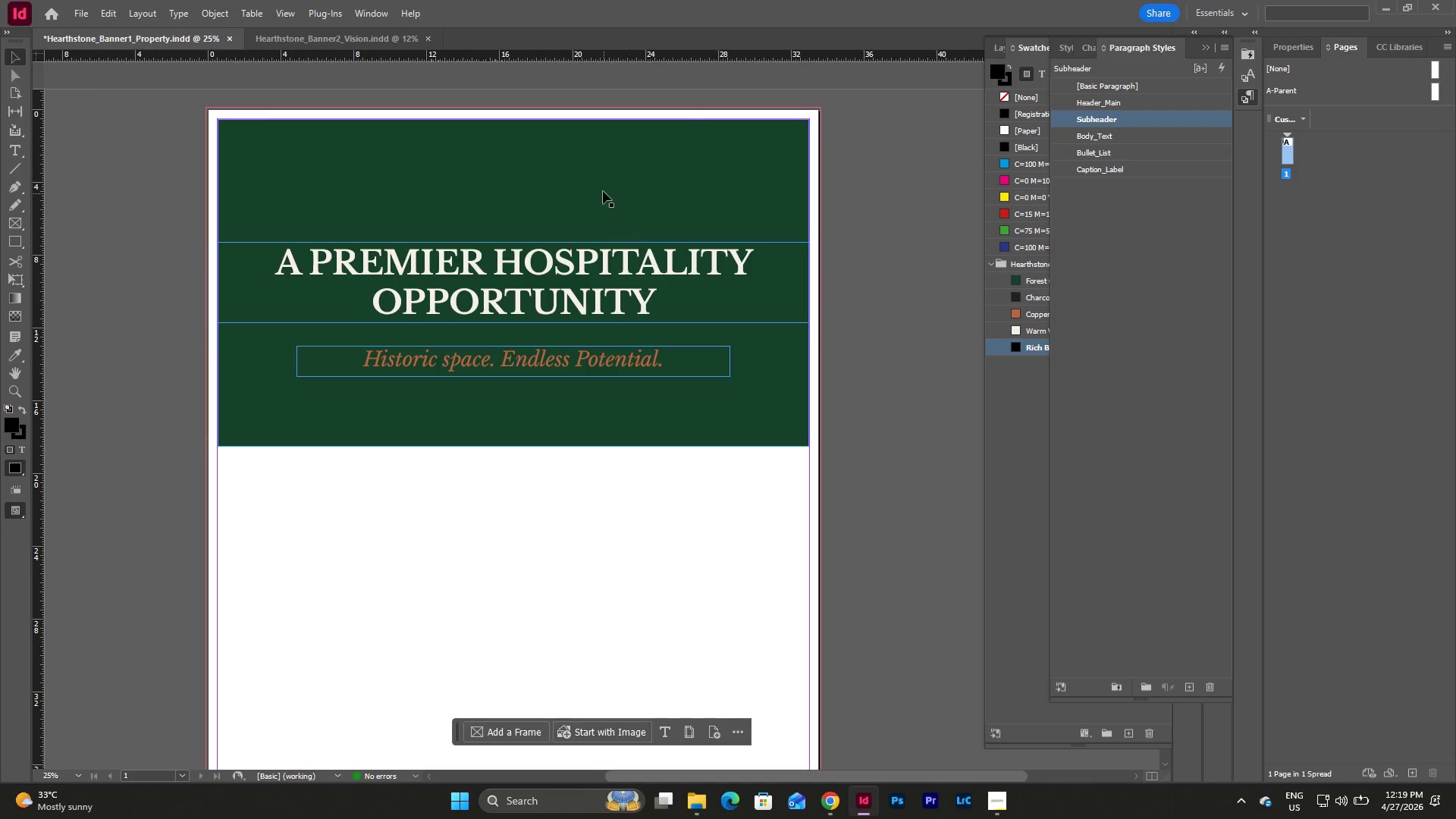 
left_click([603, 190])
 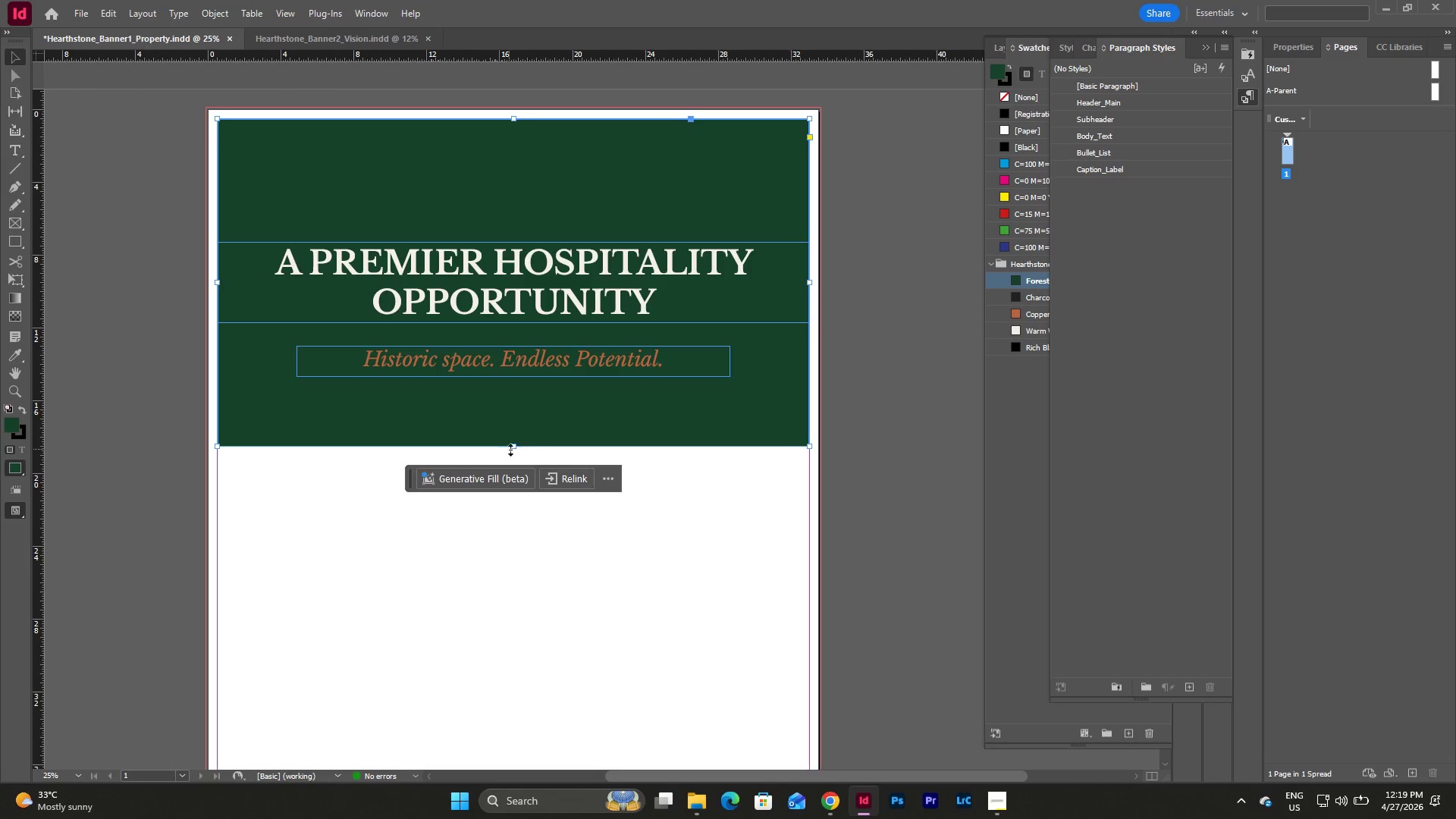 
left_click([517, 448])
 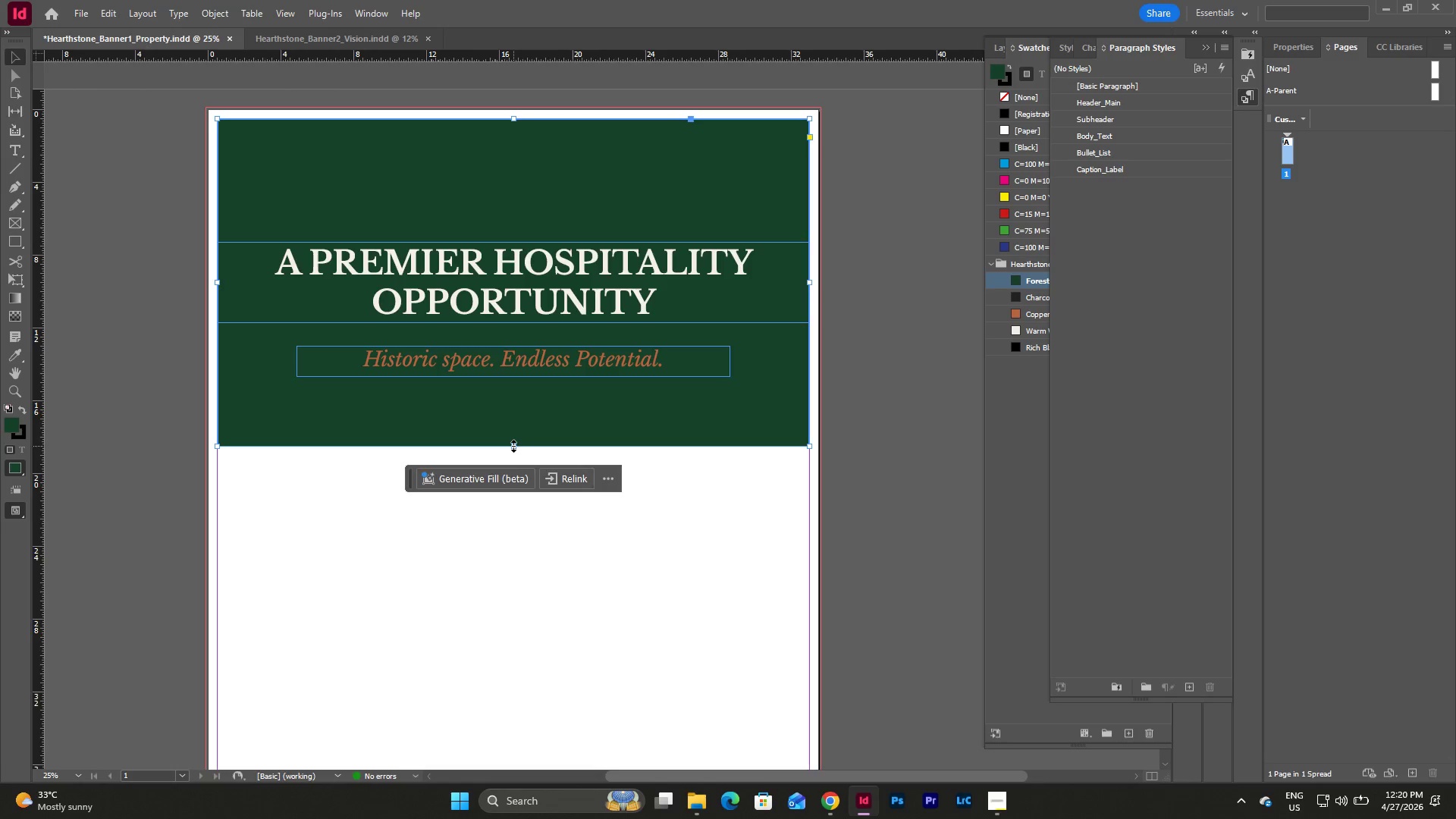 
left_click_drag(start_coordinate=[513, 446], to_coordinate=[513, 414])
 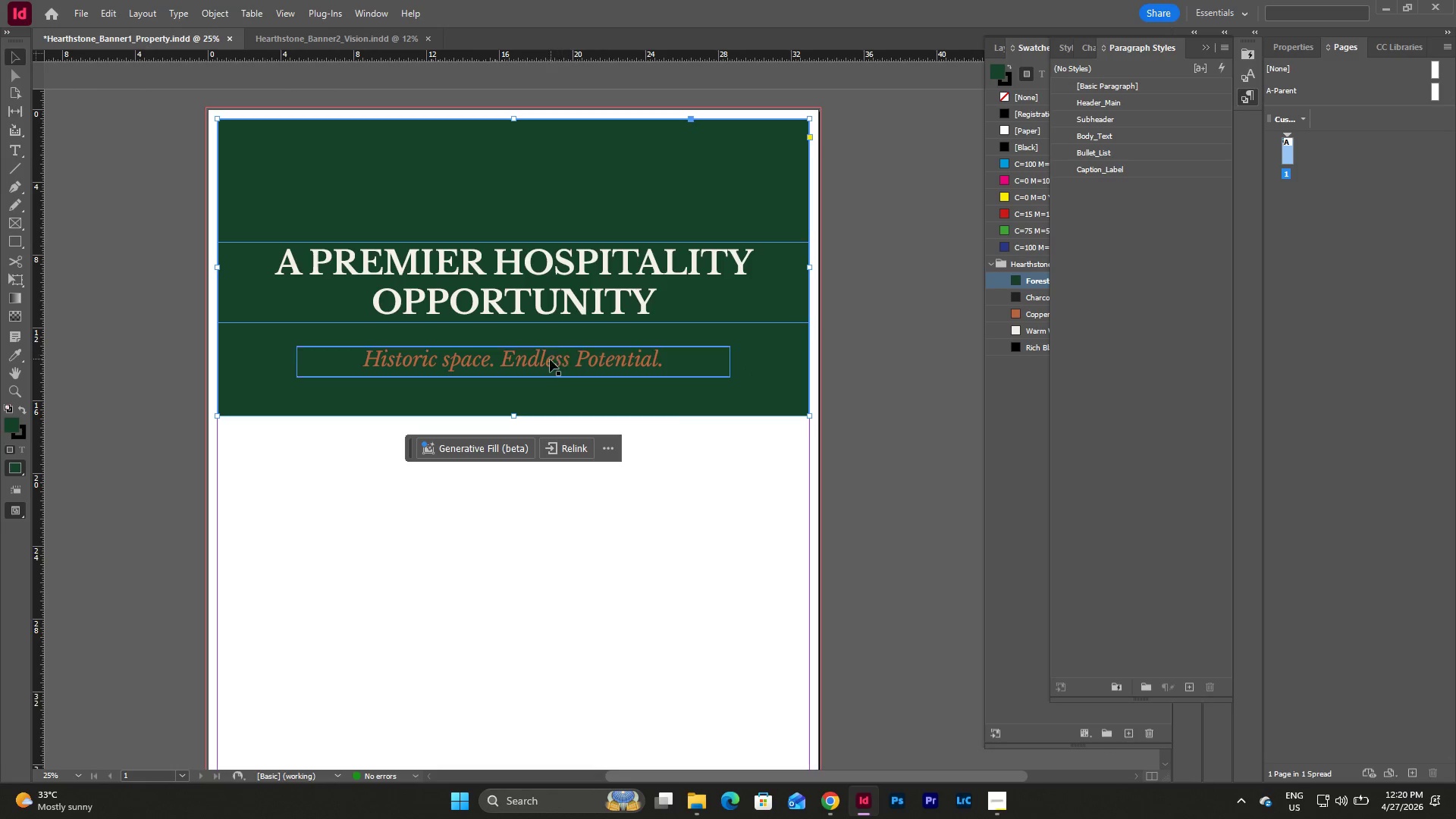 
left_click([522, 255])
 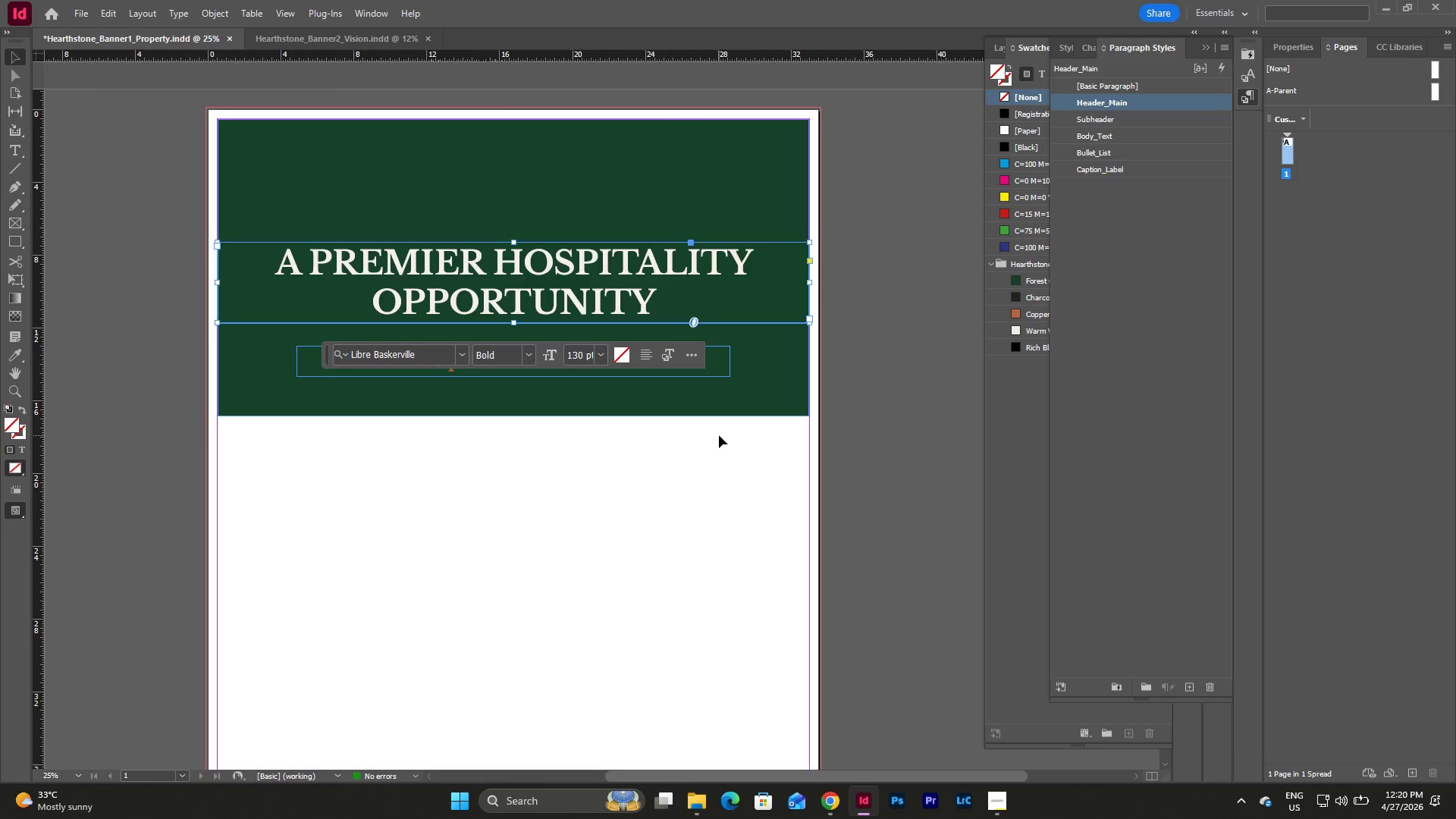 
left_click([719, 435])
 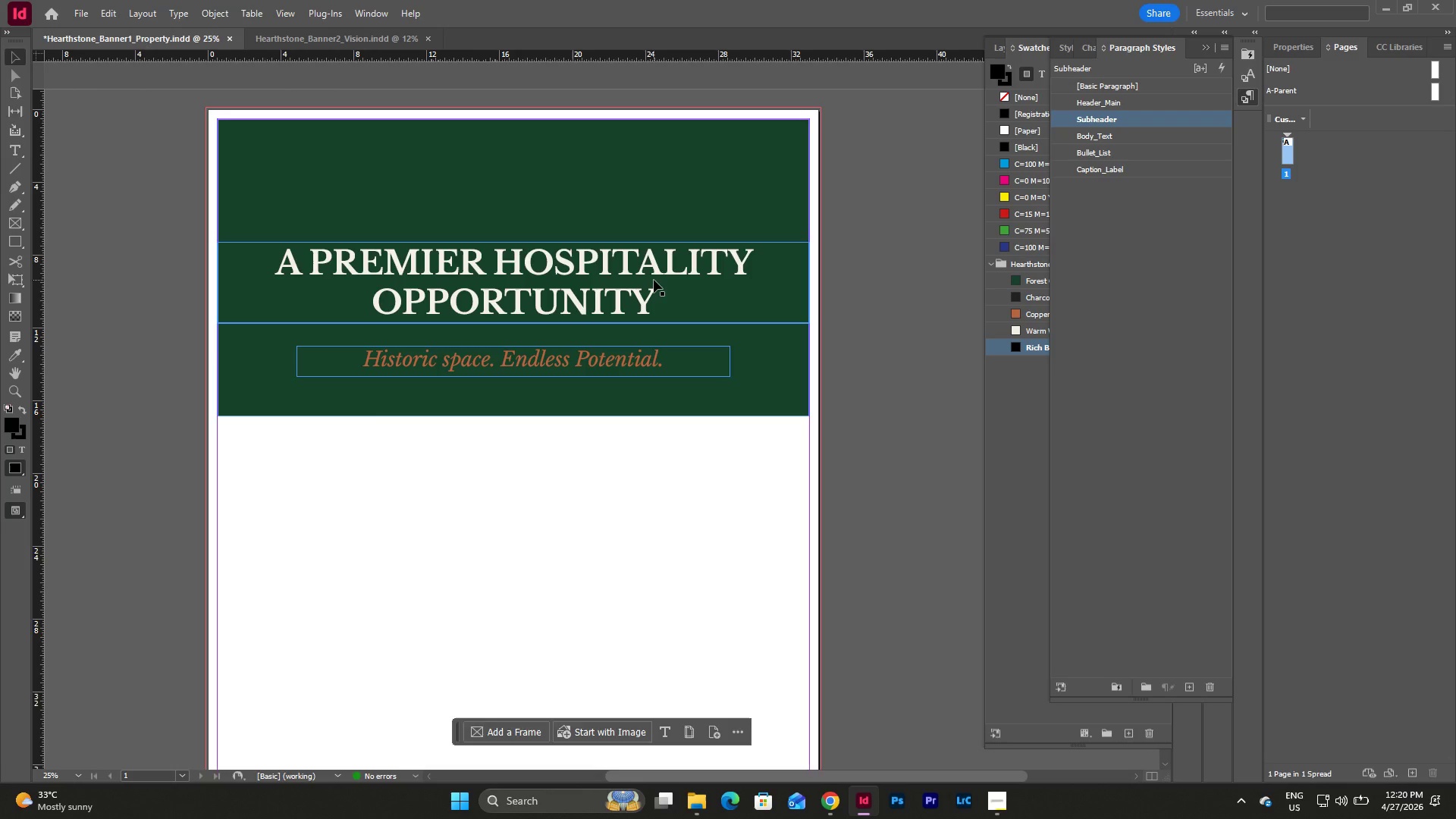 
wait(5.61)
 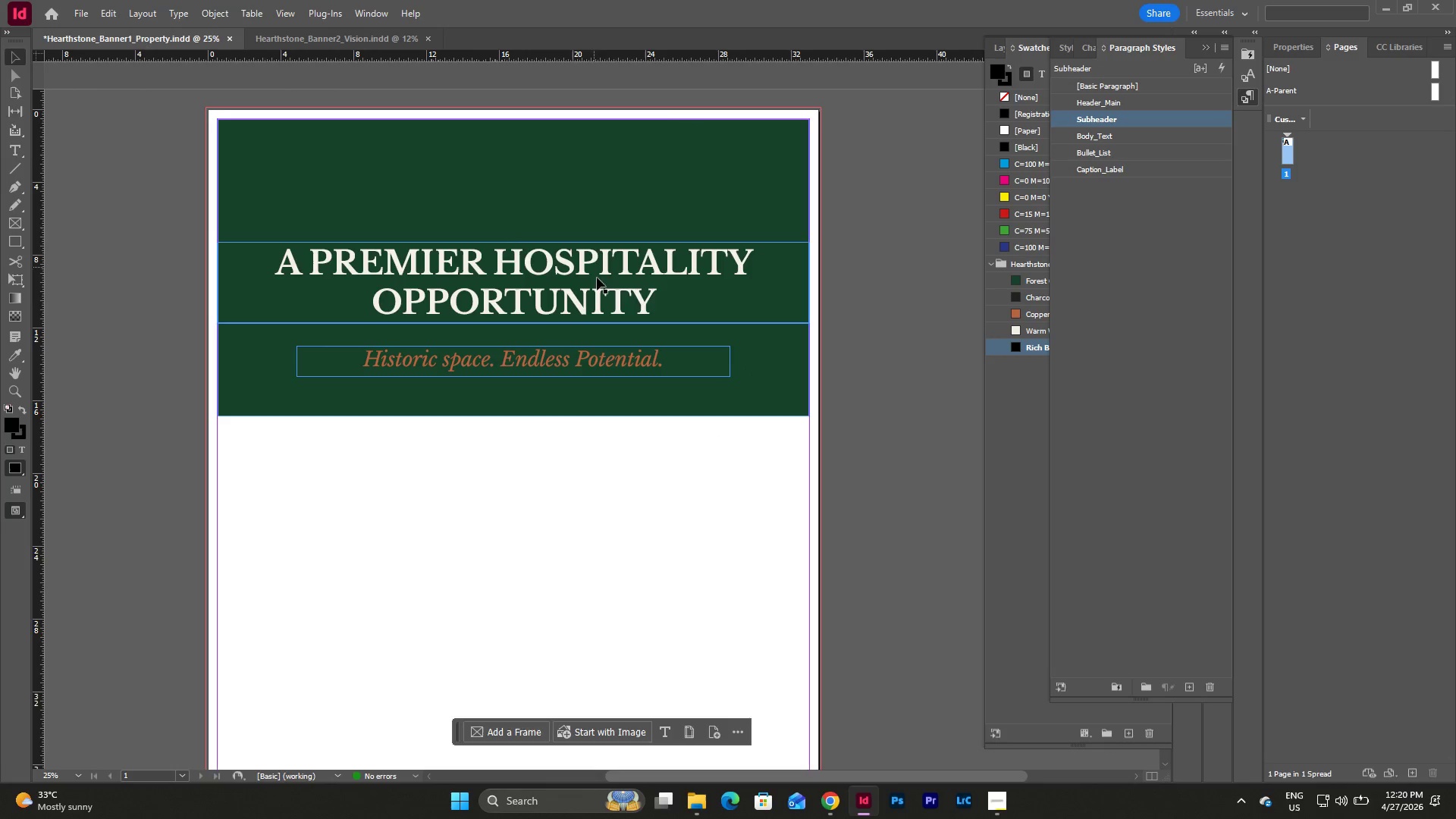 
left_click([646, 280])
 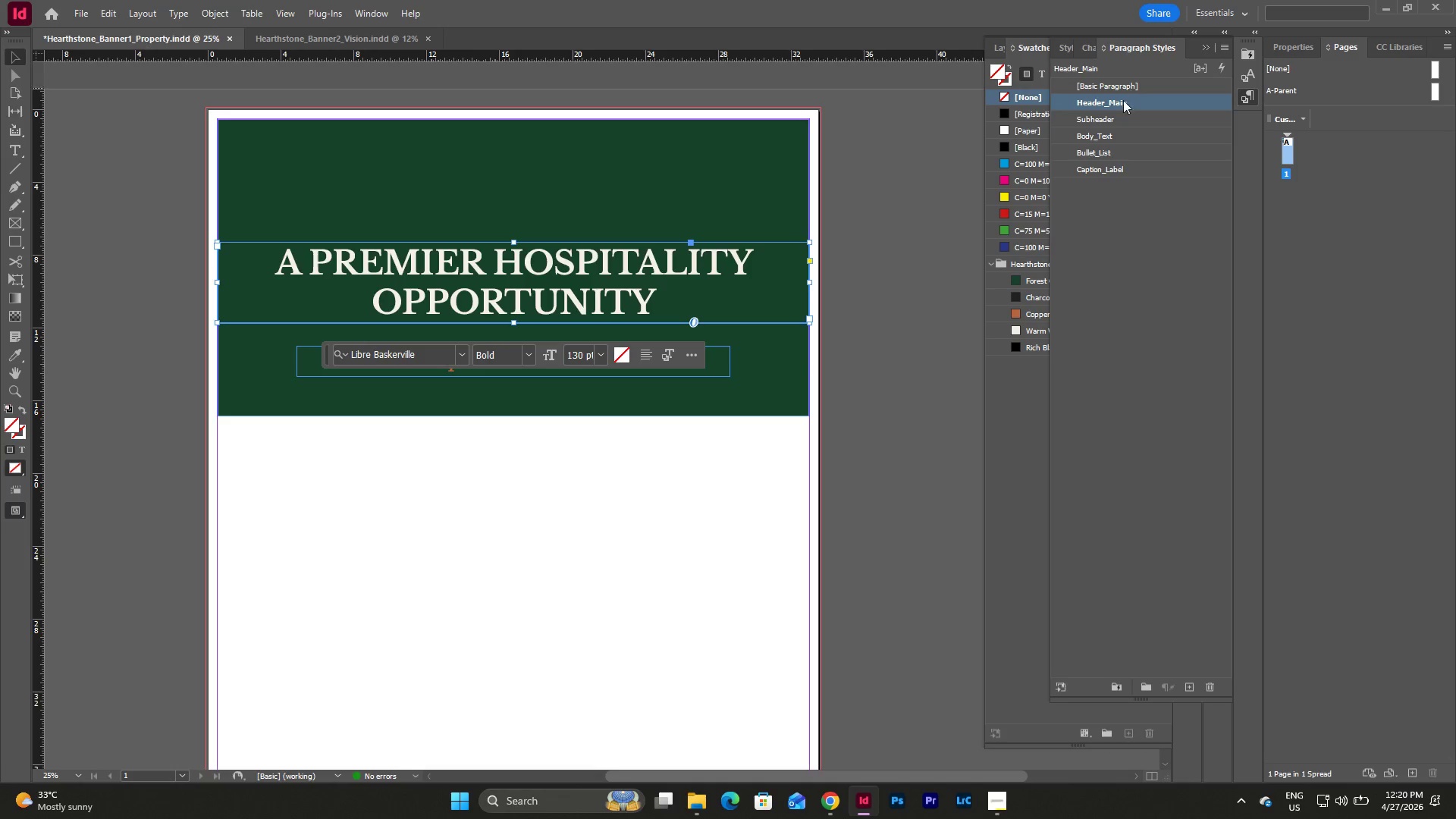 
double_click([1121, 102])
 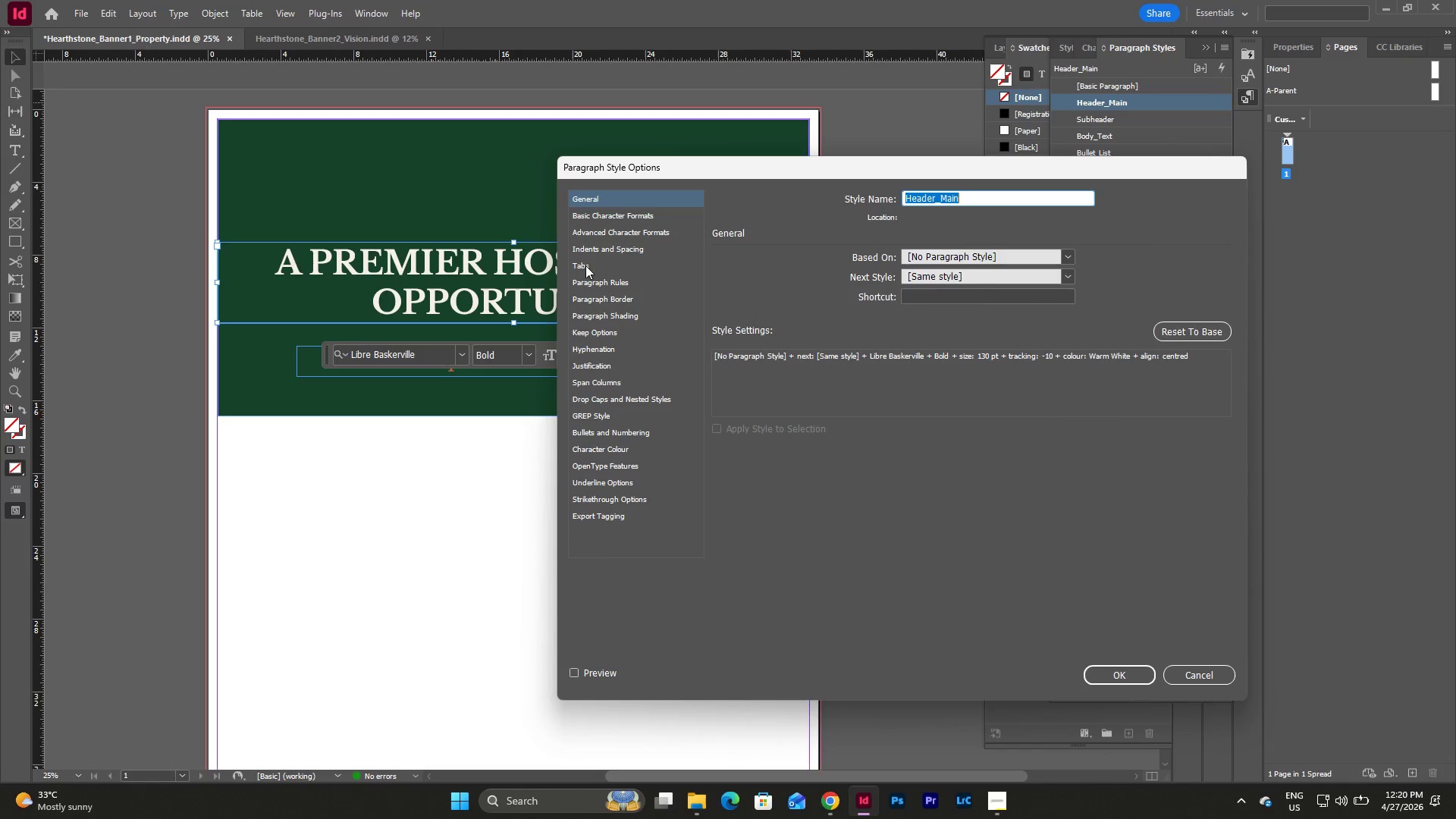 
left_click([623, 214])
 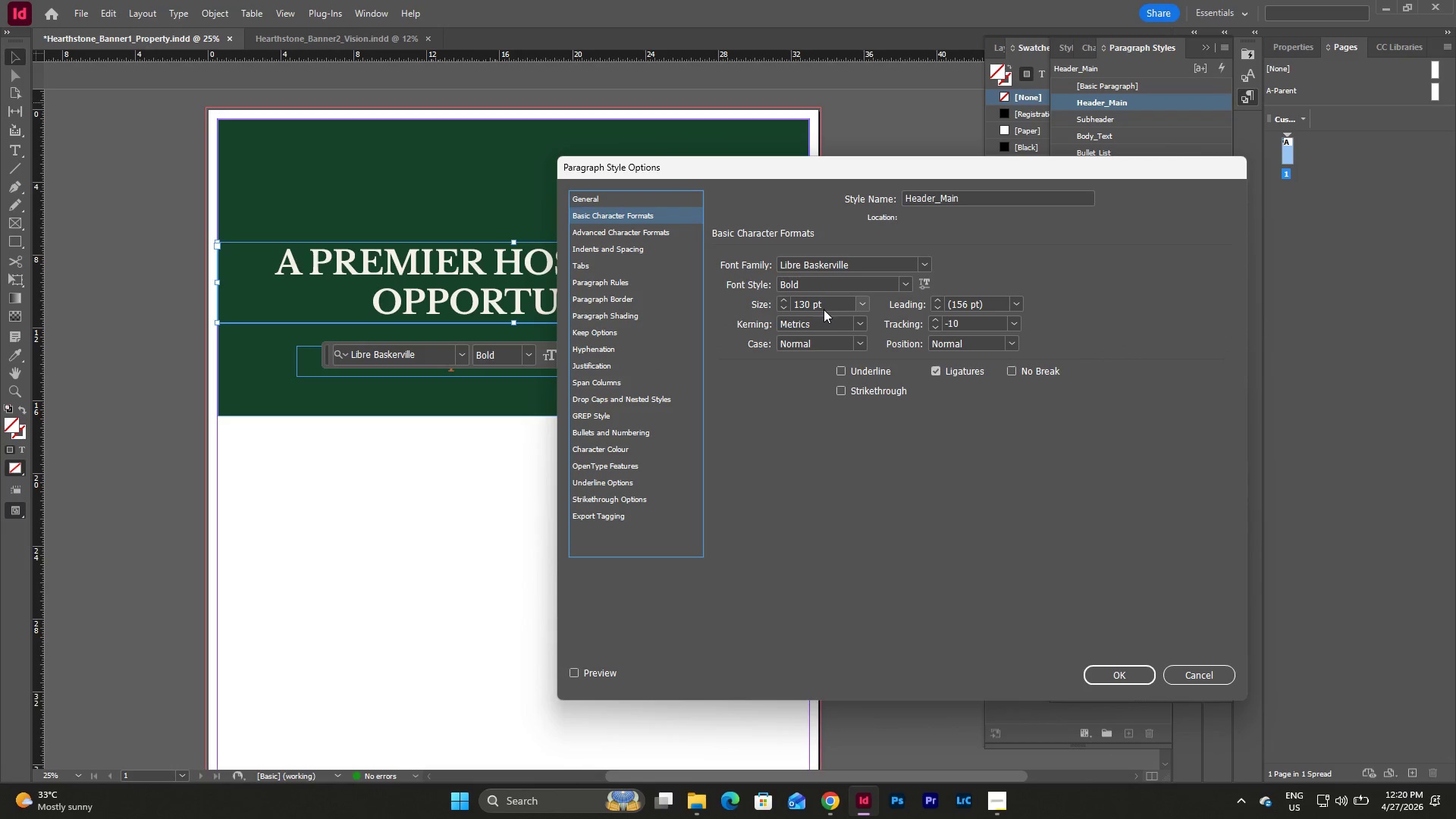 
double_click([825, 302])
 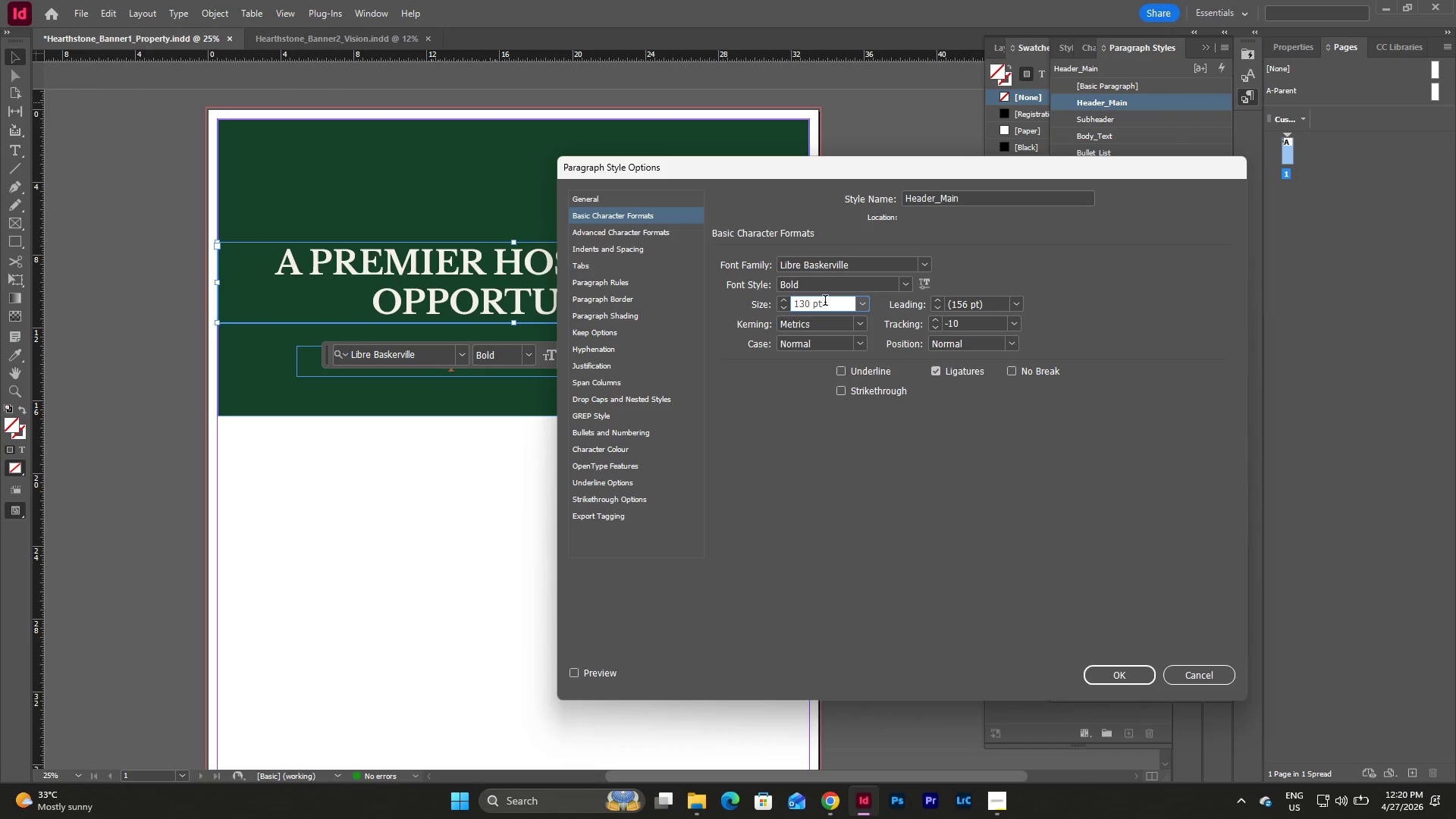 
left_click_drag(start_coordinate=[825, 302], to_coordinate=[771, 310])
 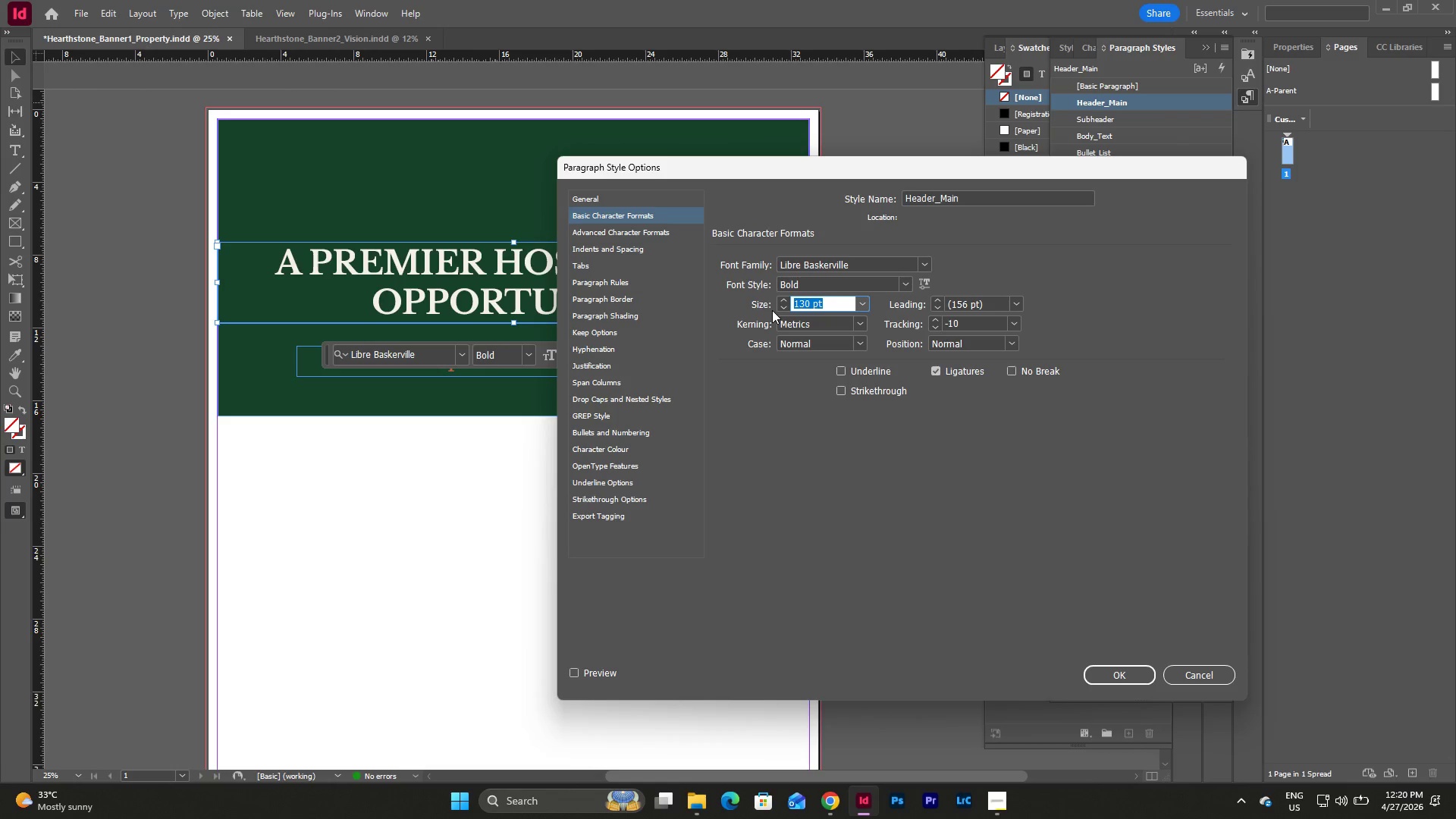 
key(Numpad1)
 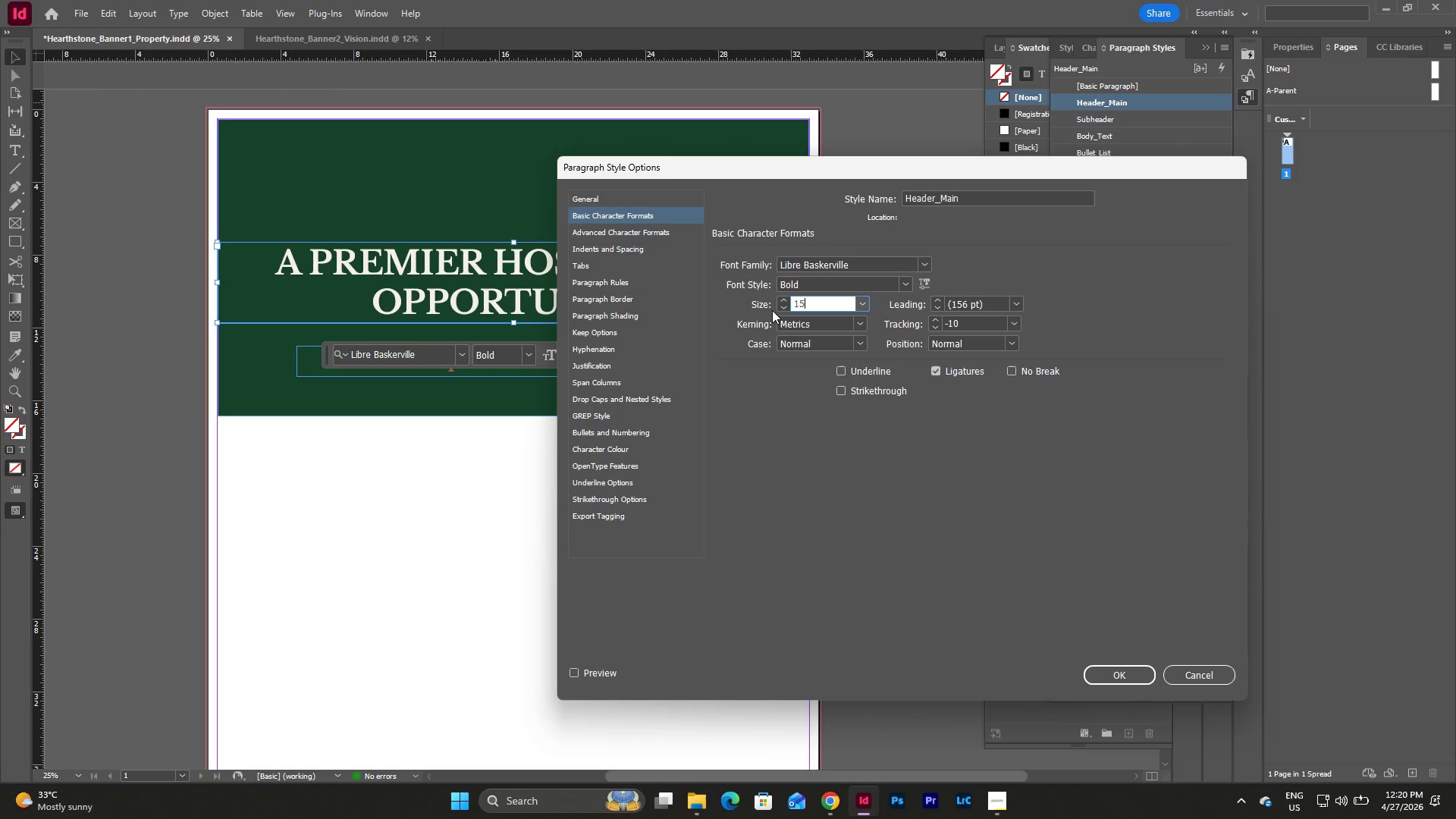 
key(Numpad5)
 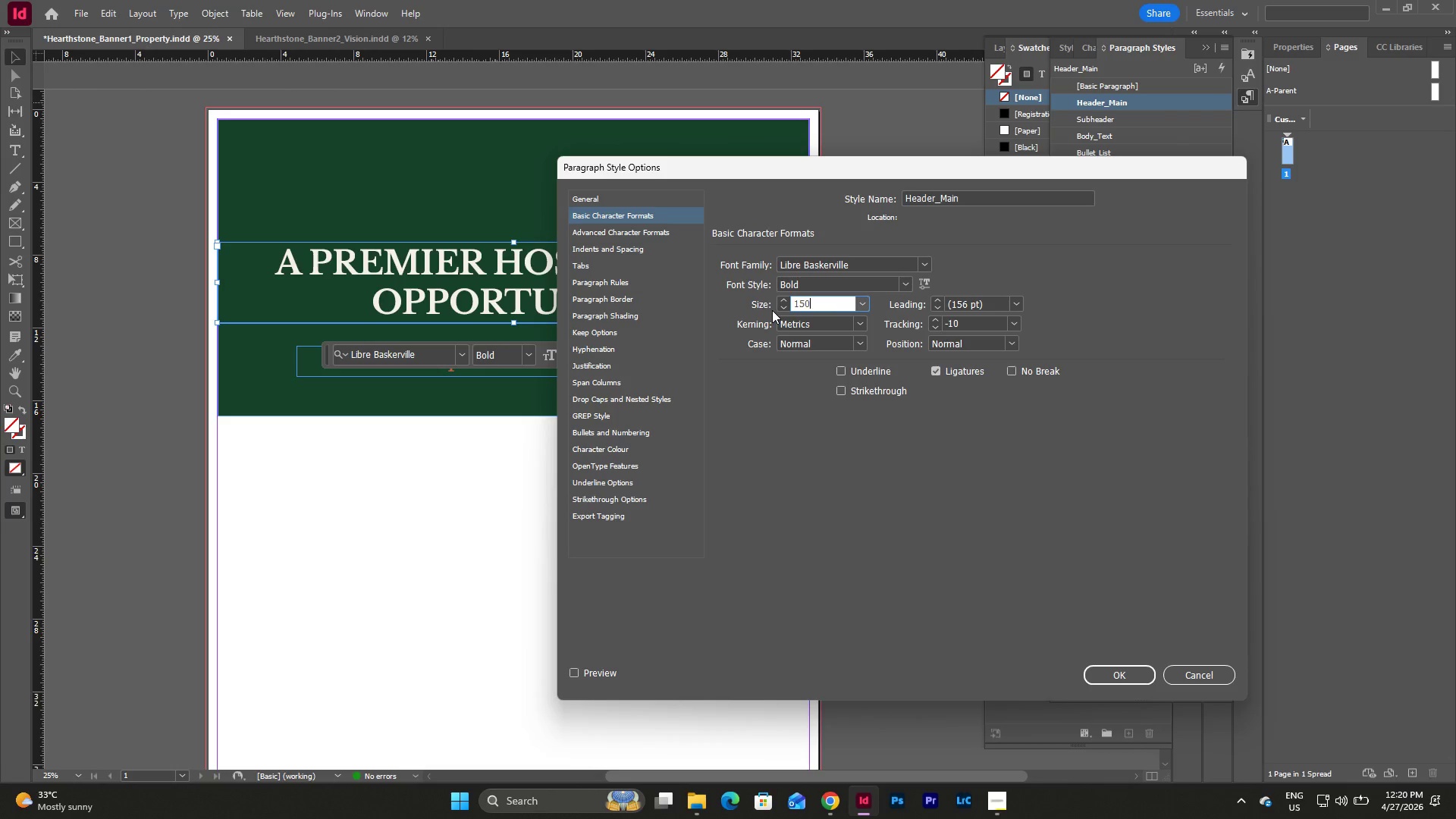 
key(Numpad0)
 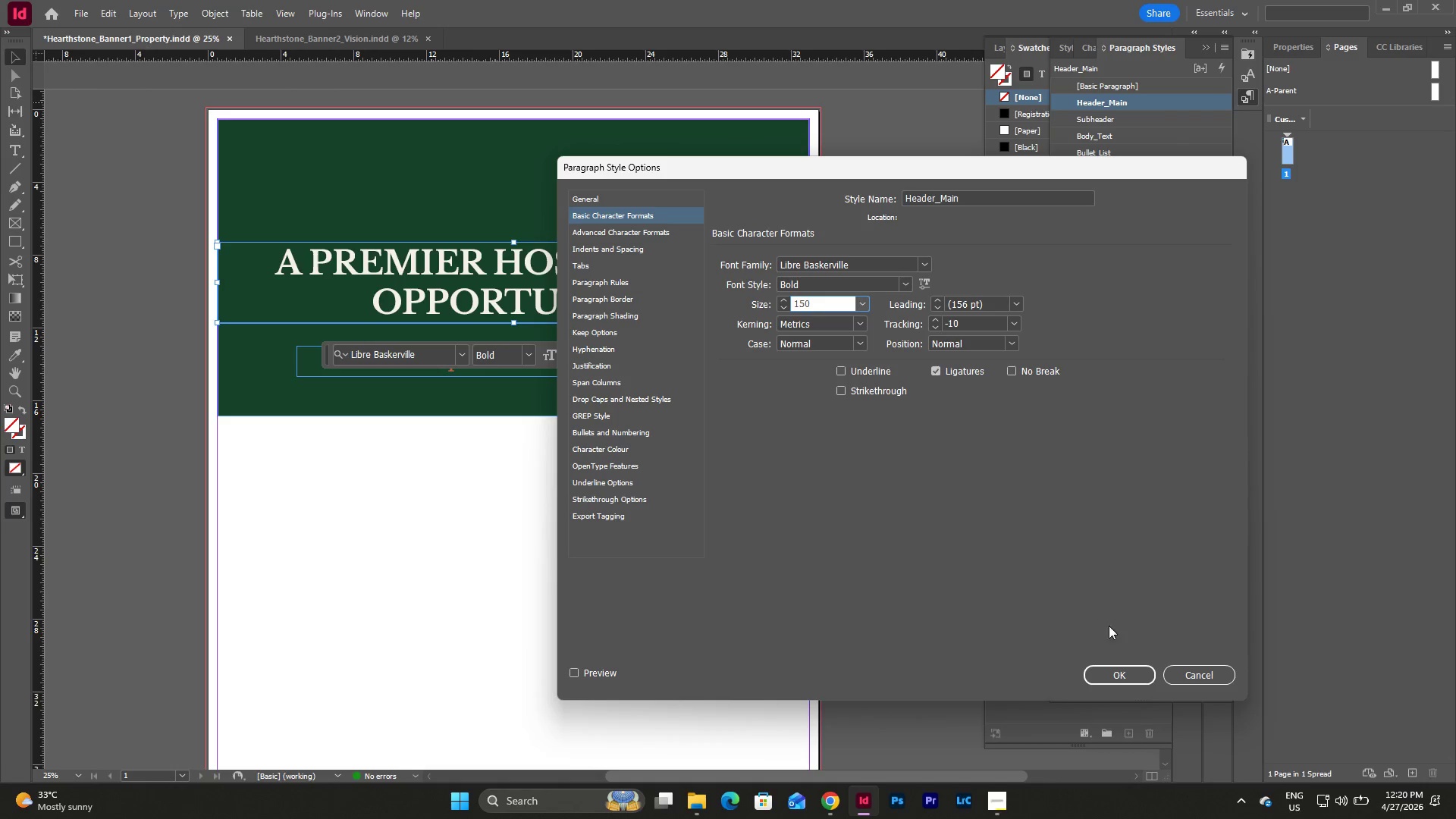 
left_click([1120, 674])
 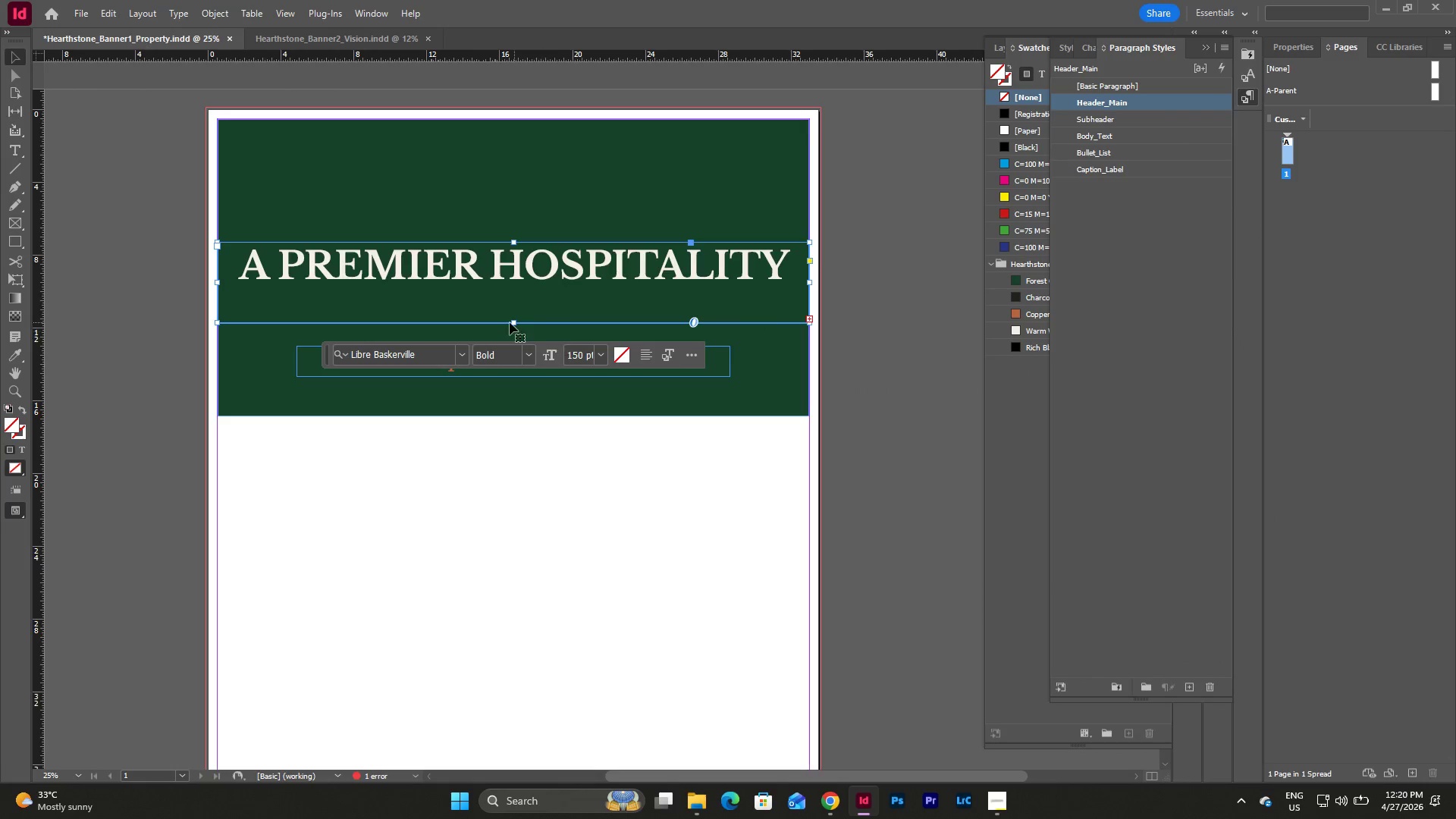 
left_click([566, 373])
 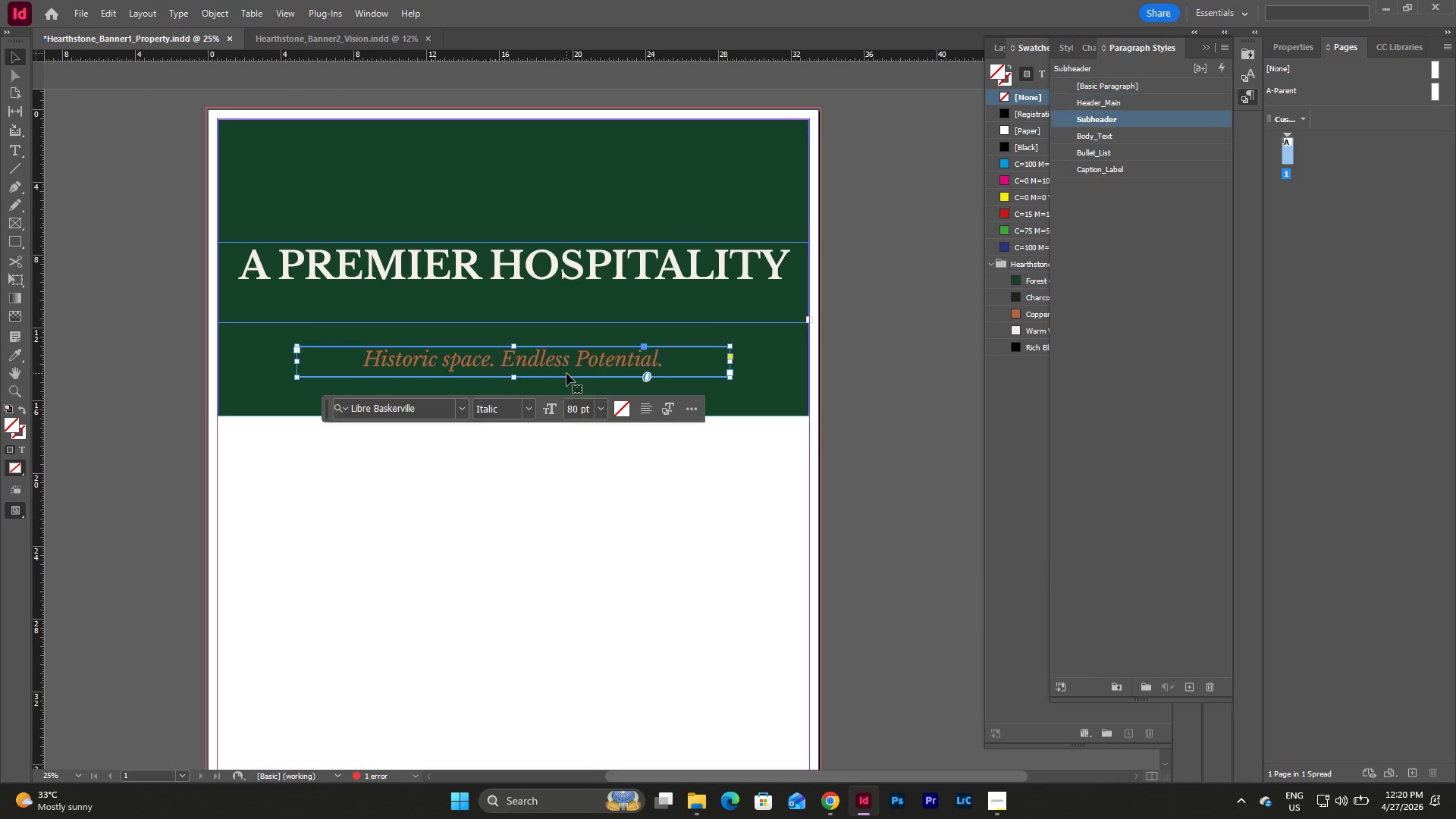 
left_click_drag(start_coordinate=[566, 373], to_coordinate=[563, 408])
 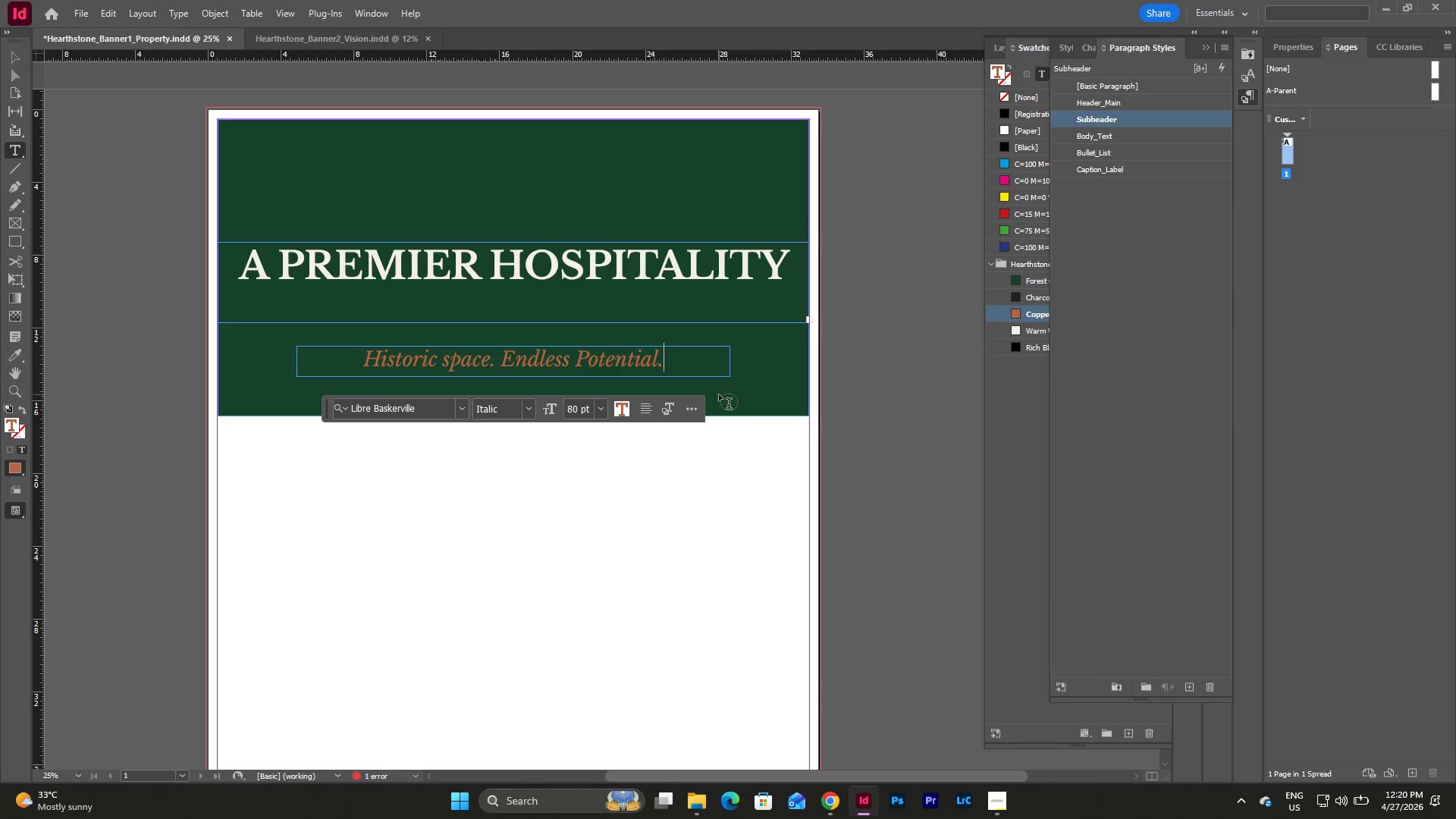 
key(Escape)
 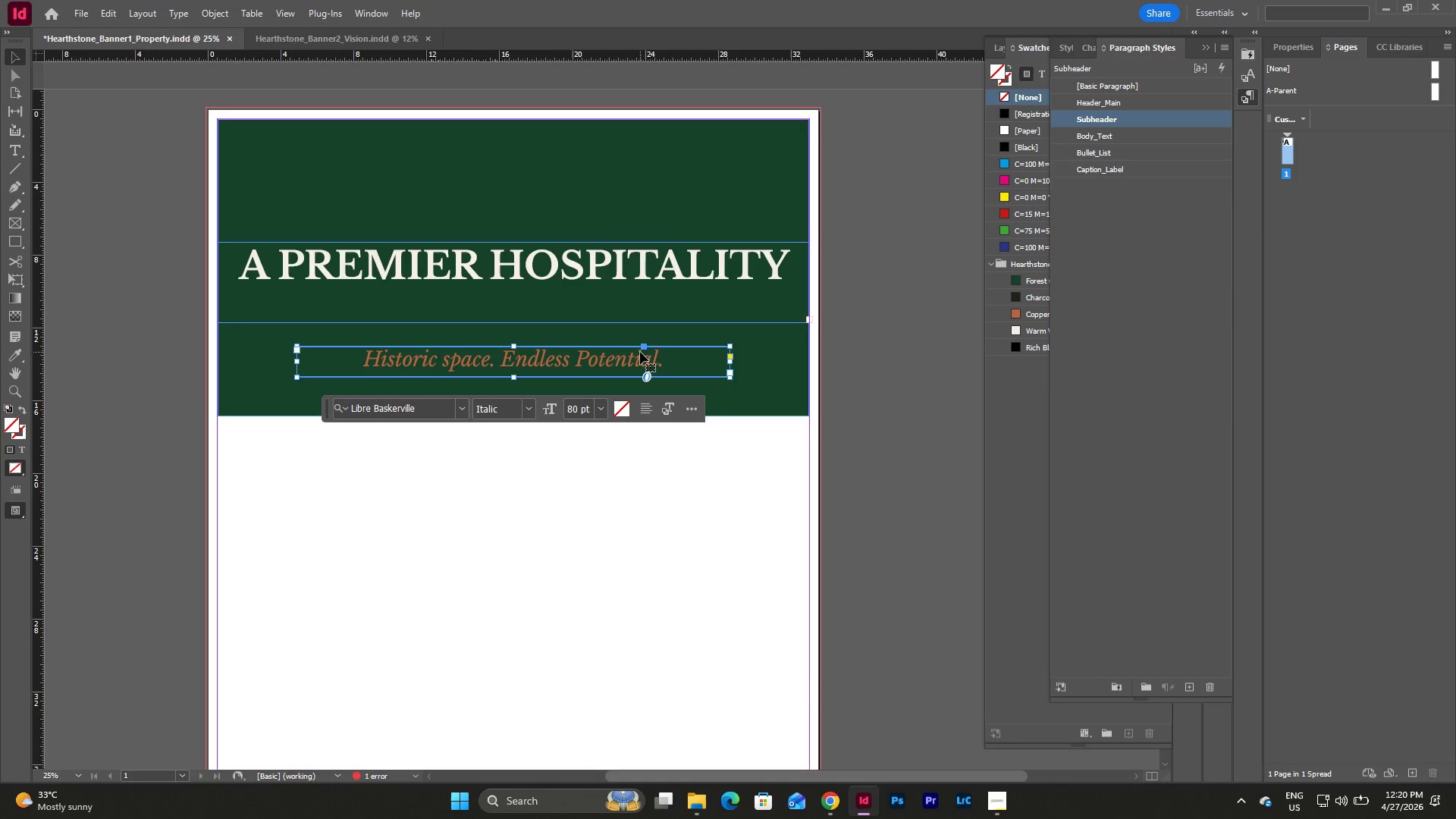 
left_click_drag(start_coordinate=[640, 352], to_coordinate=[653, 374])
 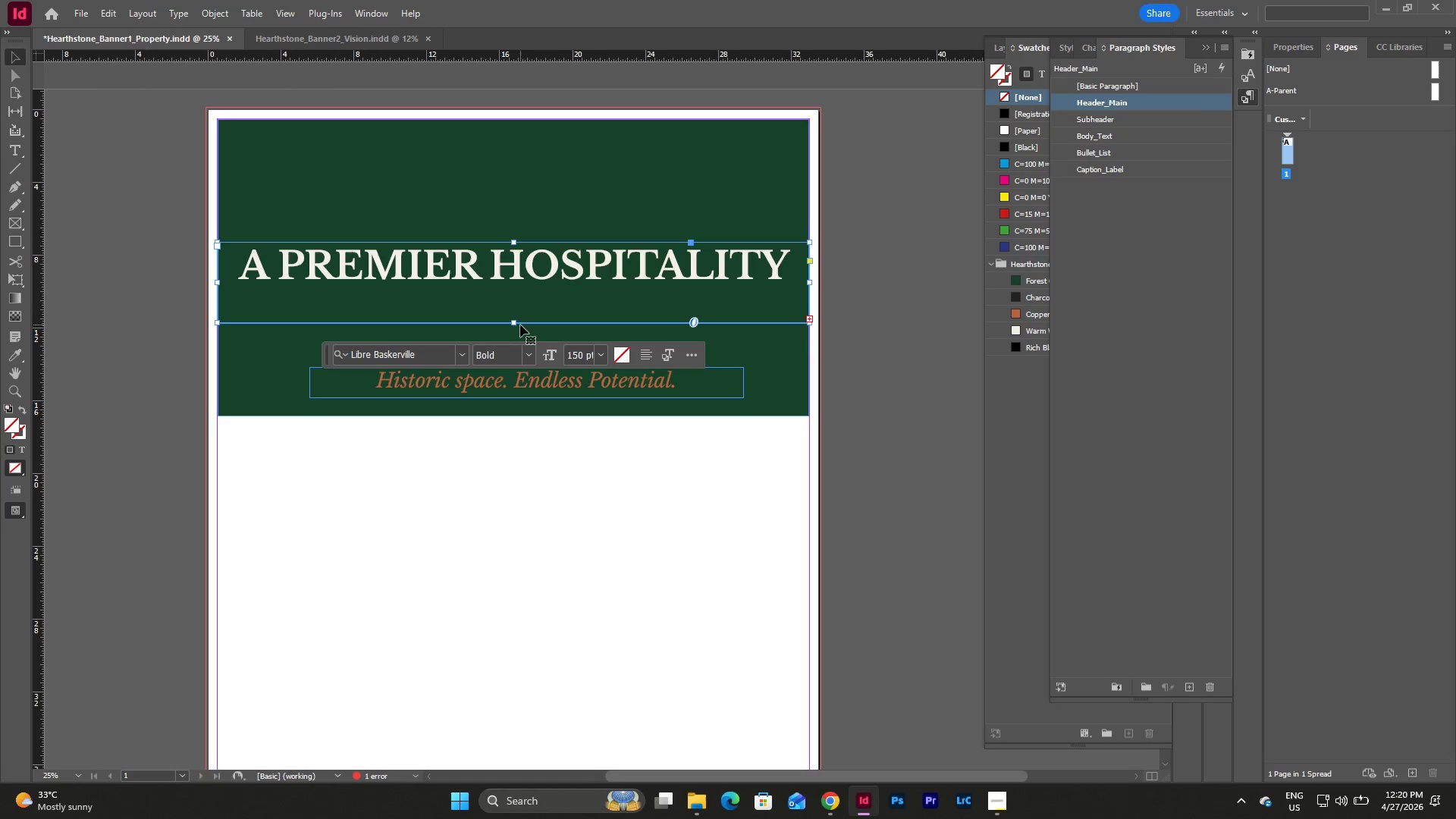 
left_click_drag(start_coordinate=[514, 322], to_coordinate=[513, 339])
 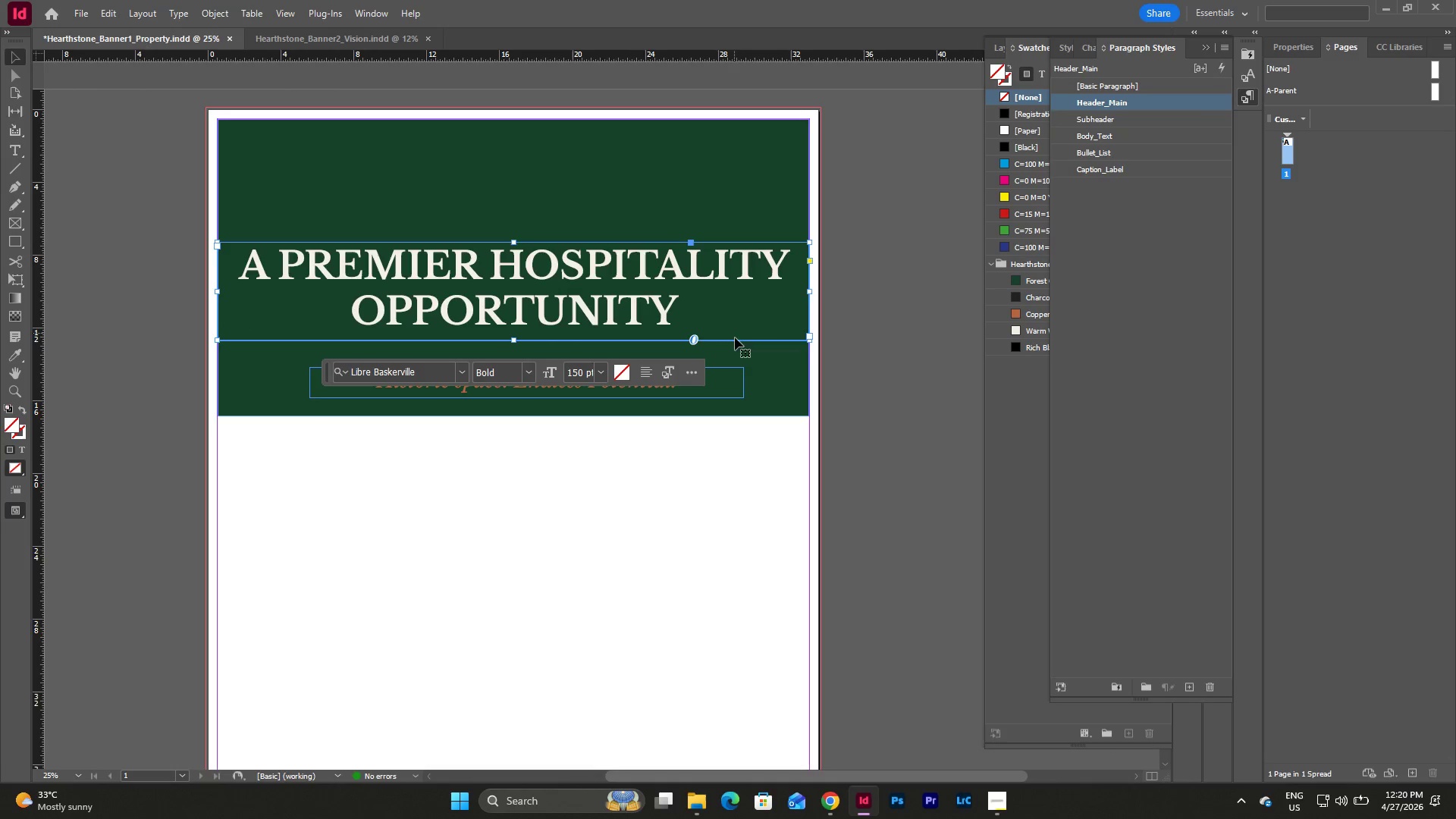 
wait(5.44)
 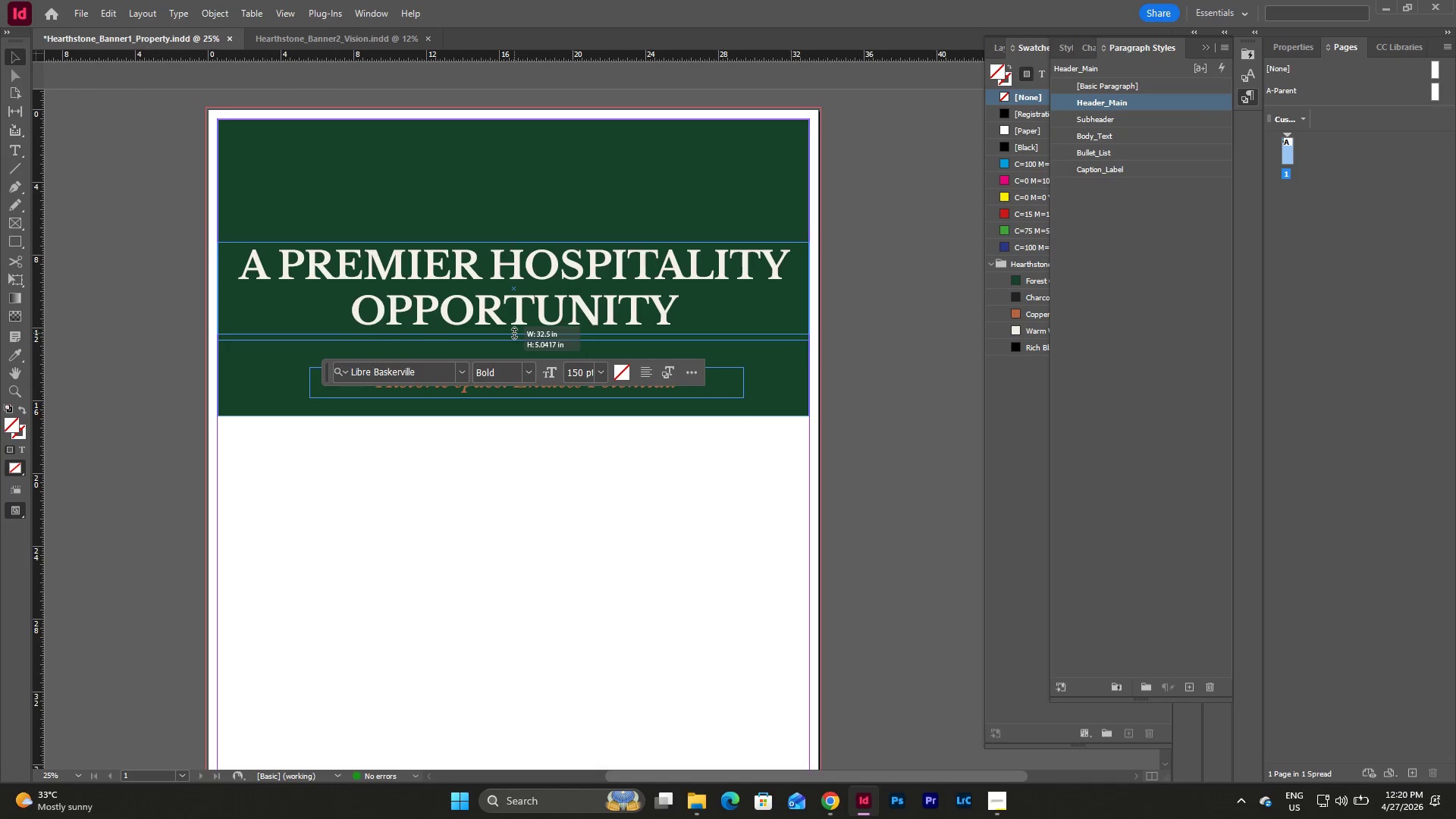 
left_click_drag(start_coordinate=[513, 341], to_coordinate=[513, 337])
 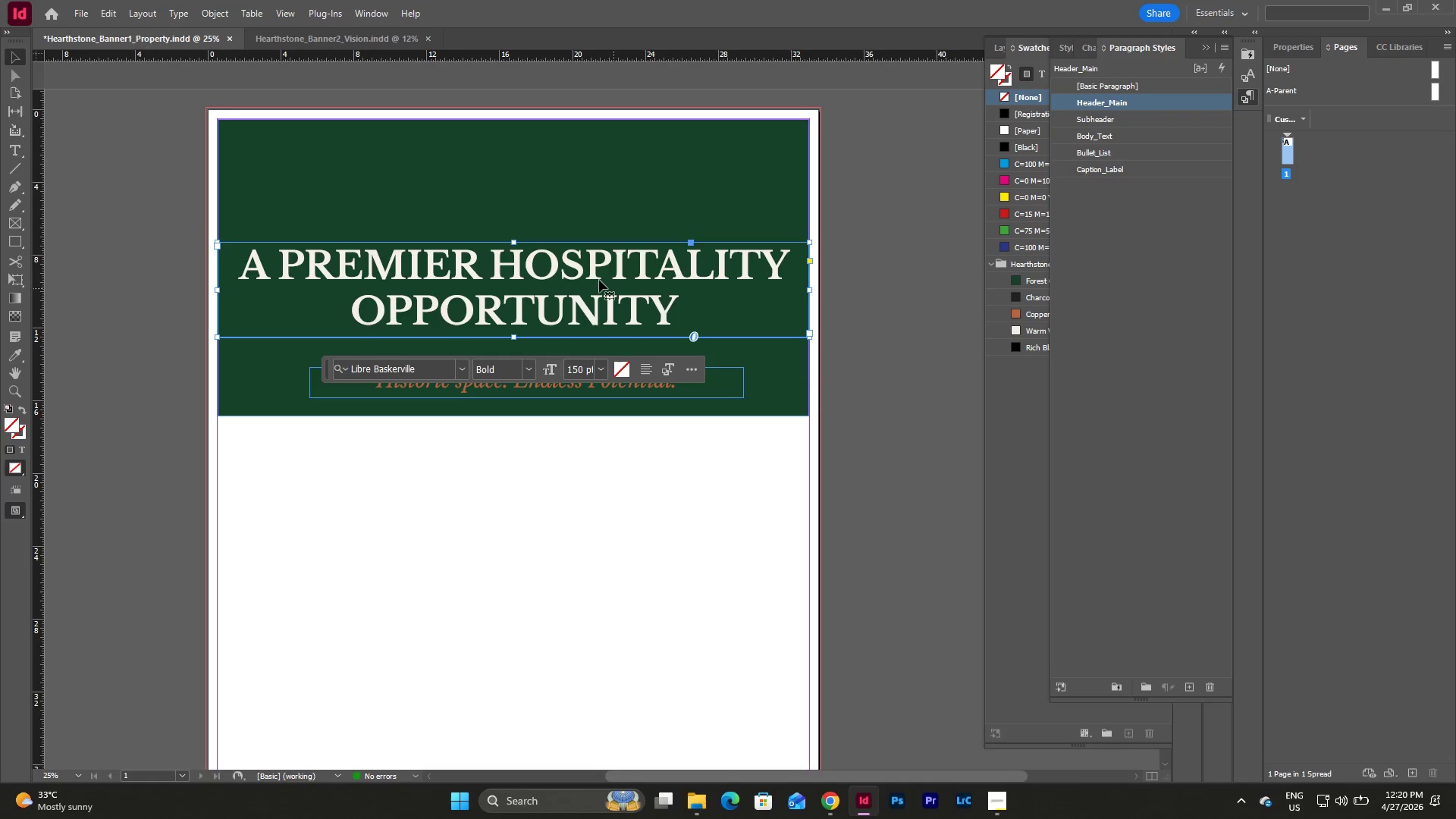 
key(Escape)
 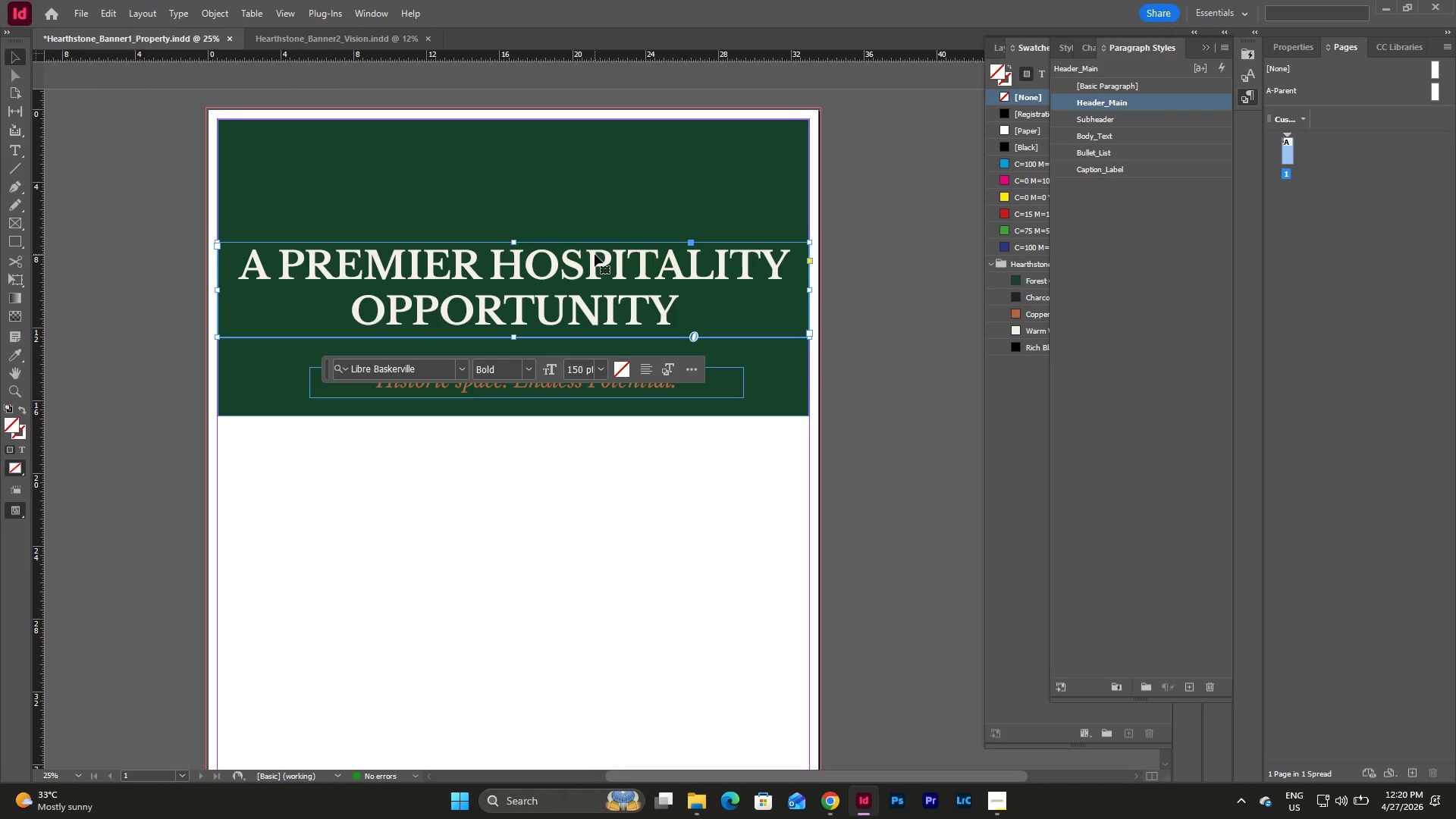 
key(Escape)
 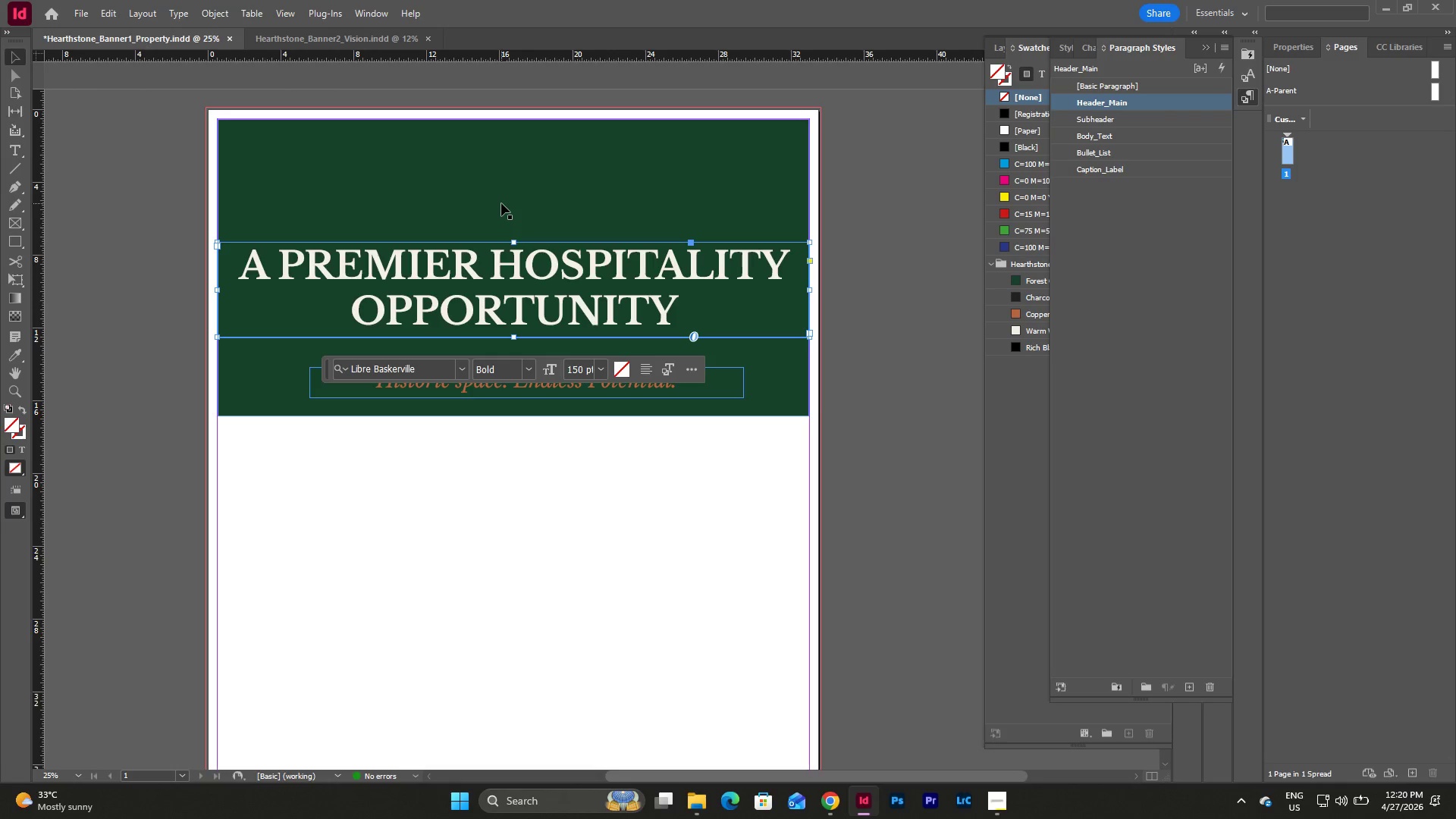 
key(Escape)
 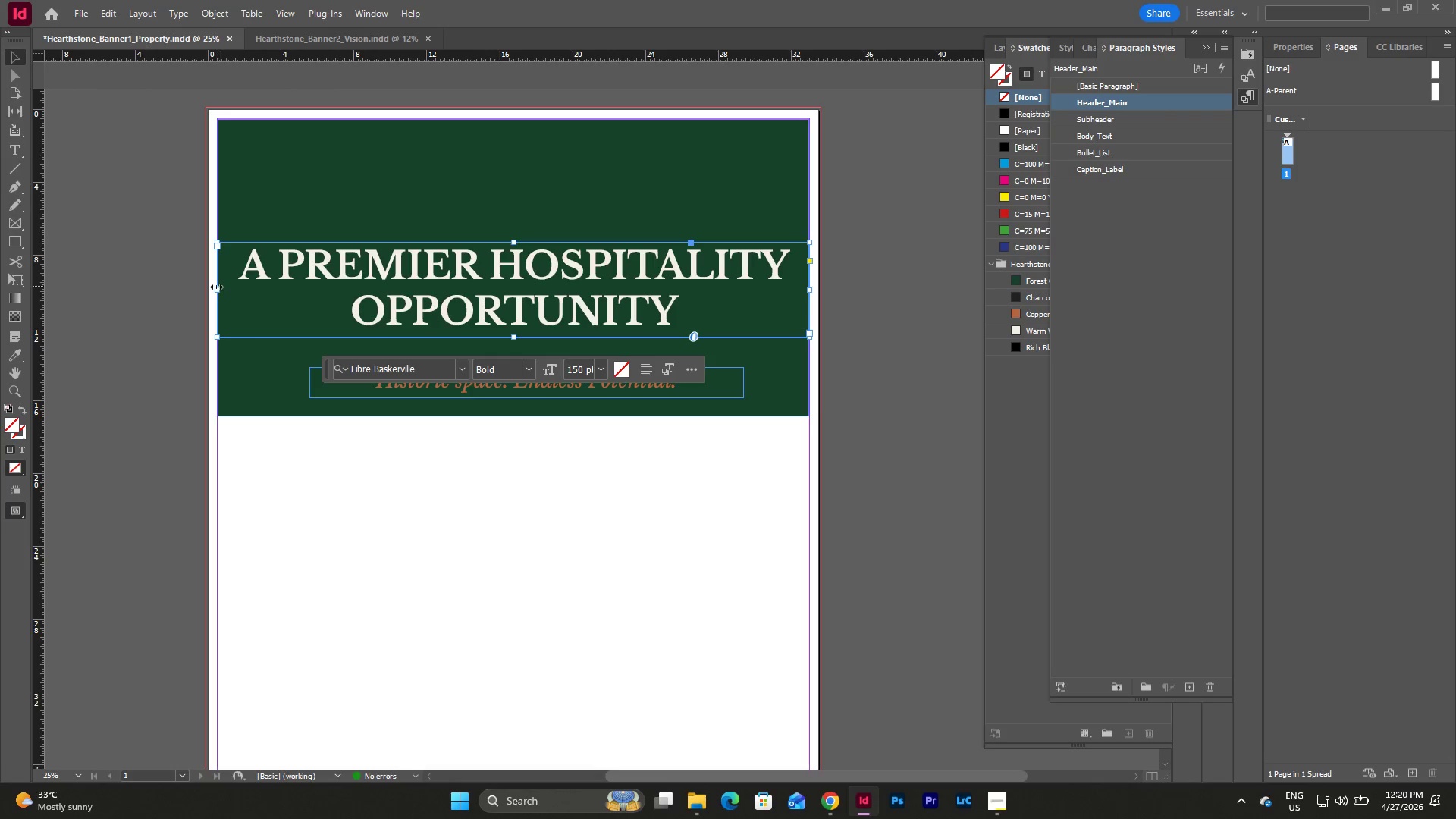 
left_click_drag(start_coordinate=[216, 287], to_coordinate=[218, 290])
 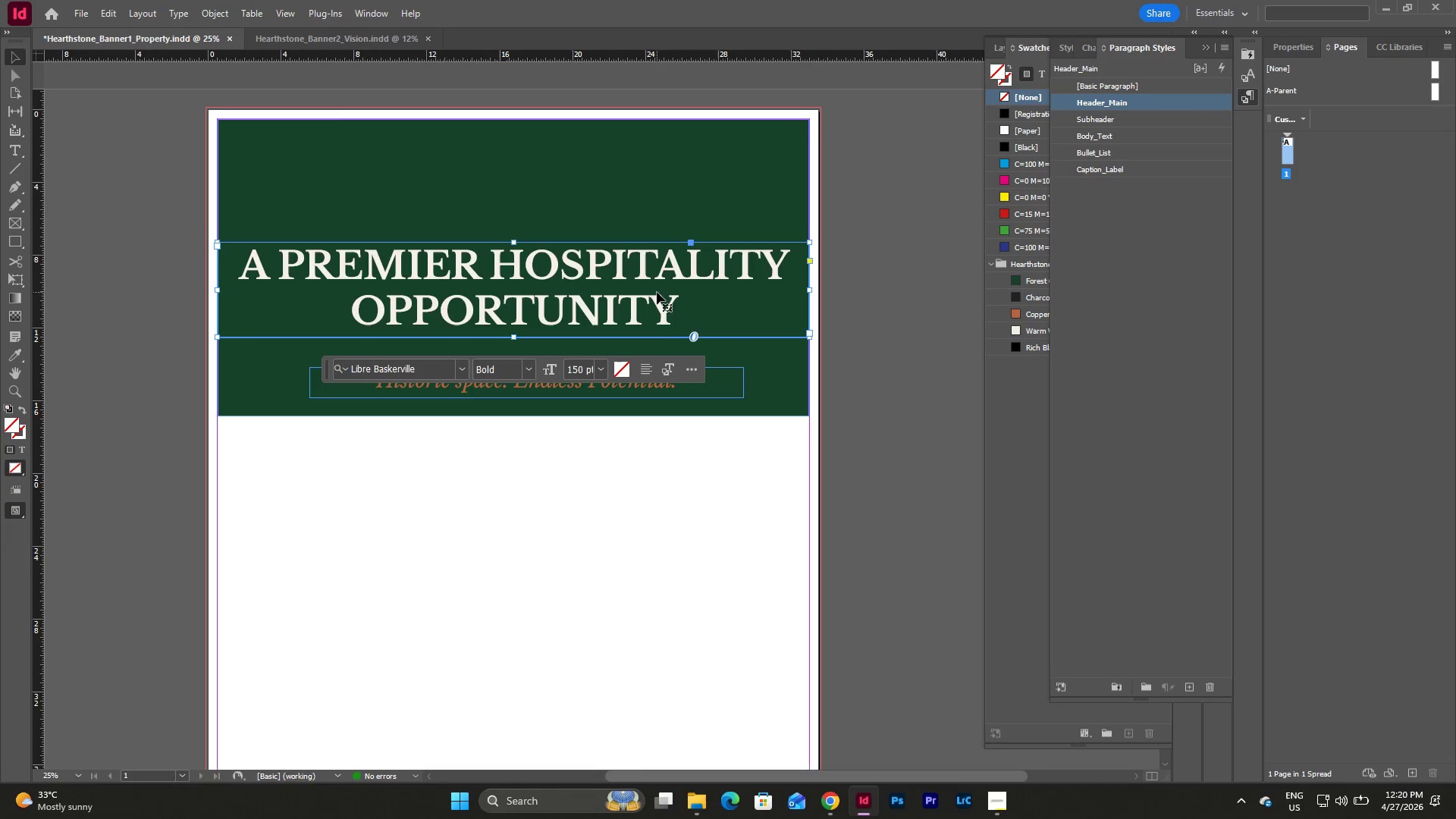 
wait(6.16)
 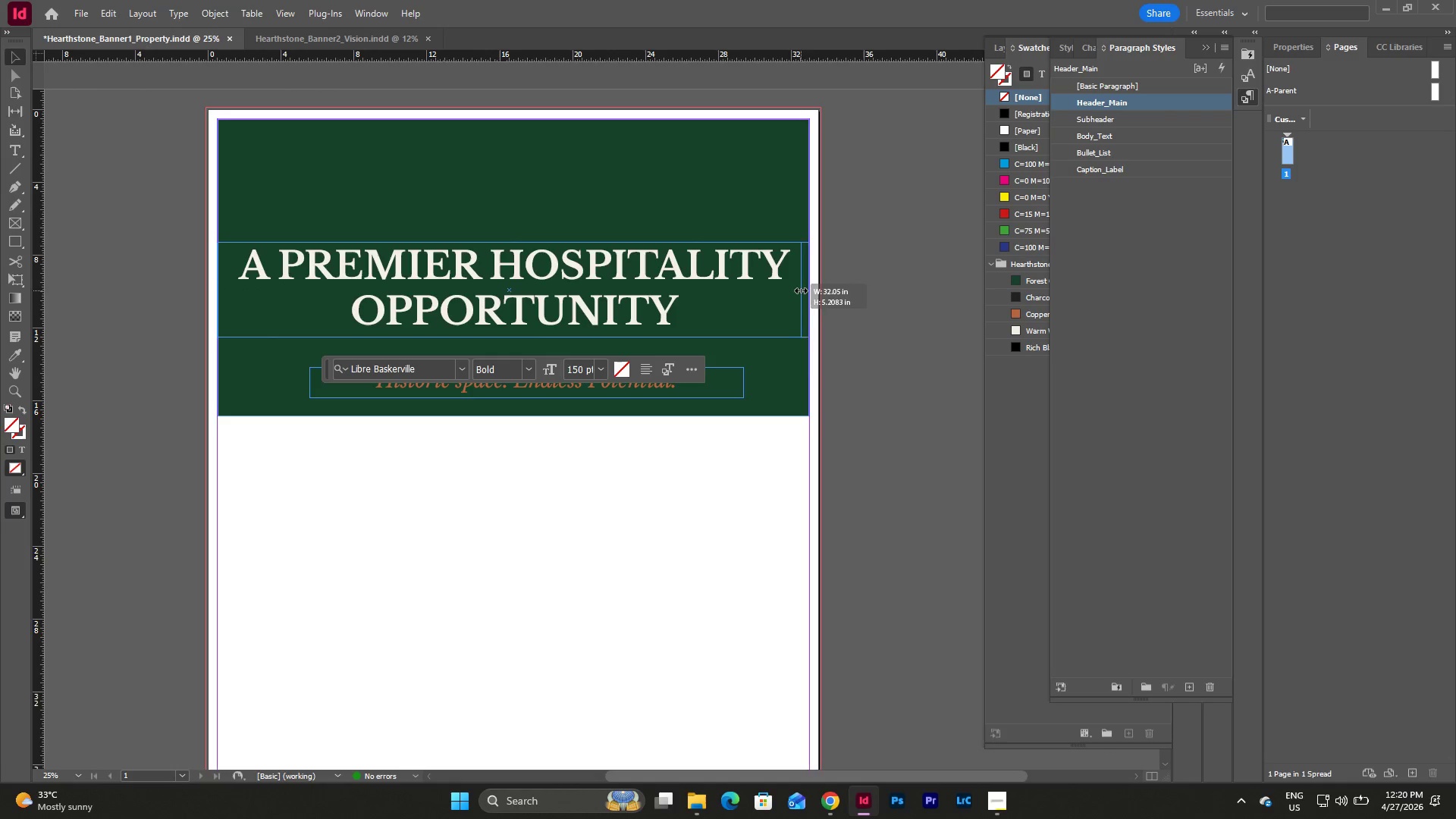 
left_click([706, 196])
 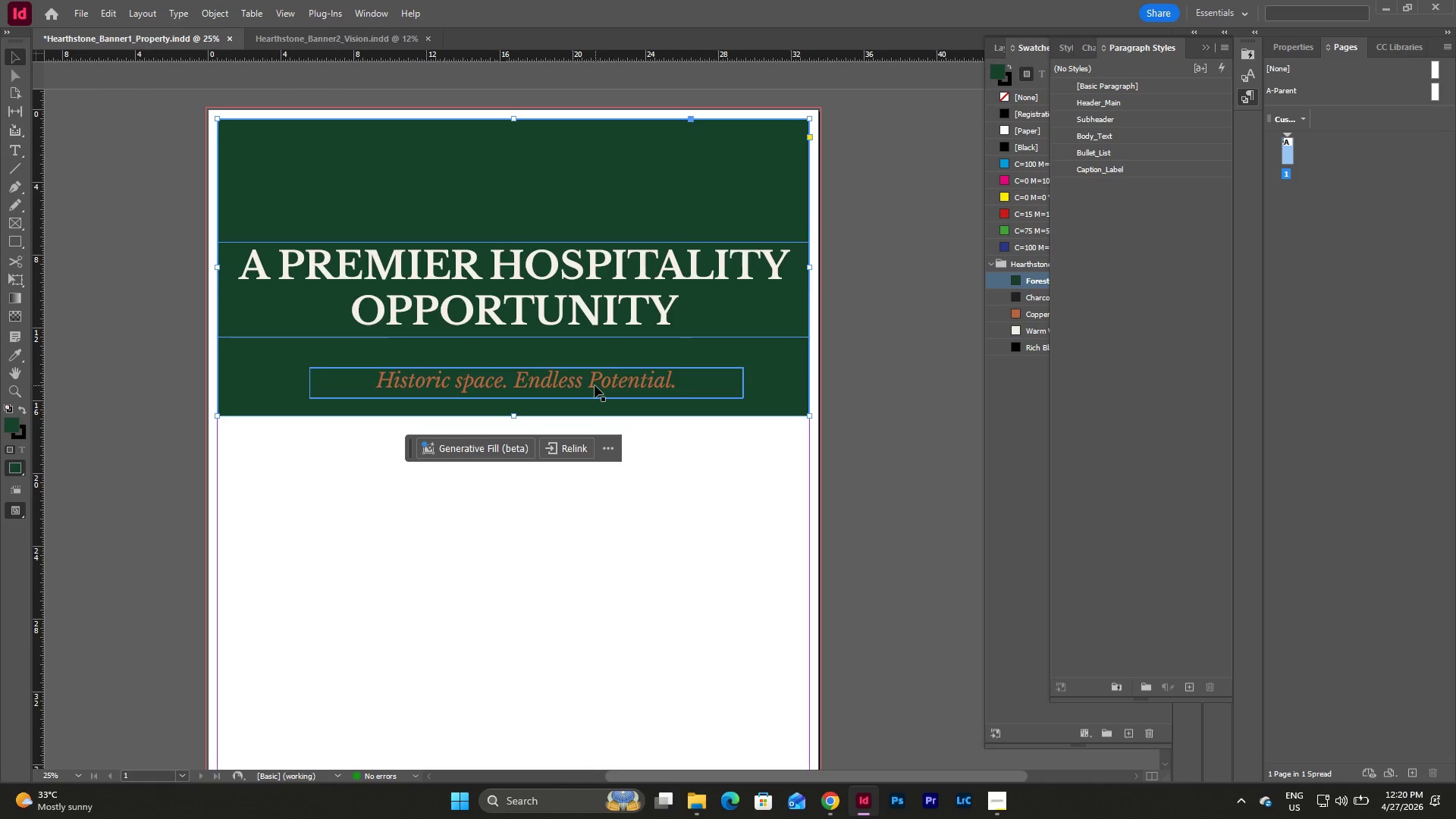 
left_click([593, 385])
 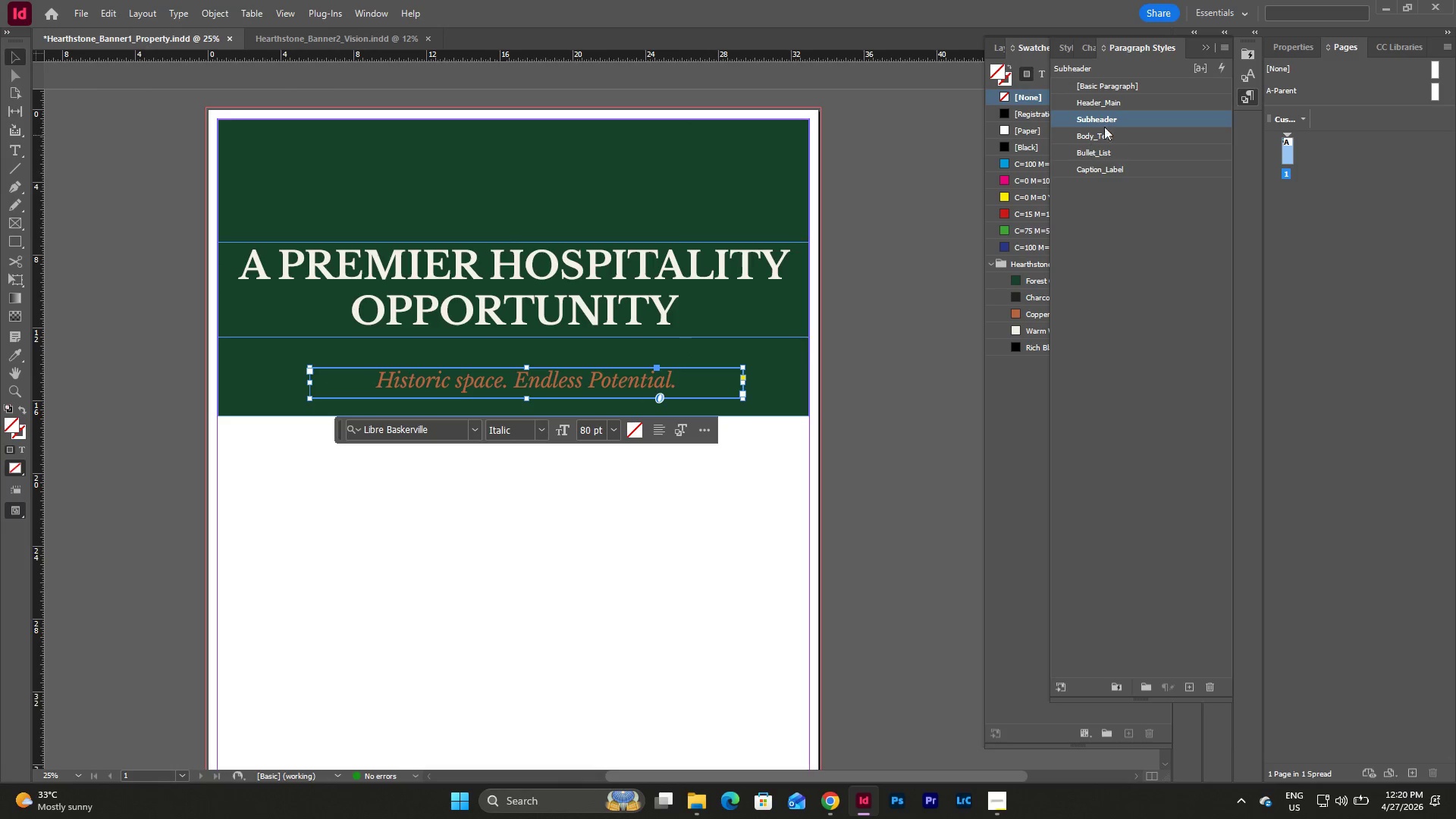 
double_click([1111, 118])
 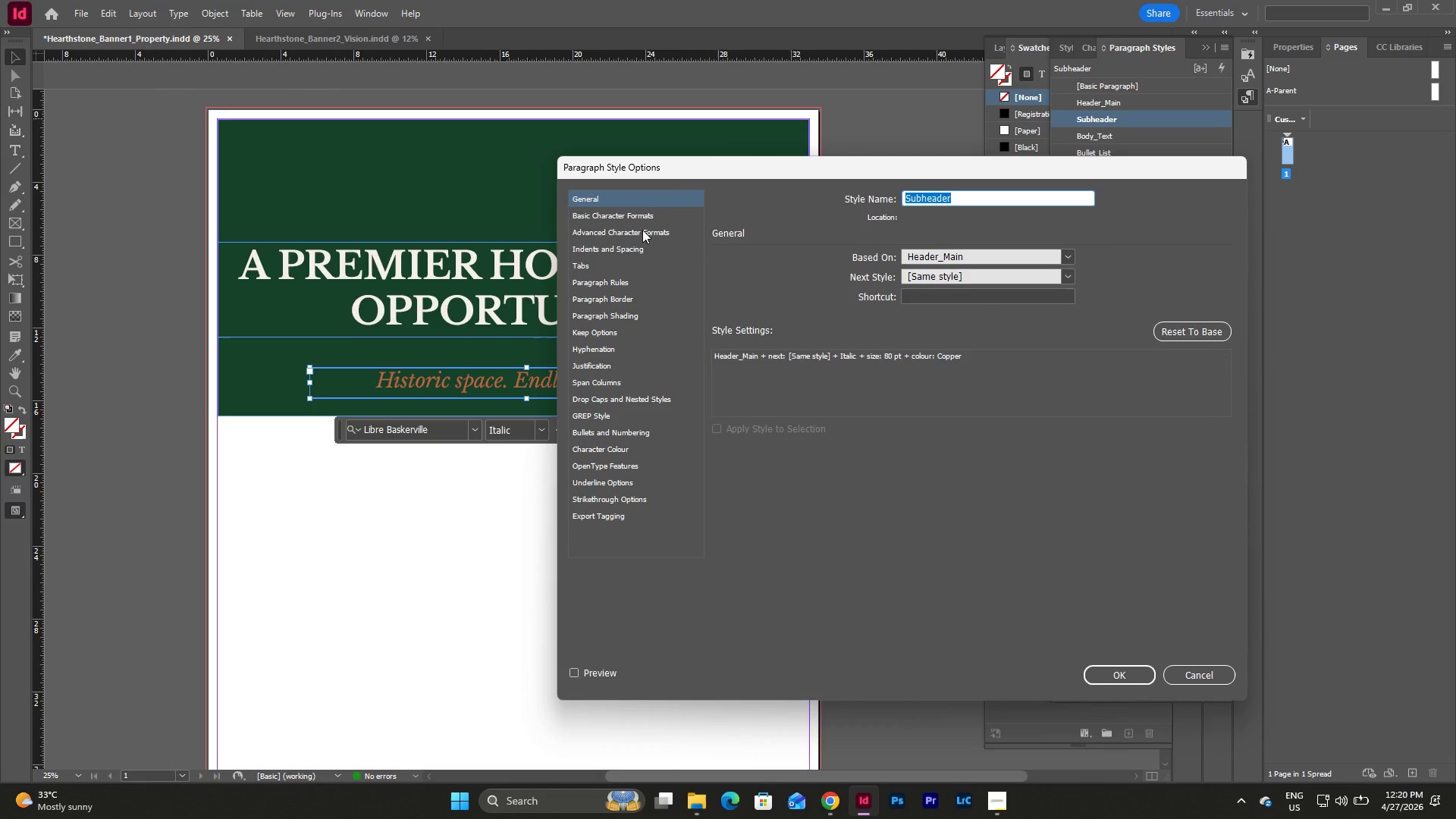 
left_click([634, 214])
 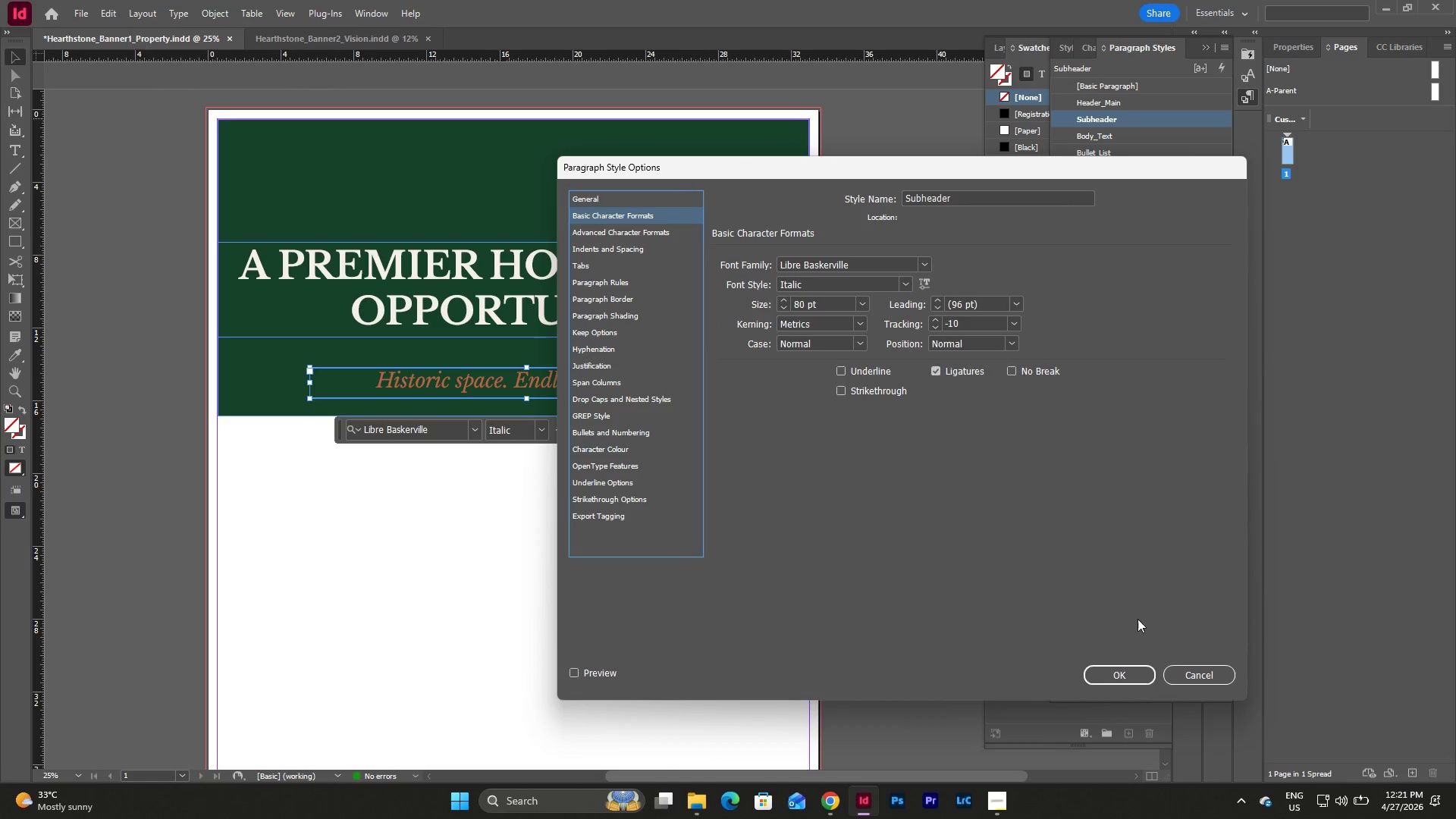 
left_click([1219, 679])
 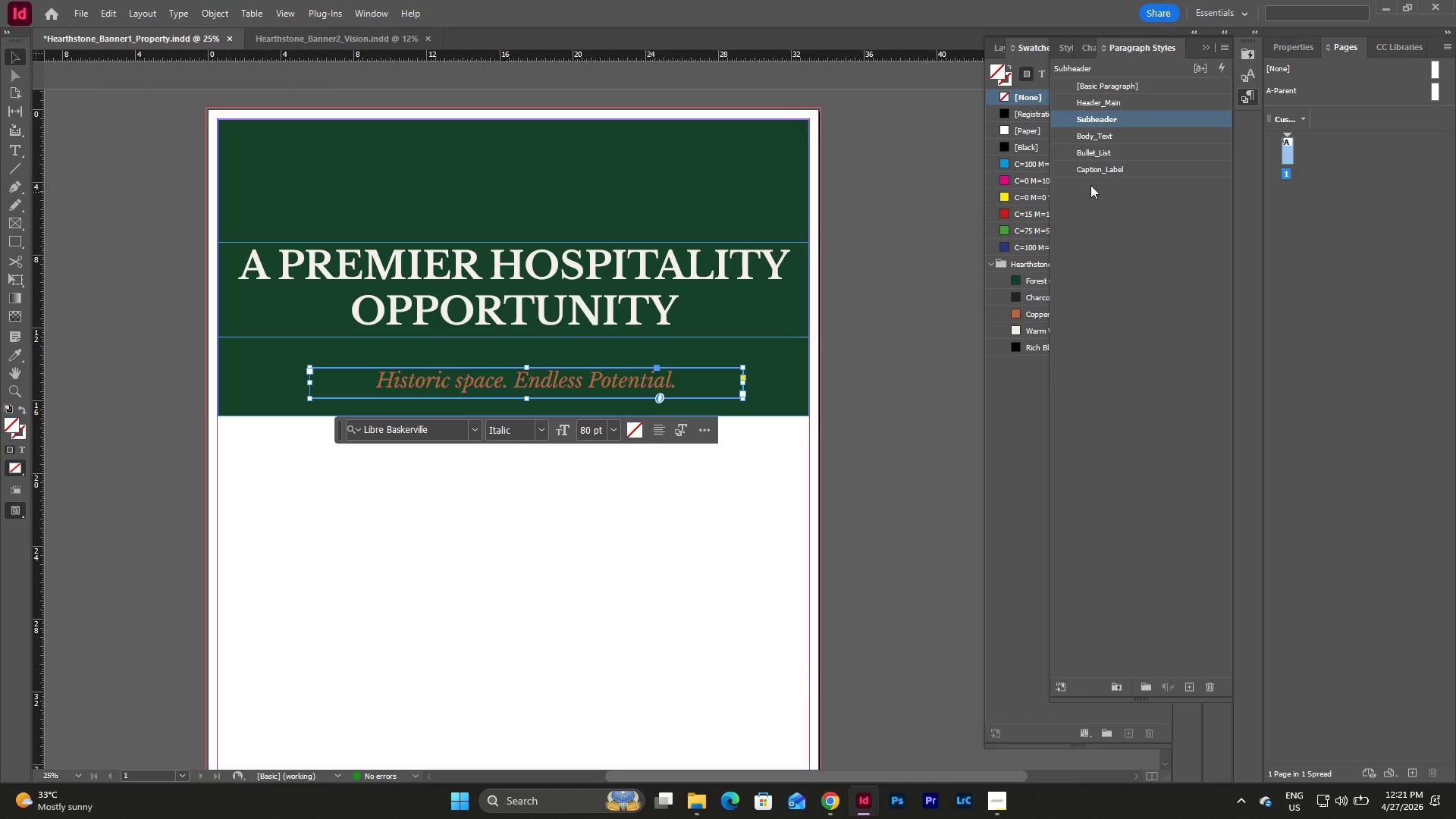 
double_click([1119, 121])
 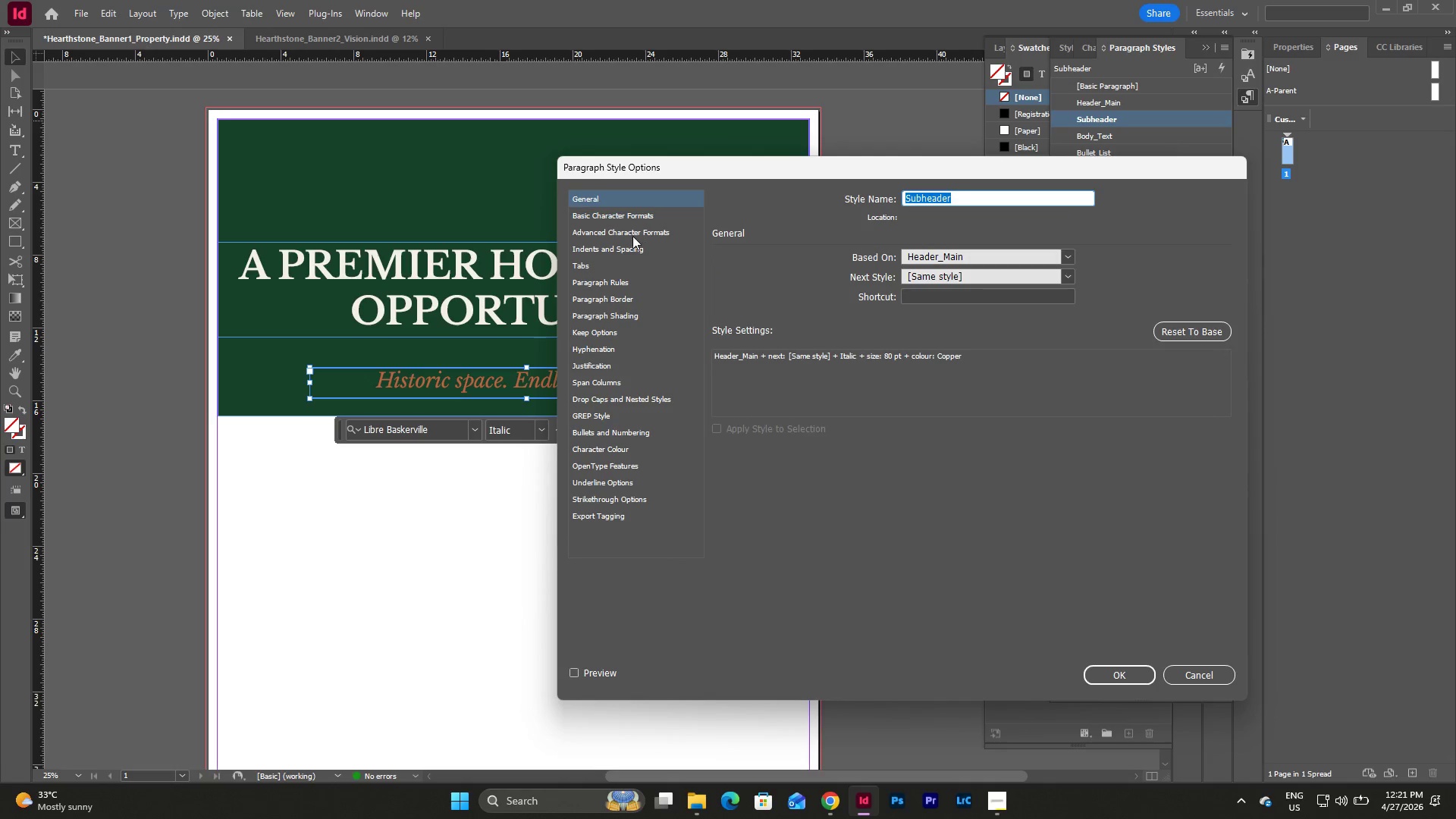 
left_click([631, 218])
 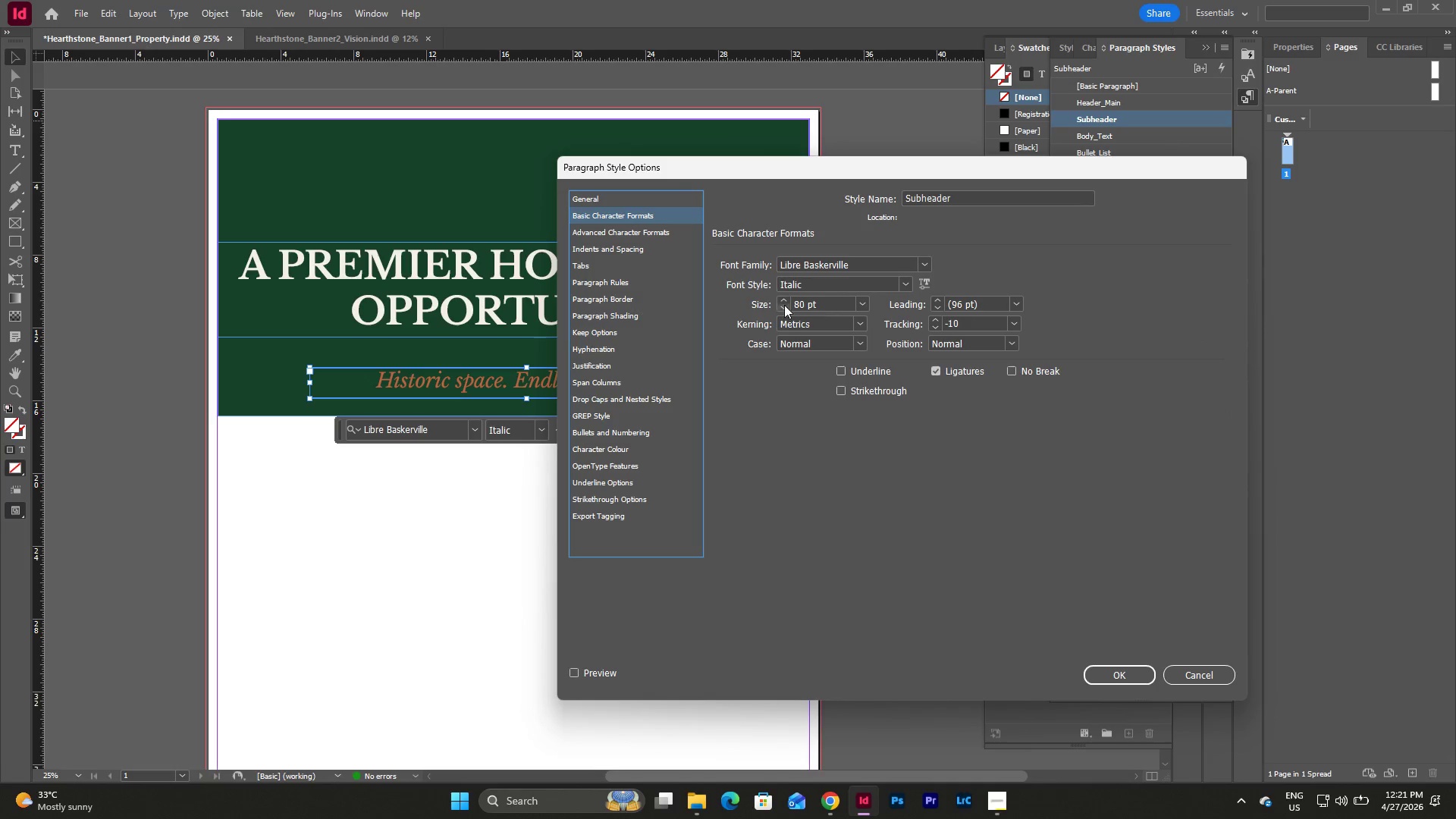 
double_click([821, 309])
 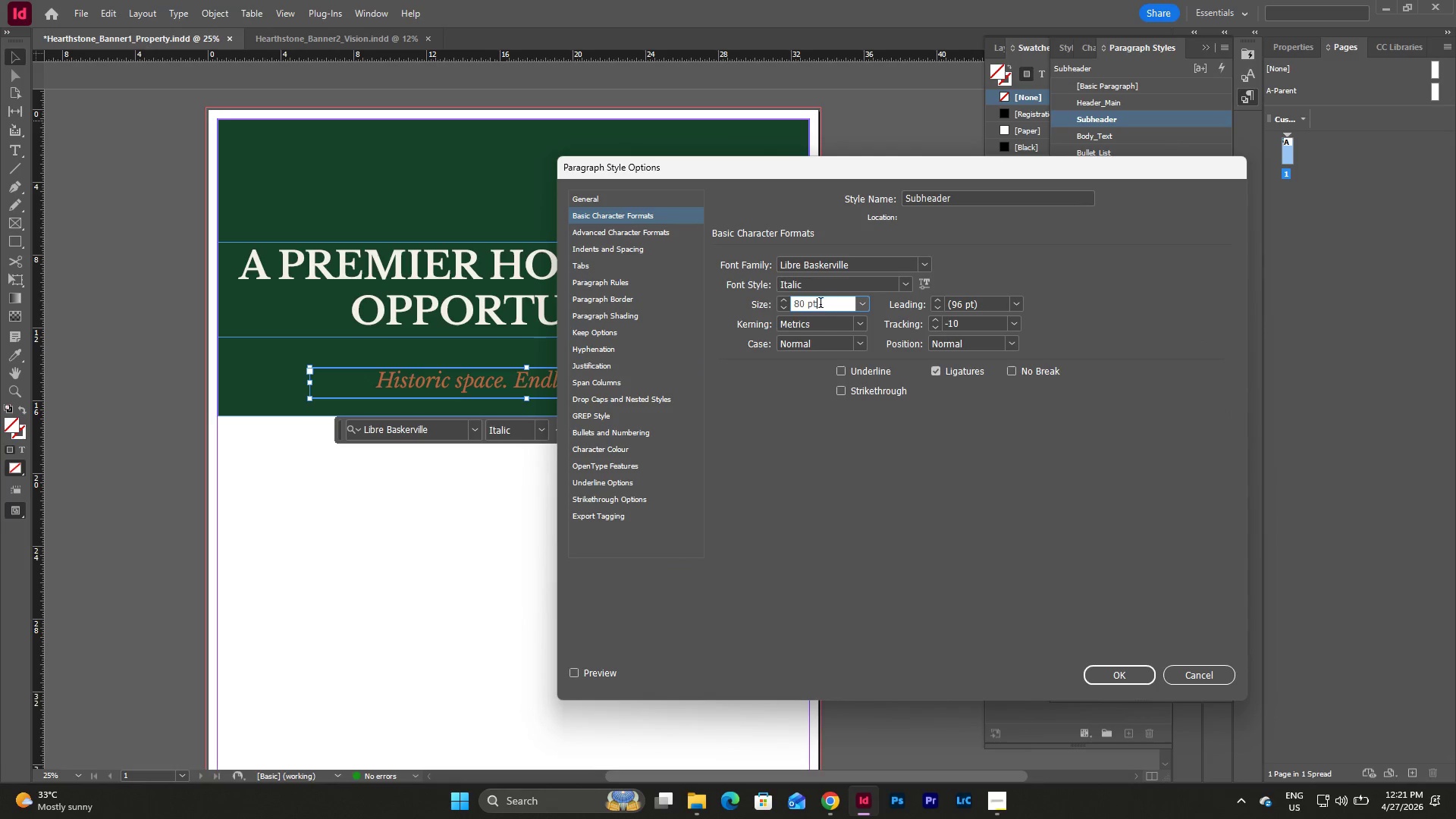 
left_click_drag(start_coordinate=[827, 304], to_coordinate=[767, 306])
 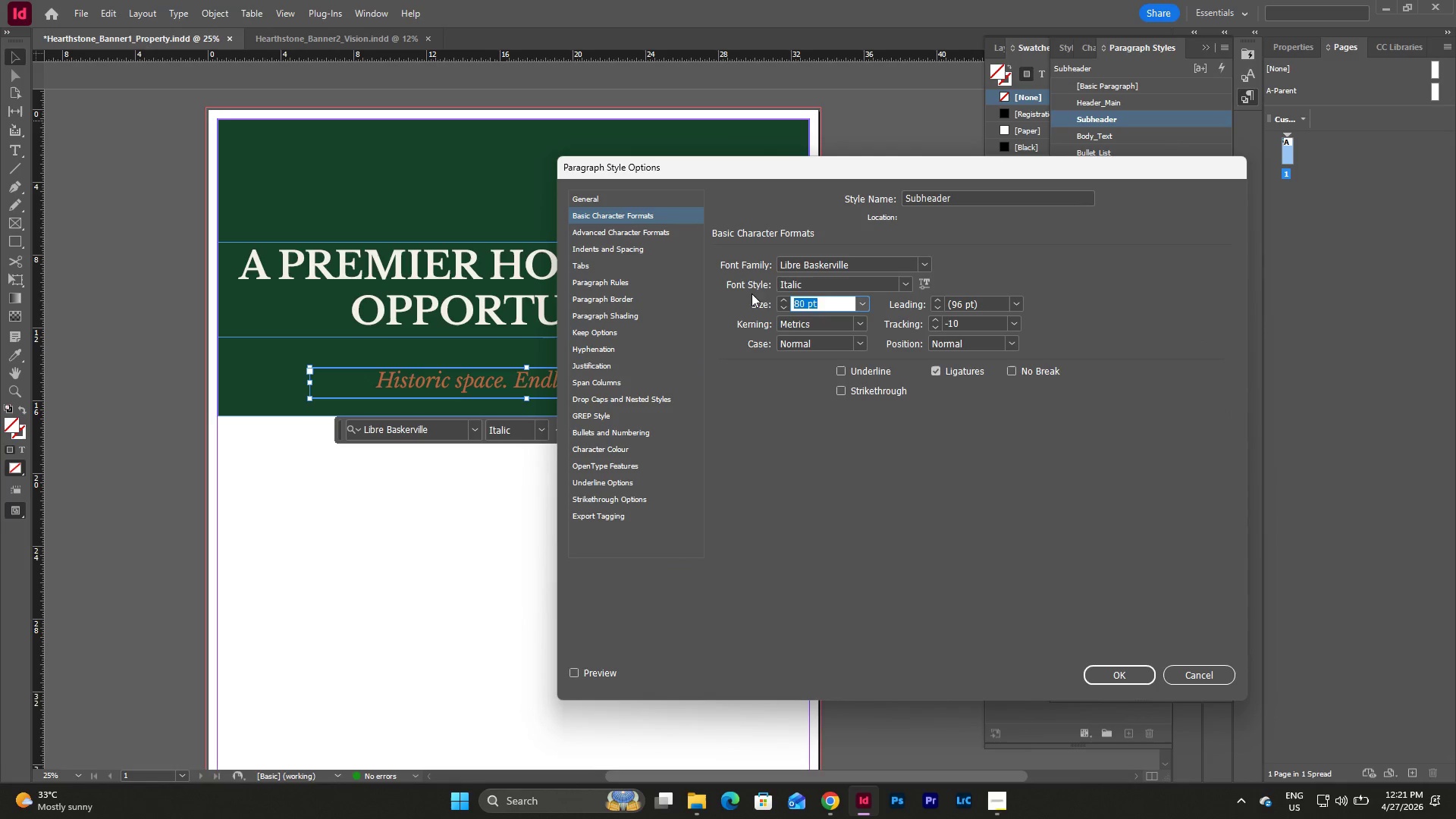 
key(Numpad9)
 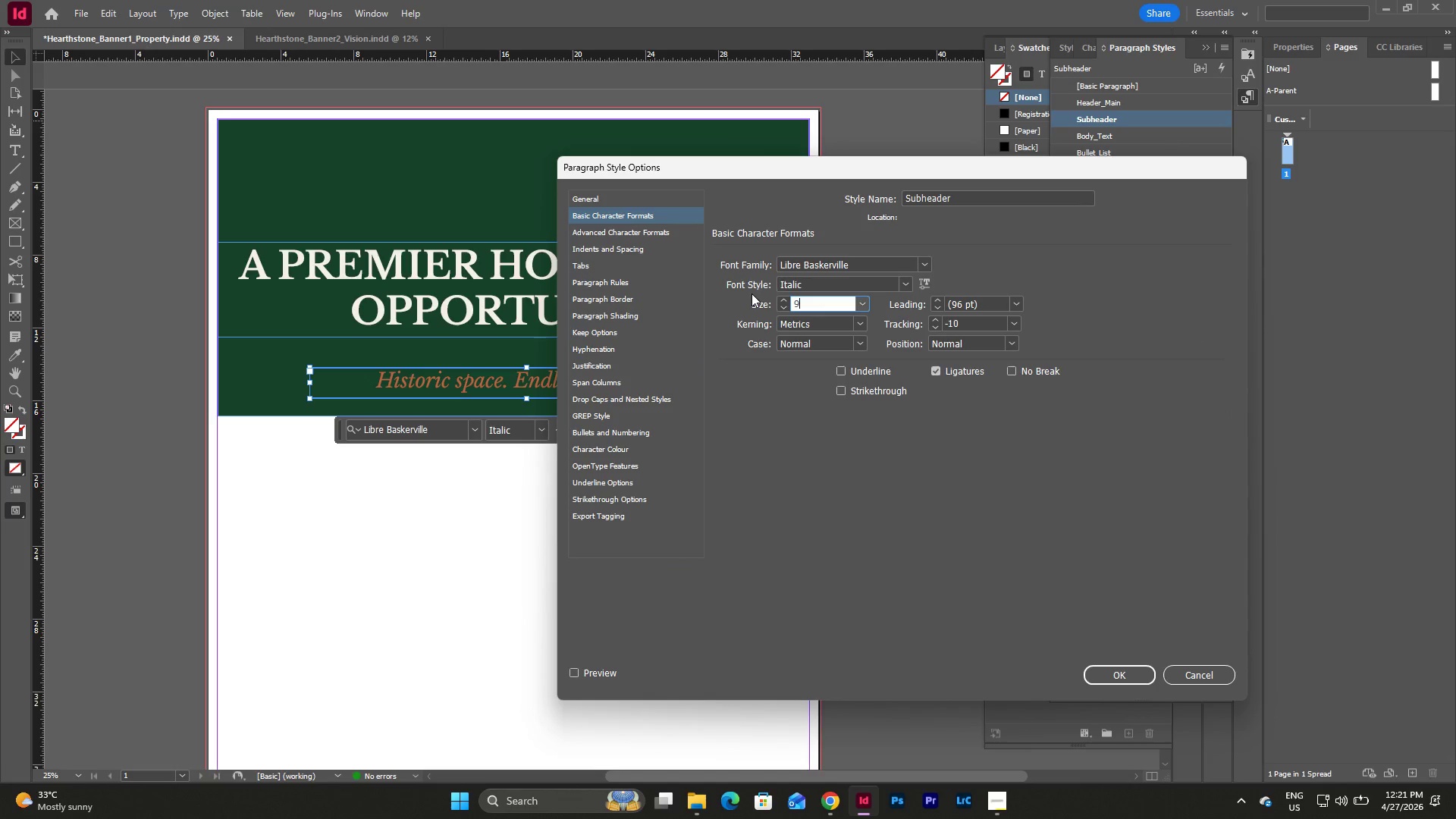 
key(Numpad0)
 